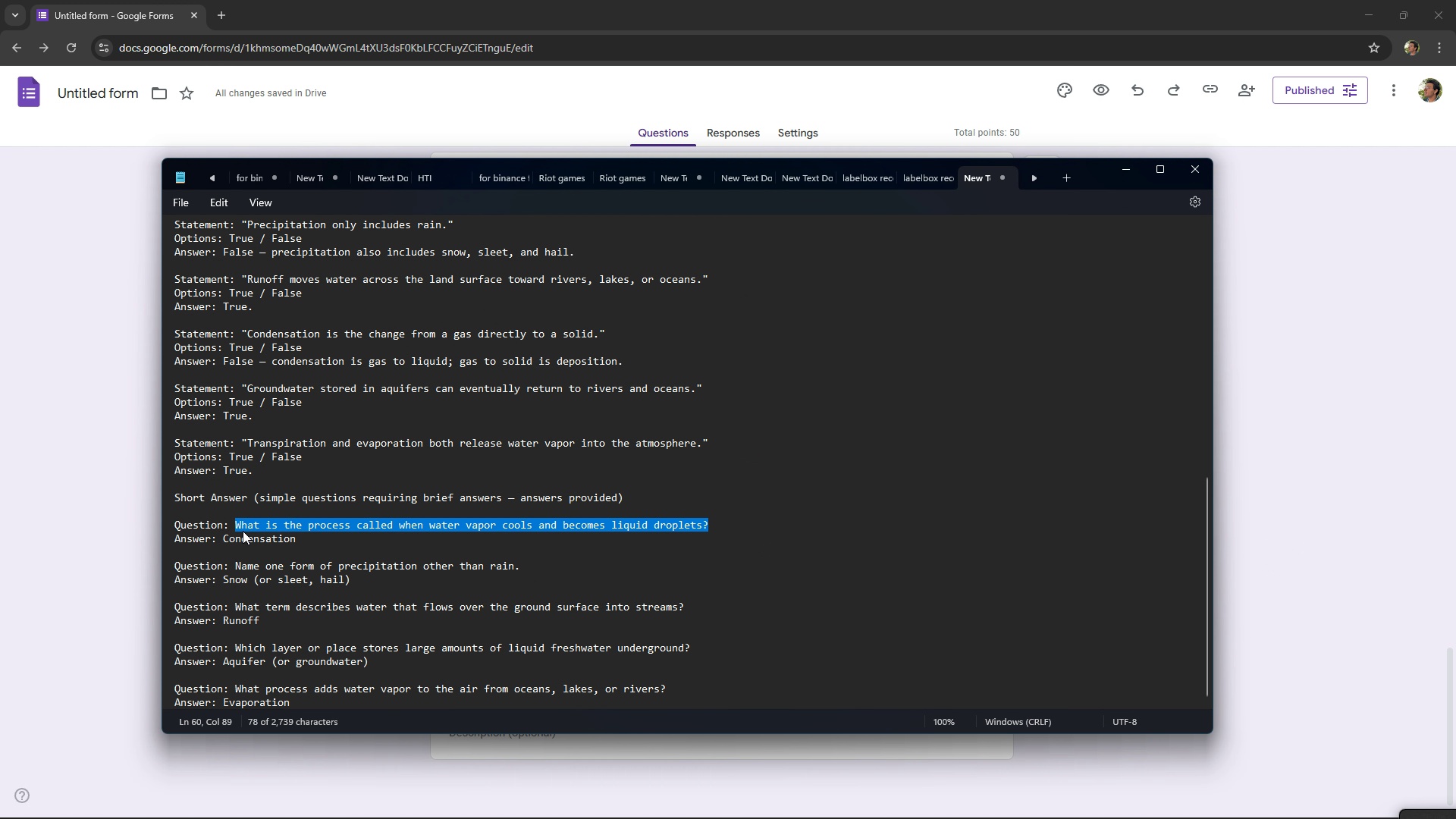 
key(Control+C)
 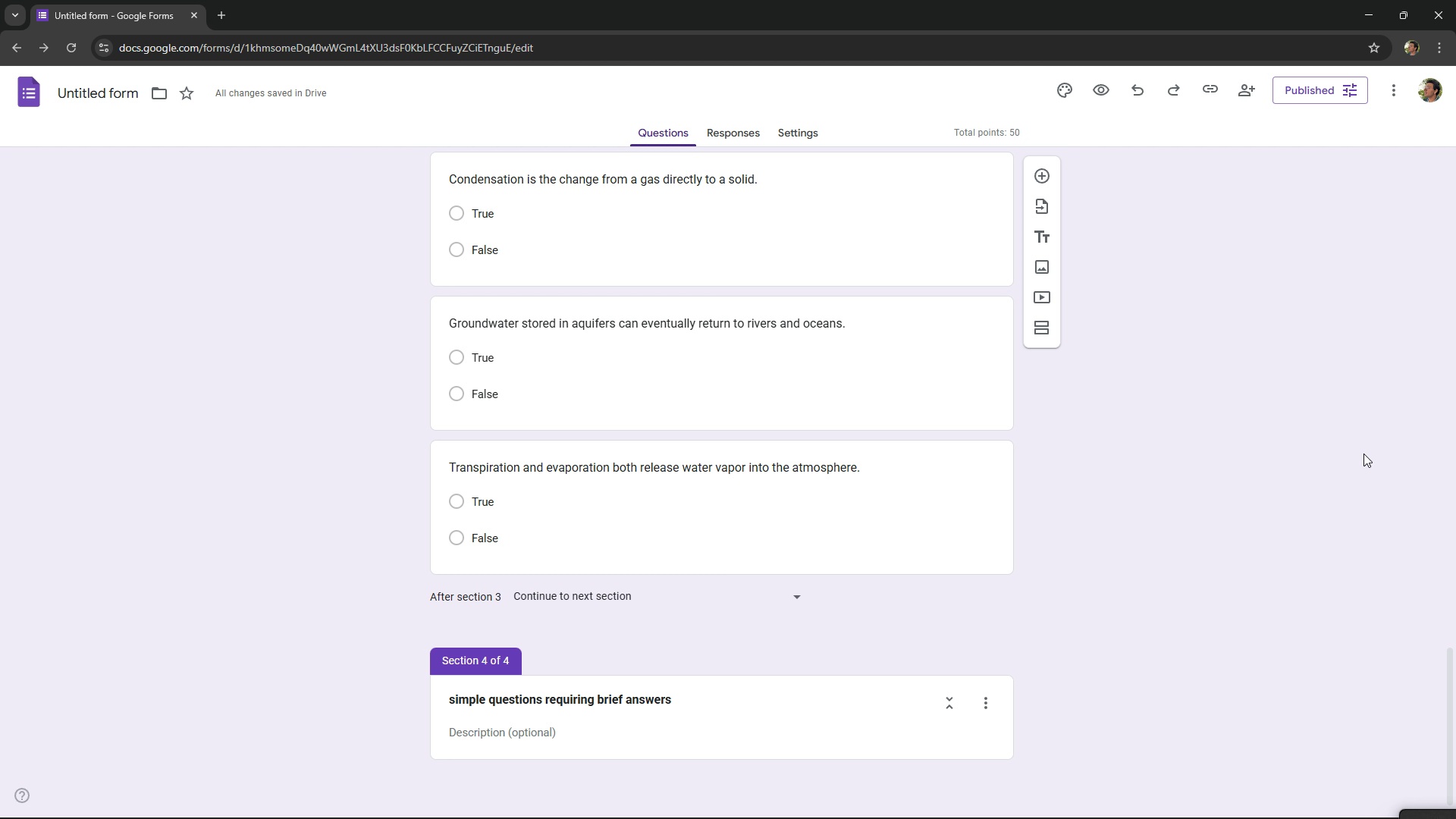 
left_click([1363, 453])
 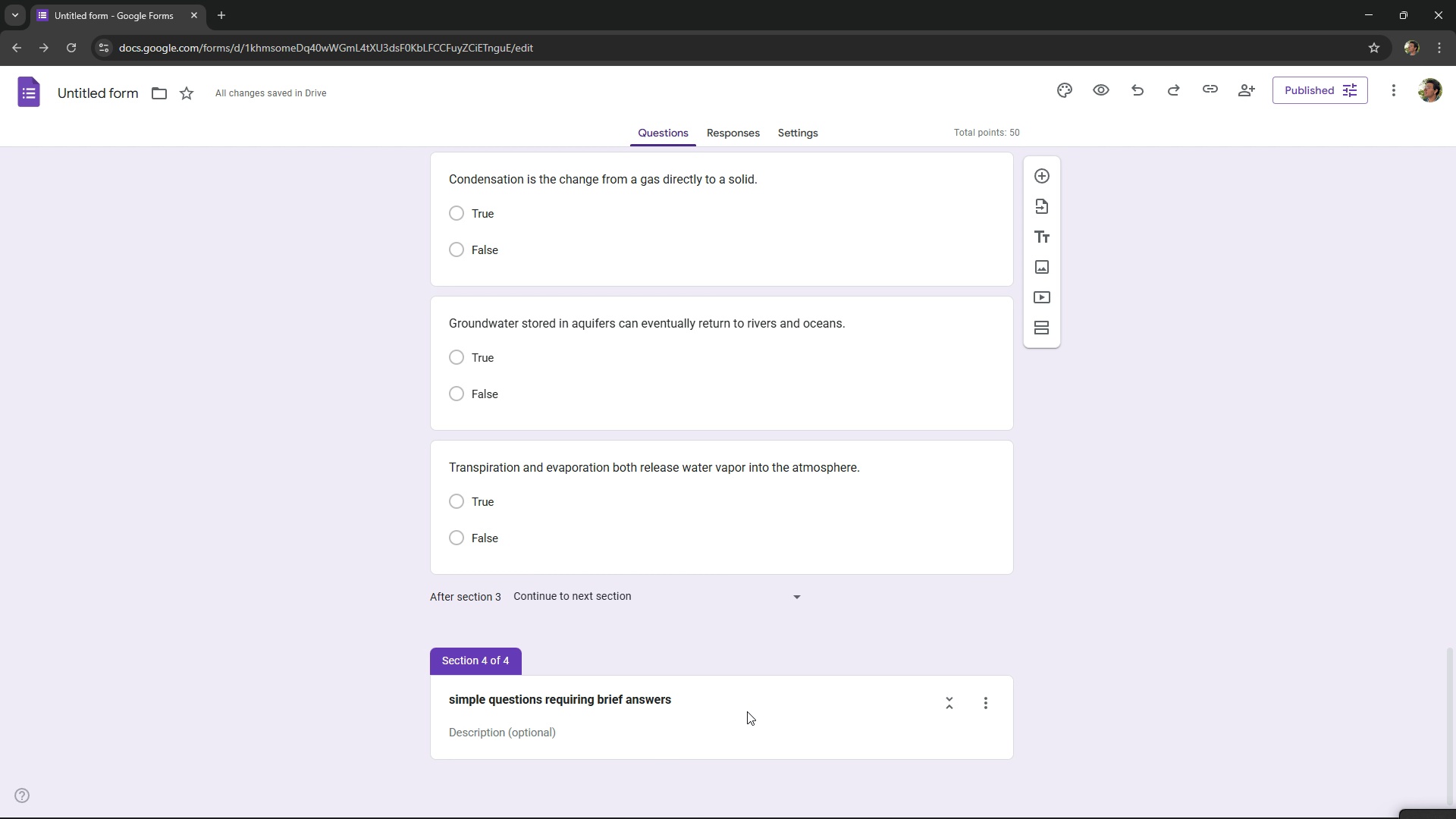 
left_click([753, 708])
 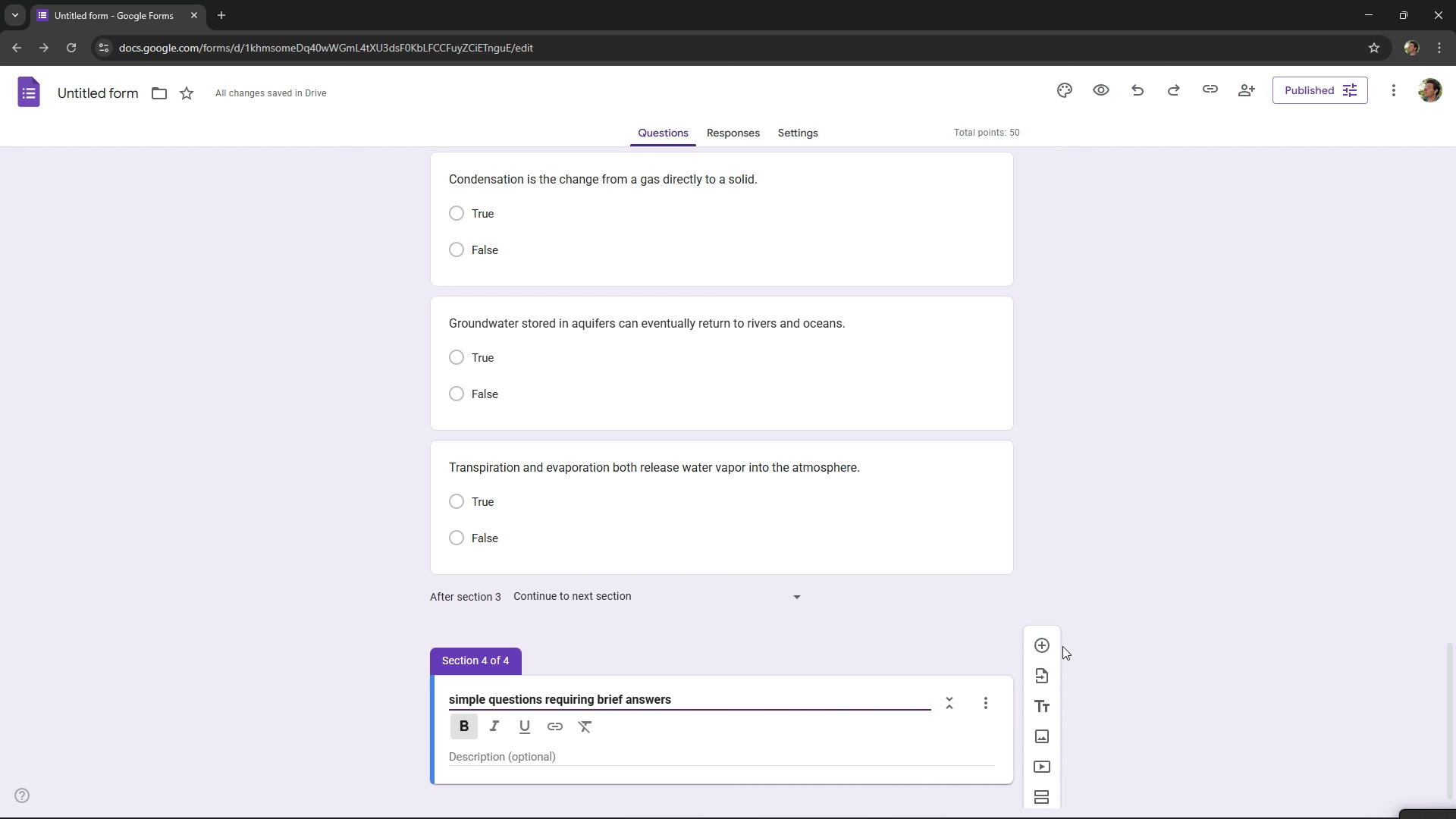 
left_click([1062, 646])
 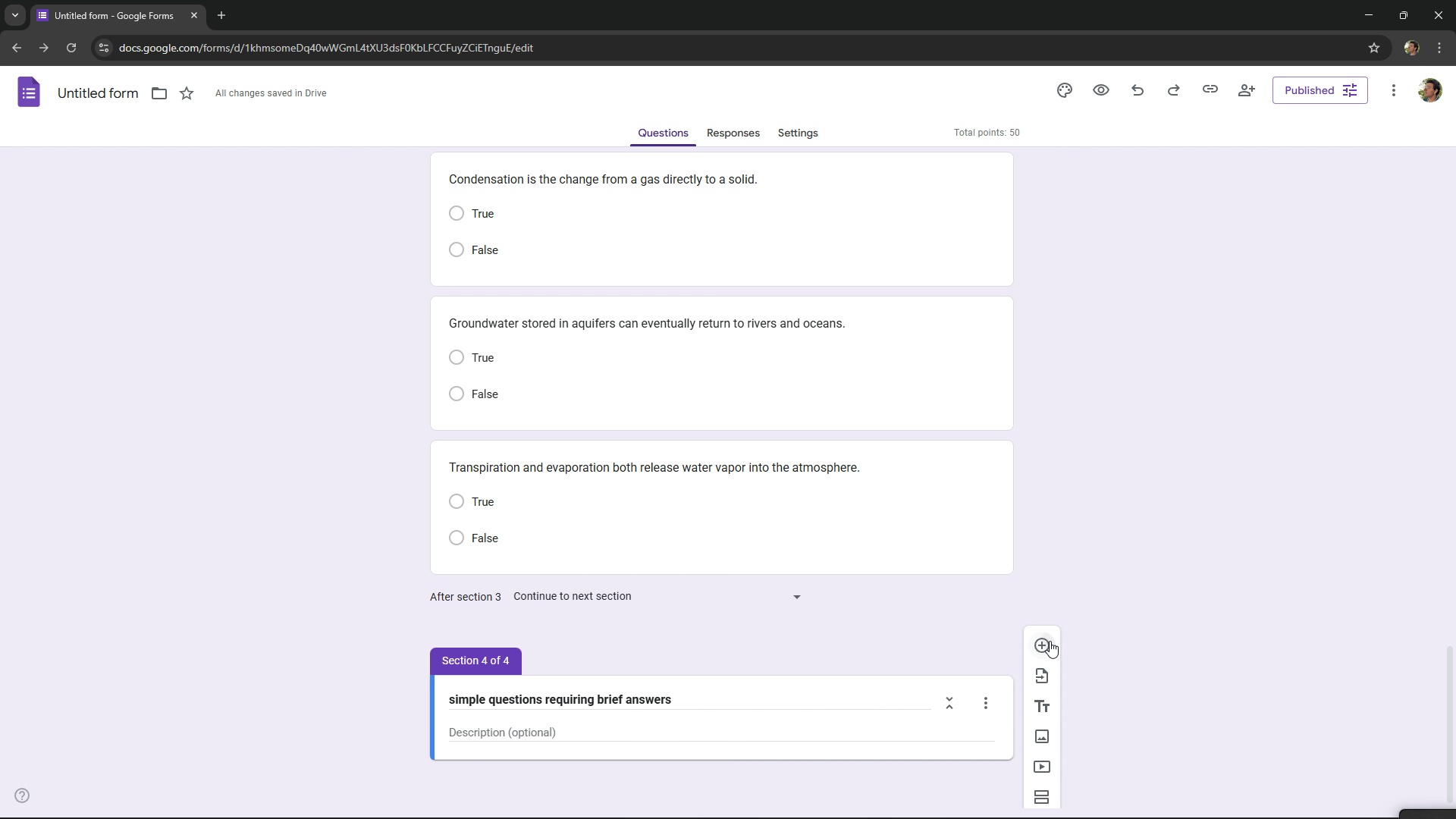 
left_click([1050, 641])
 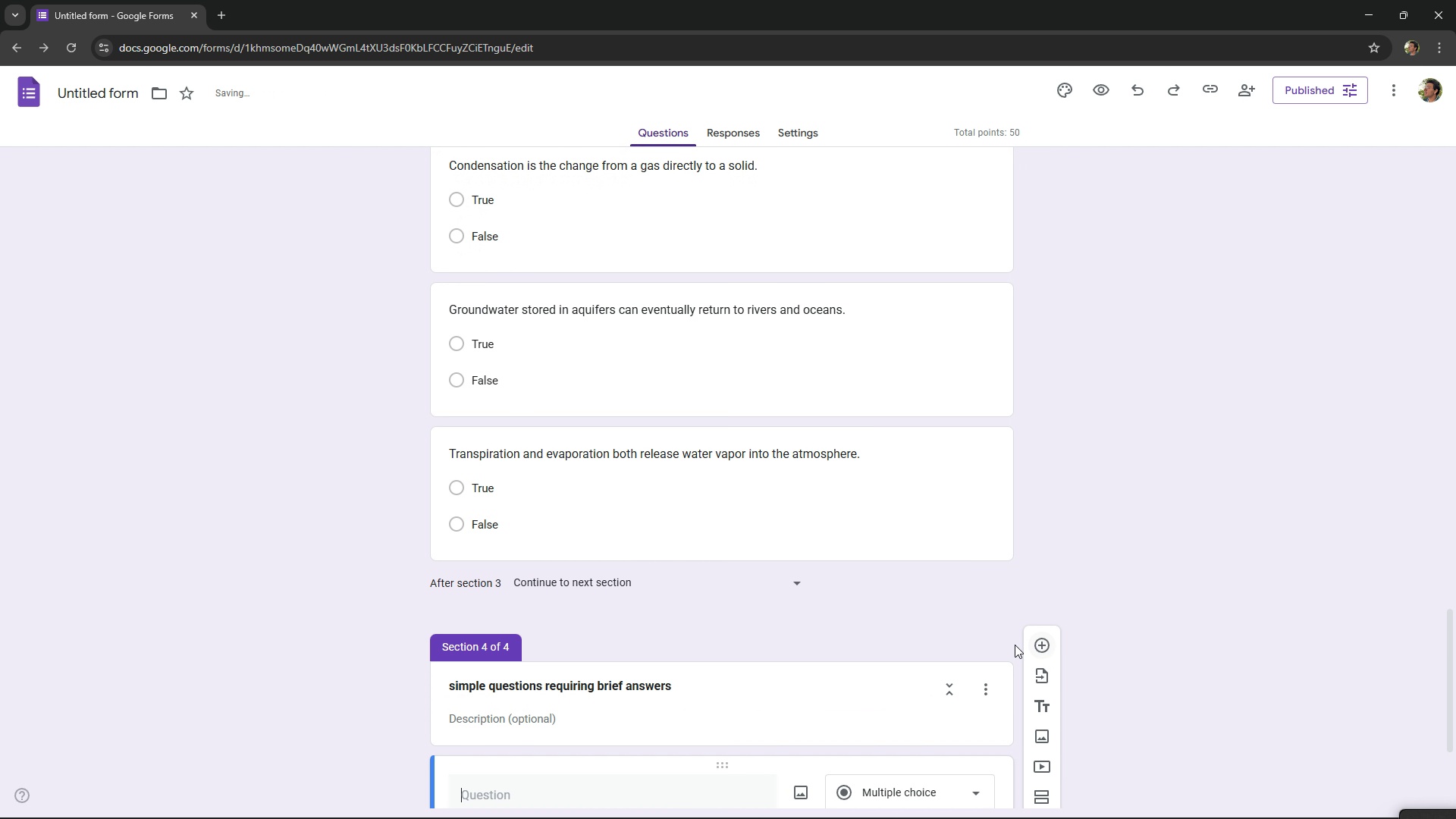 
scroll: coordinate [1009, 645], scroll_direction: down, amount: 3.0
 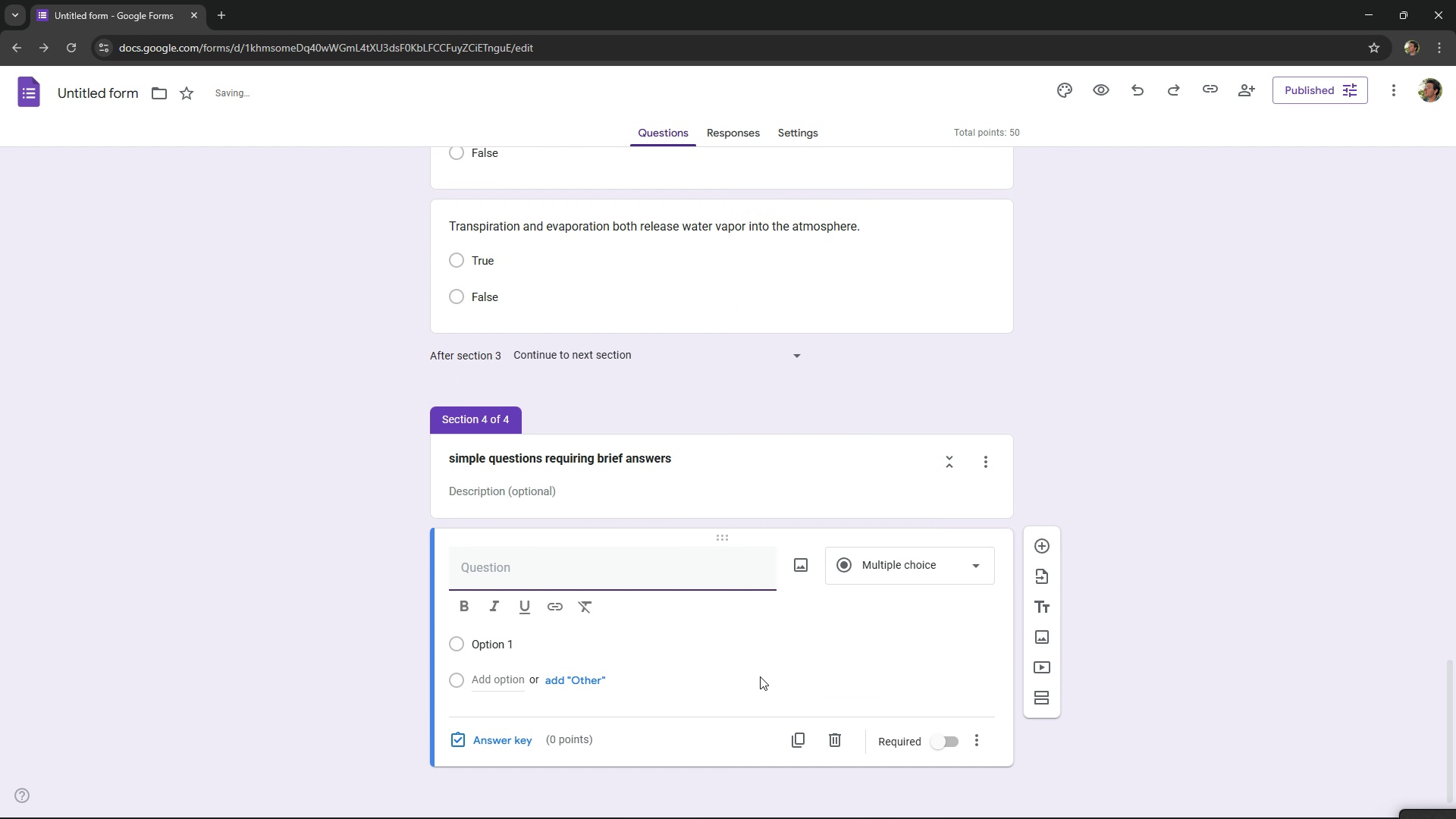 
key(Control+ControlLeft)
 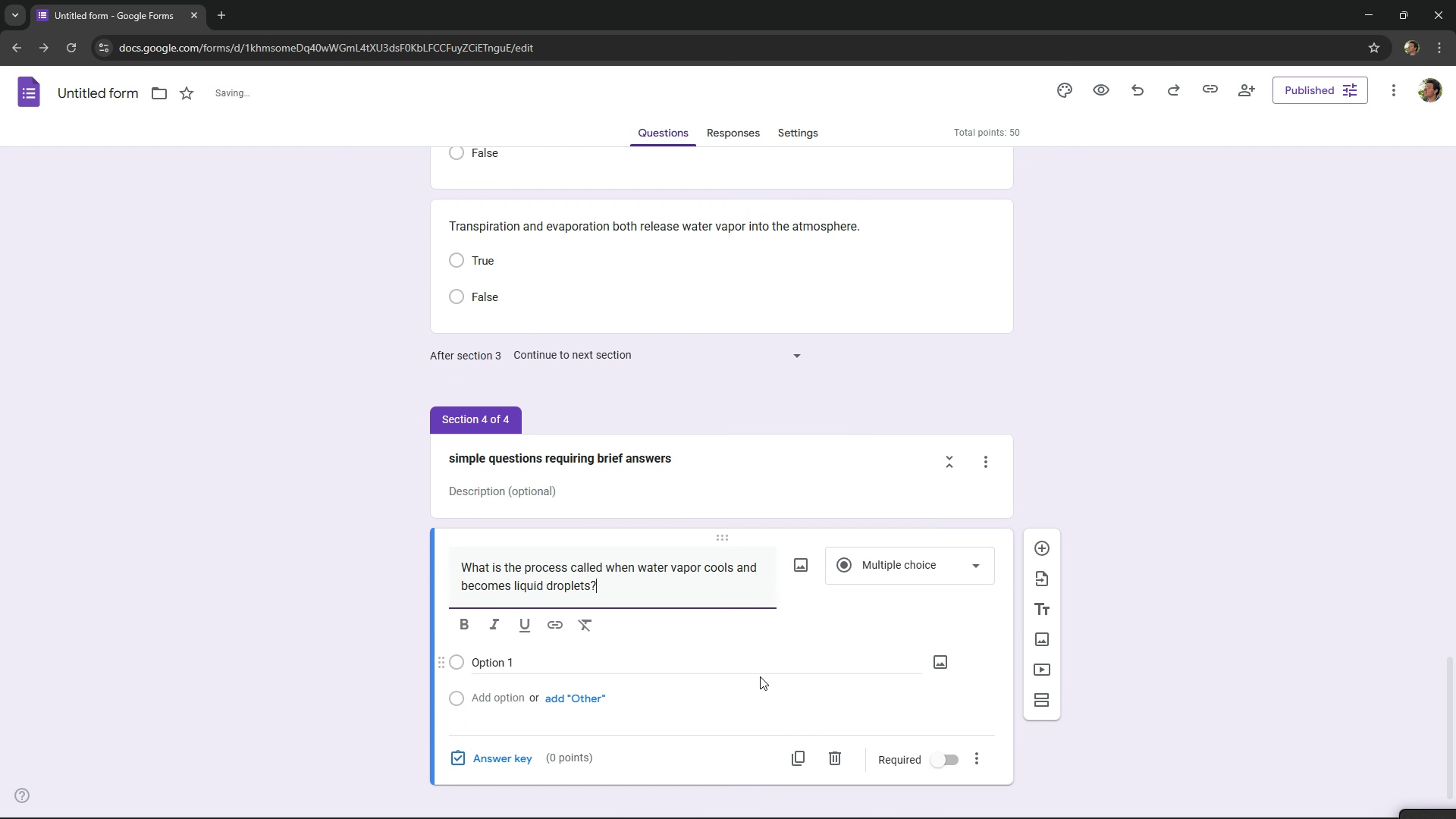 
key(Control+V)
 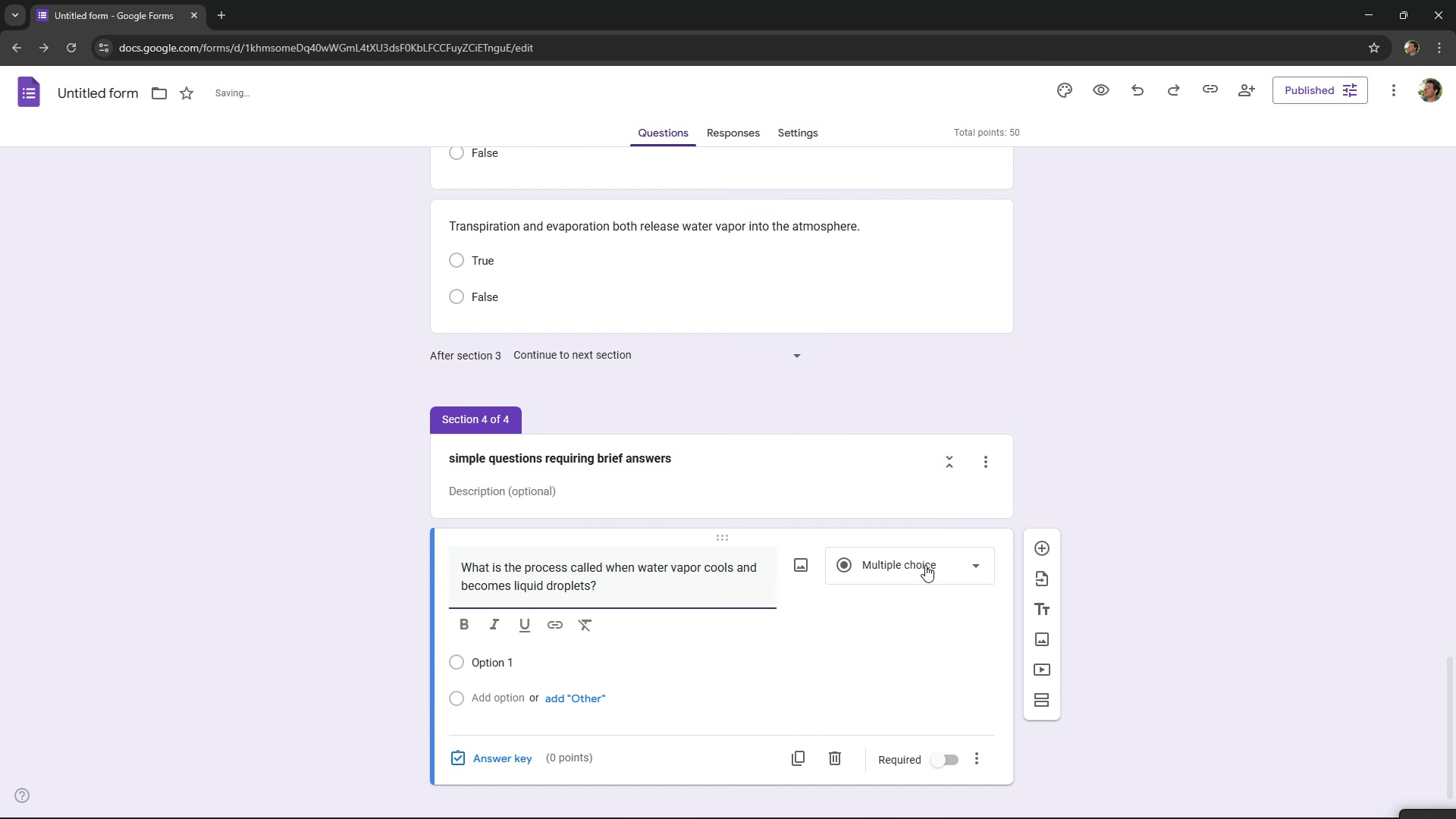 
left_click([925, 565])
 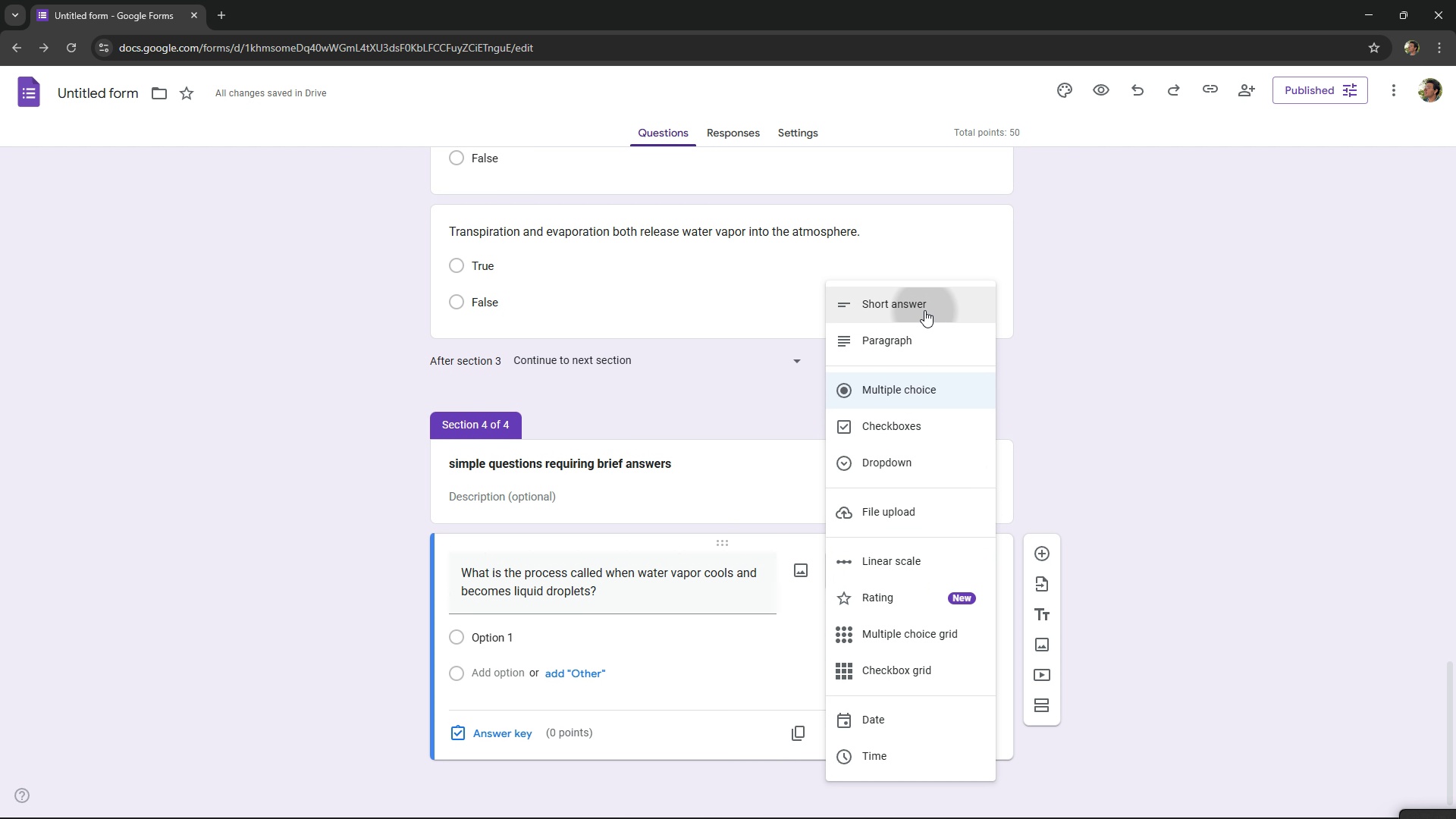 
left_click([924, 310])
 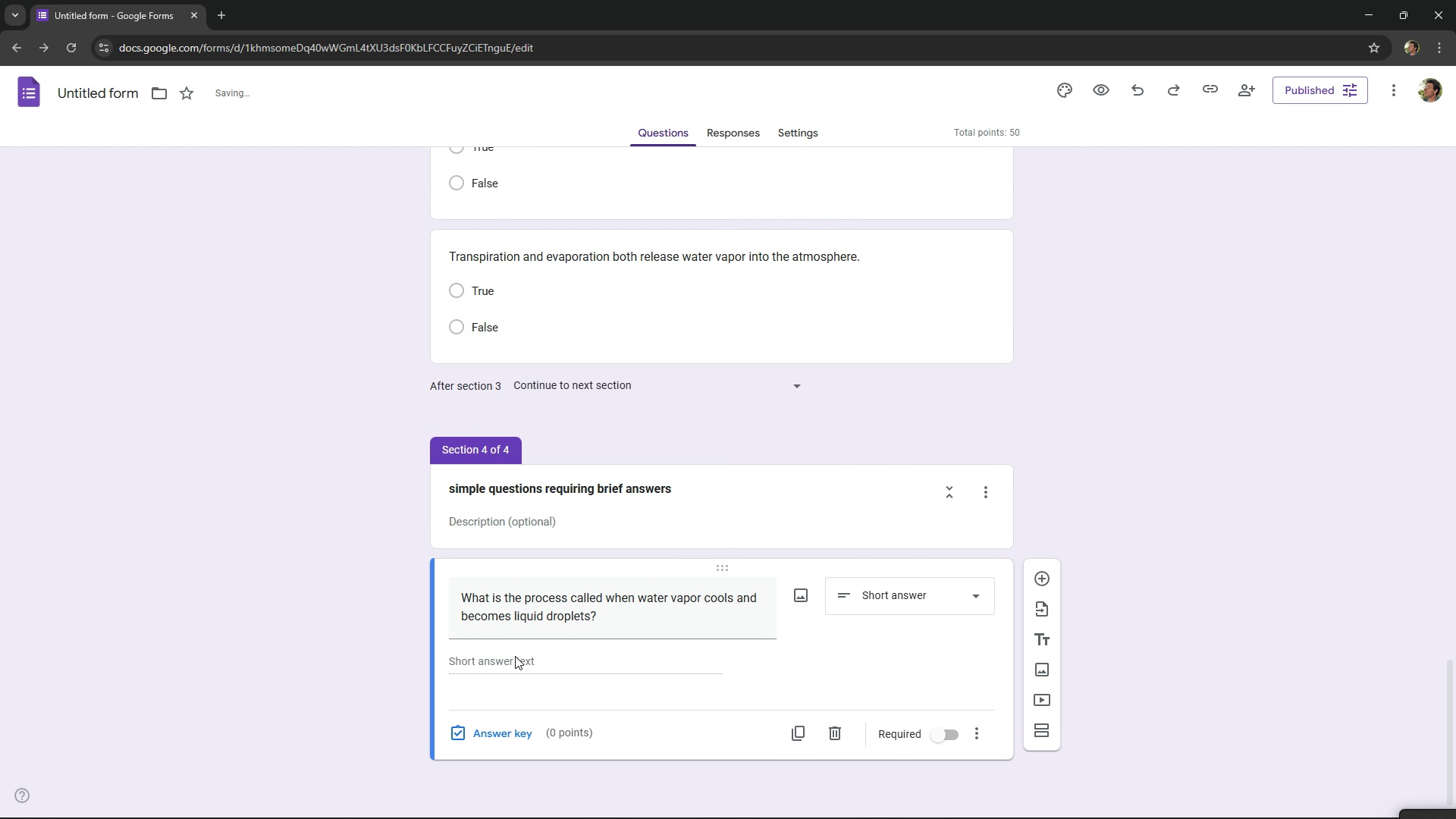 
double_click([514, 660])
 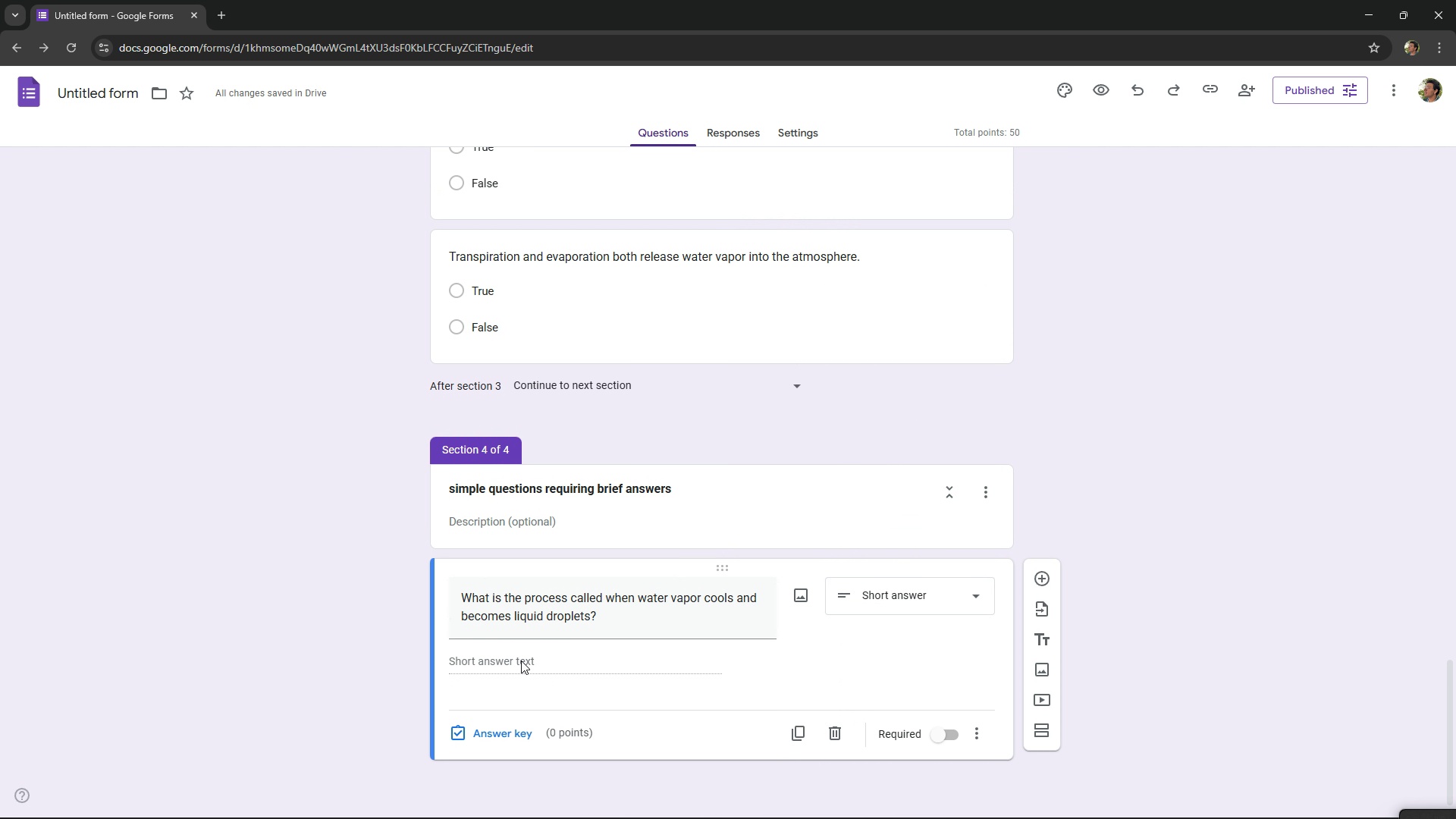 
double_click([521, 661])
 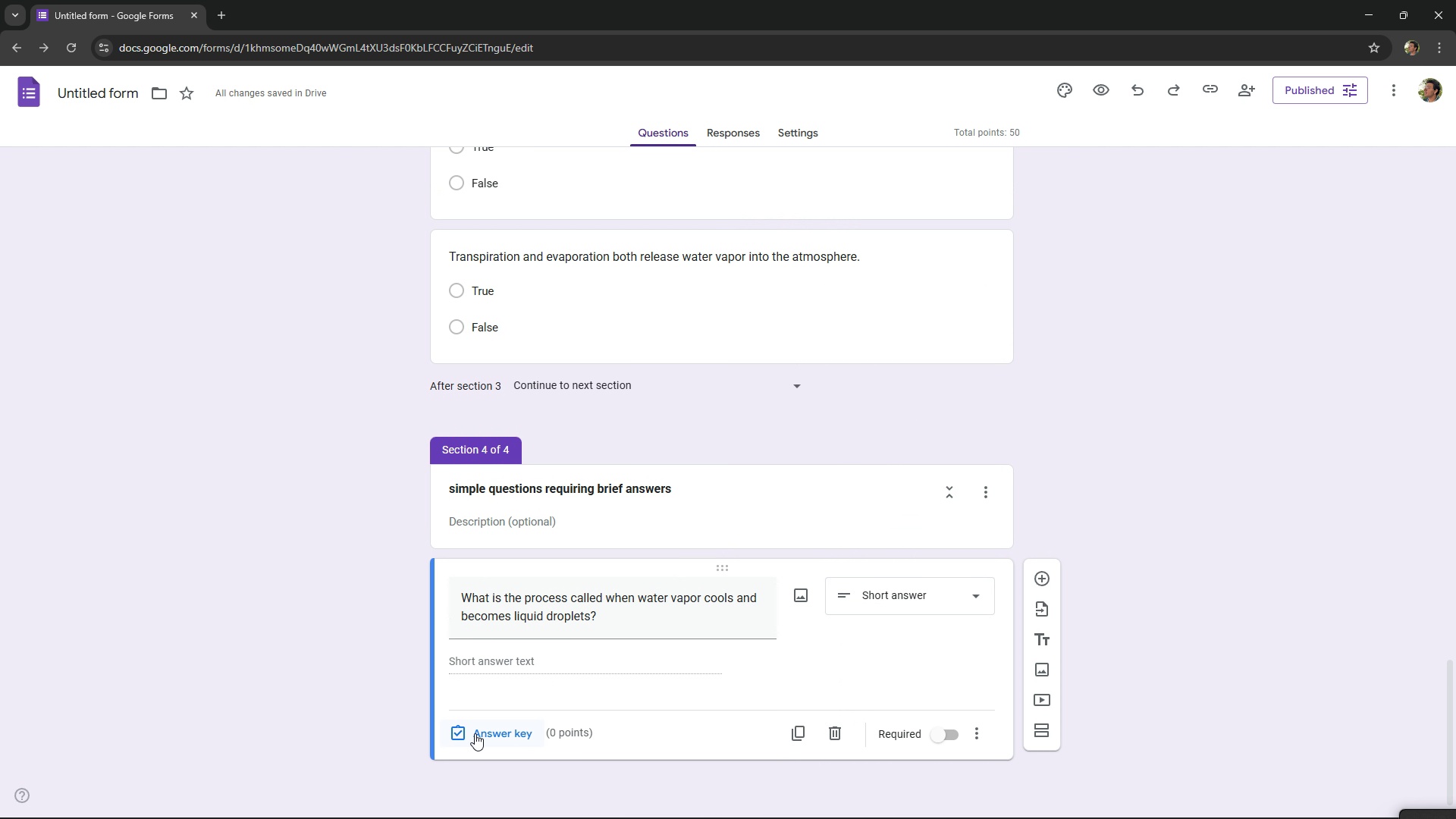 
left_click([475, 733])
 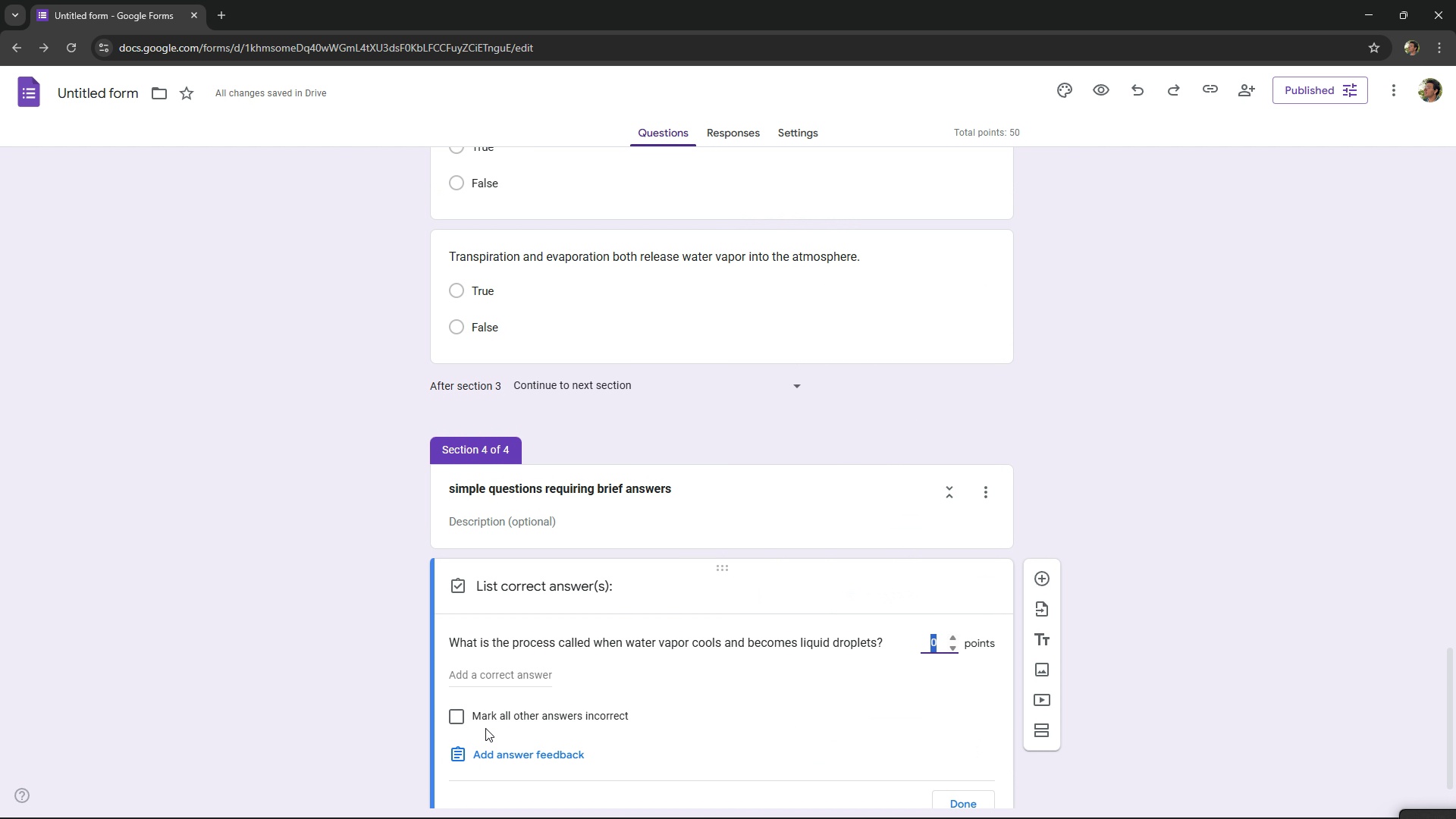 
key(Alt+AltLeft)
 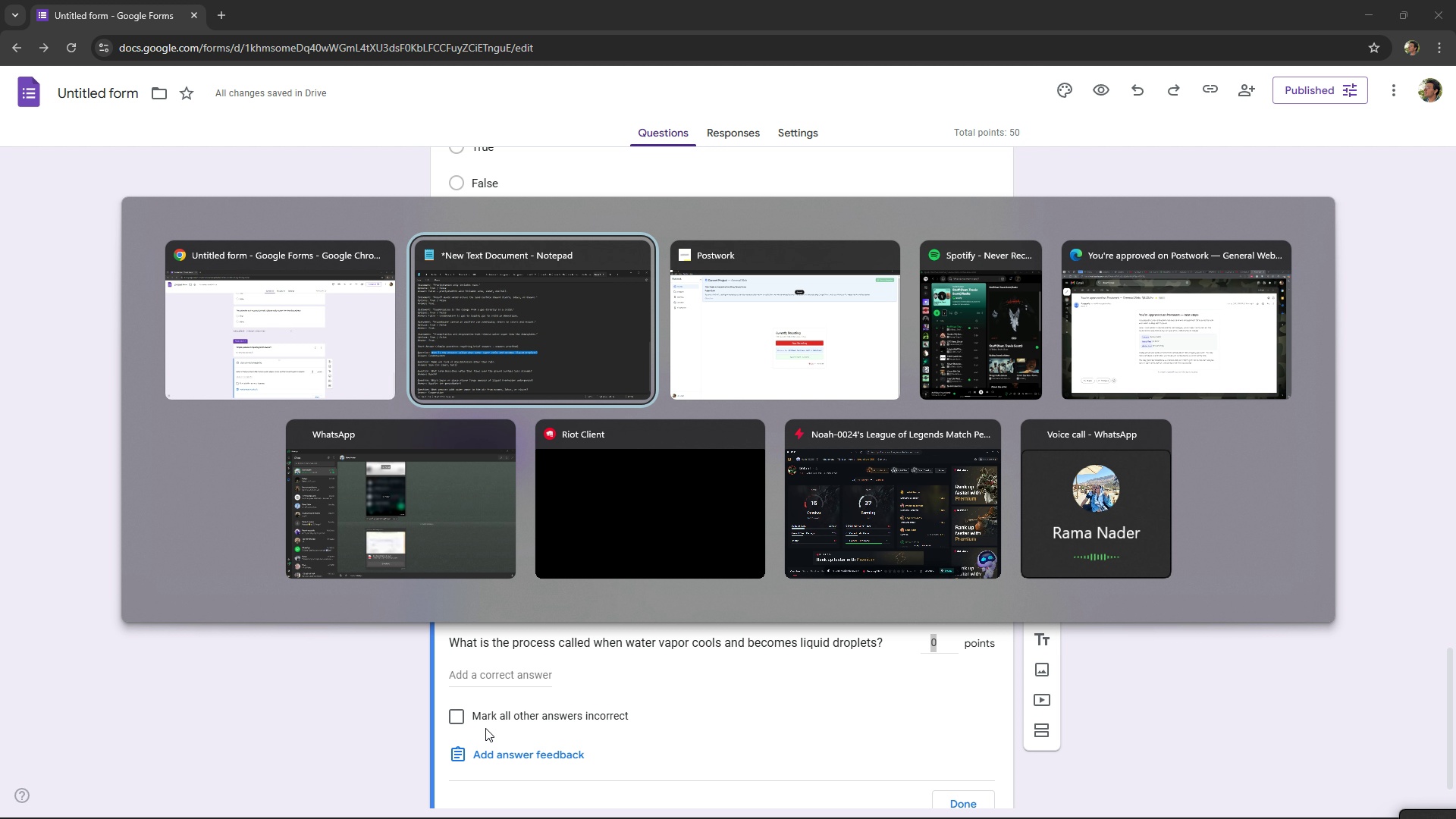 
key(Alt+Tab)
 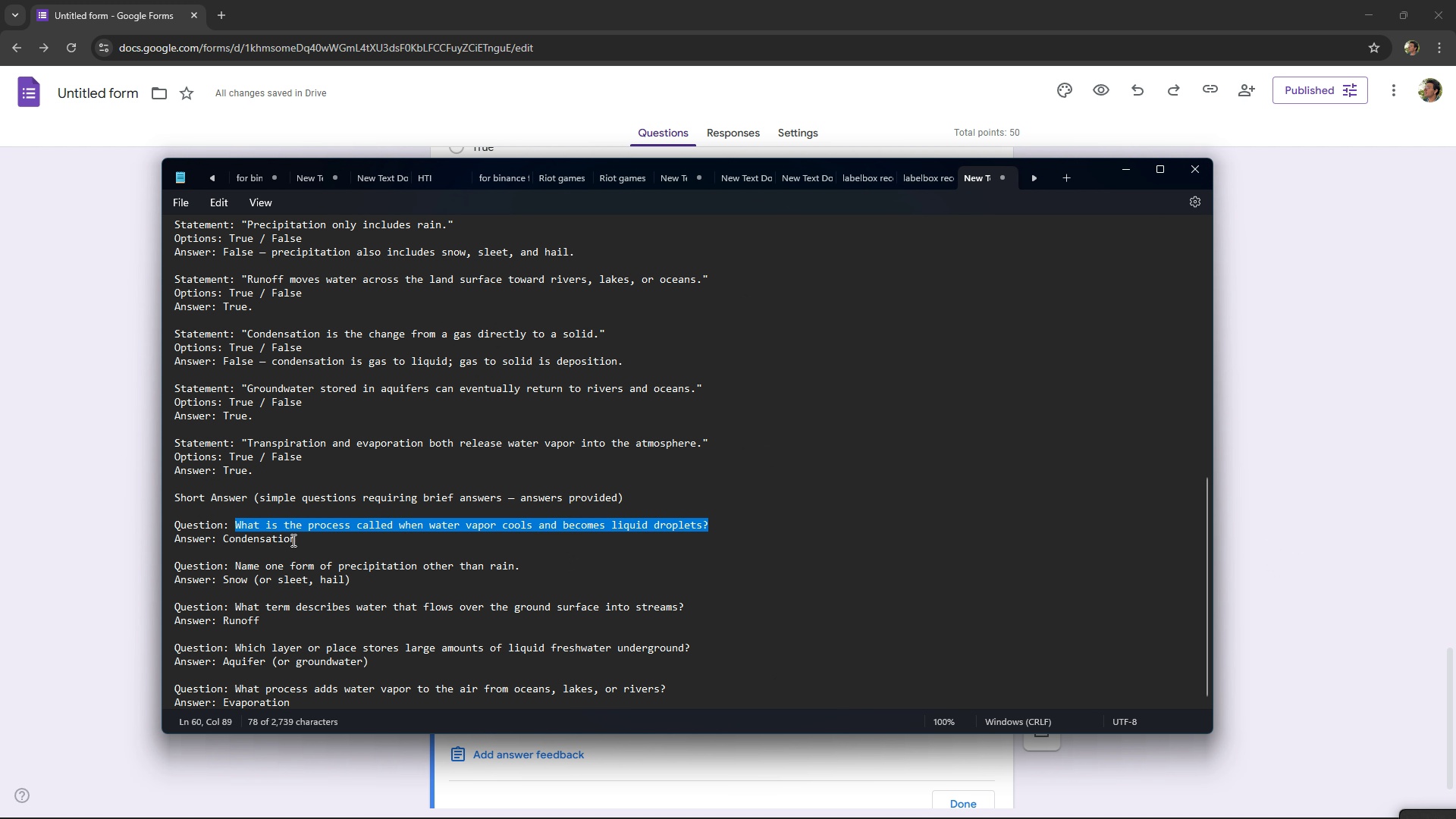 
left_click_drag(start_coordinate=[297, 540], to_coordinate=[224, 542])
 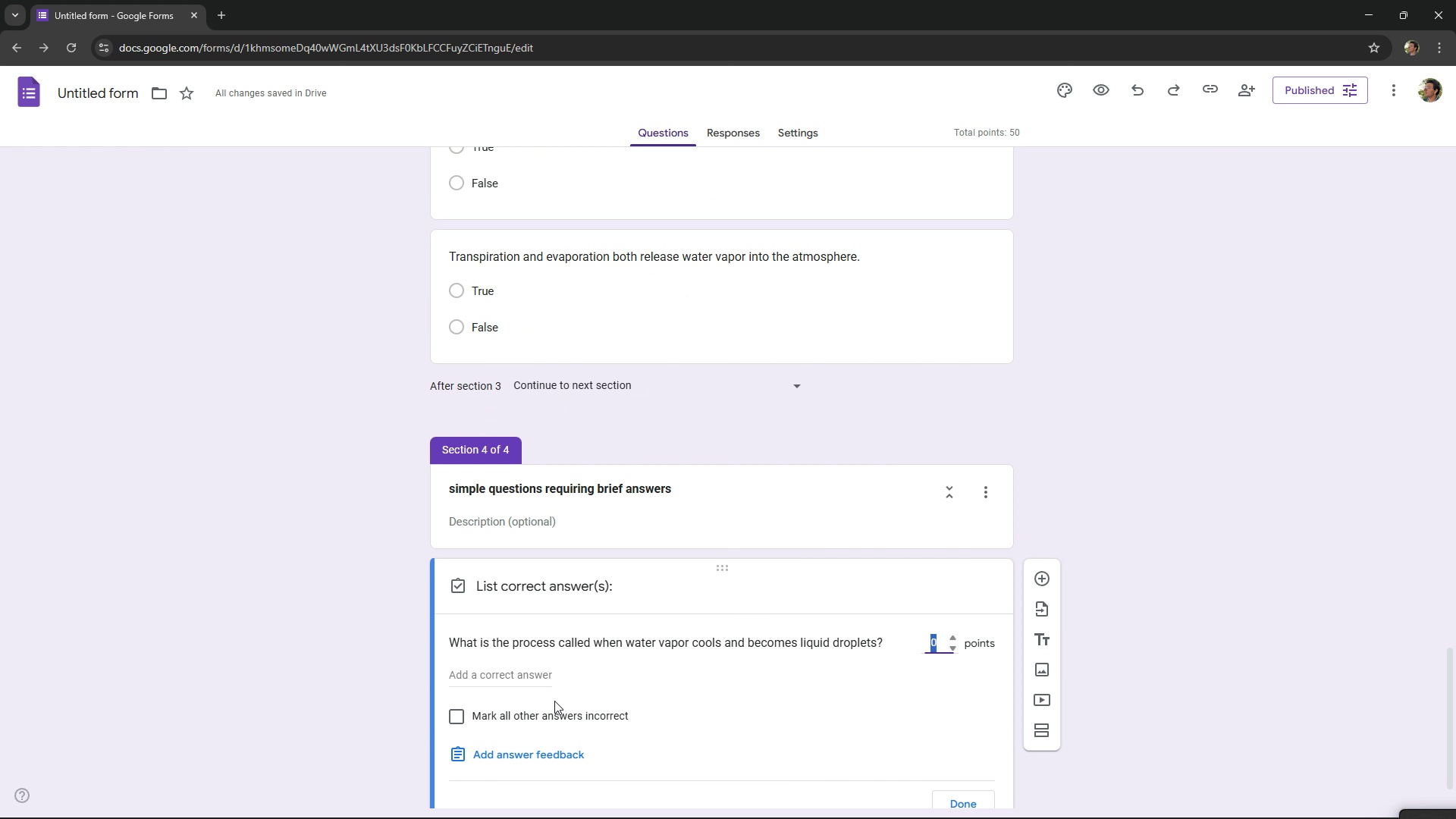 
key(Control+ControlLeft)
 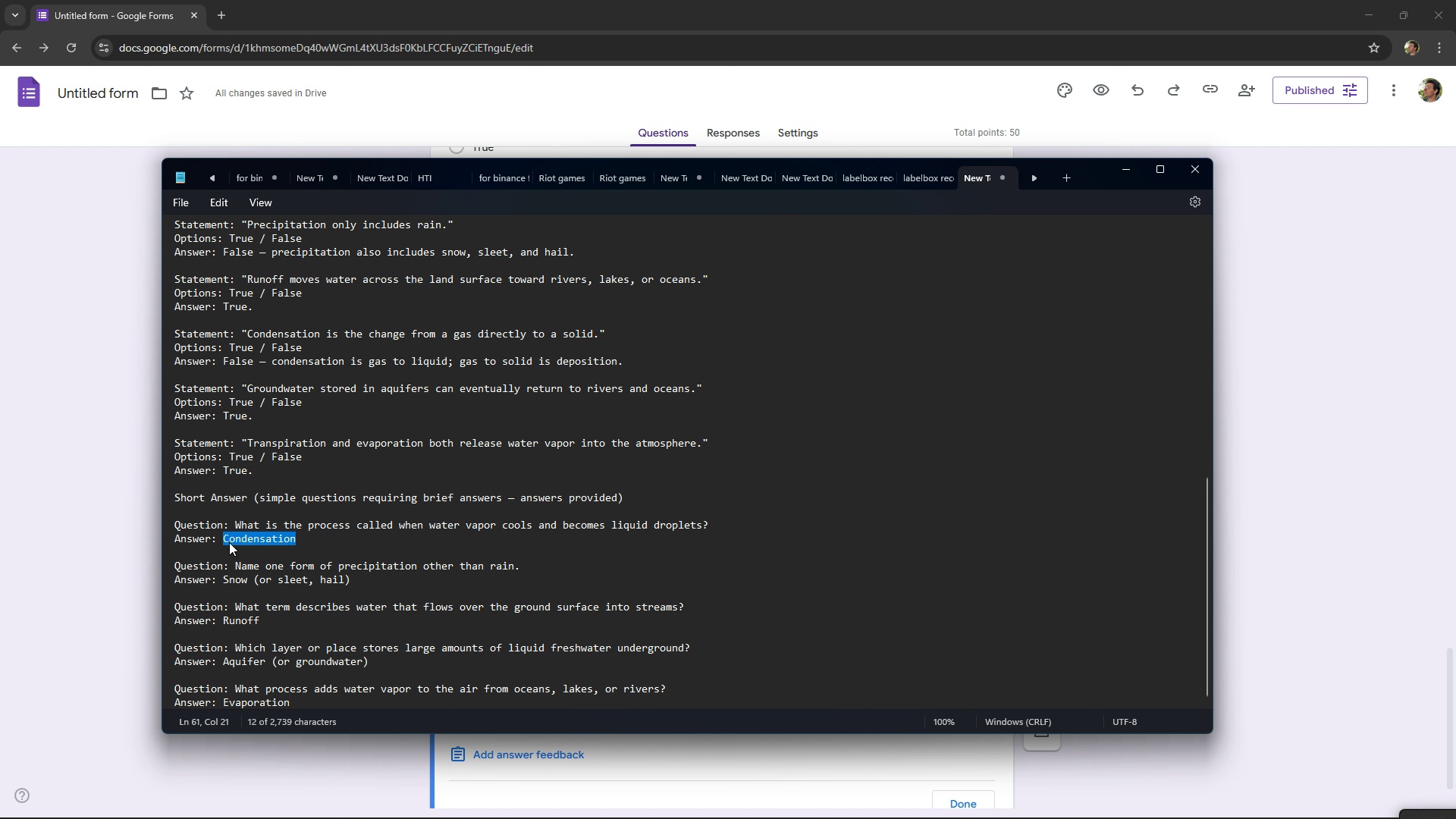 
key(Control+C)
 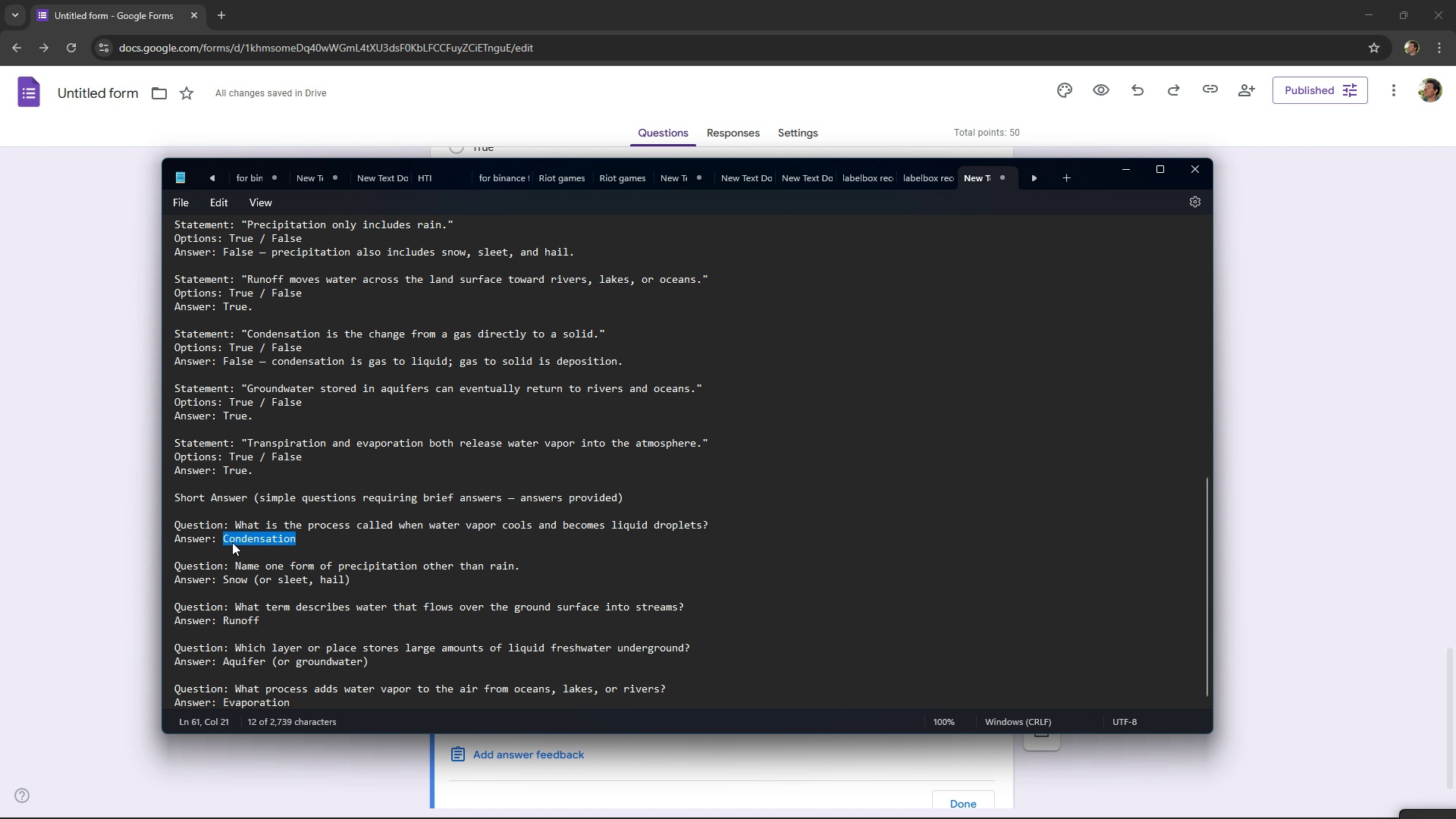 
key(Alt+AltLeft)
 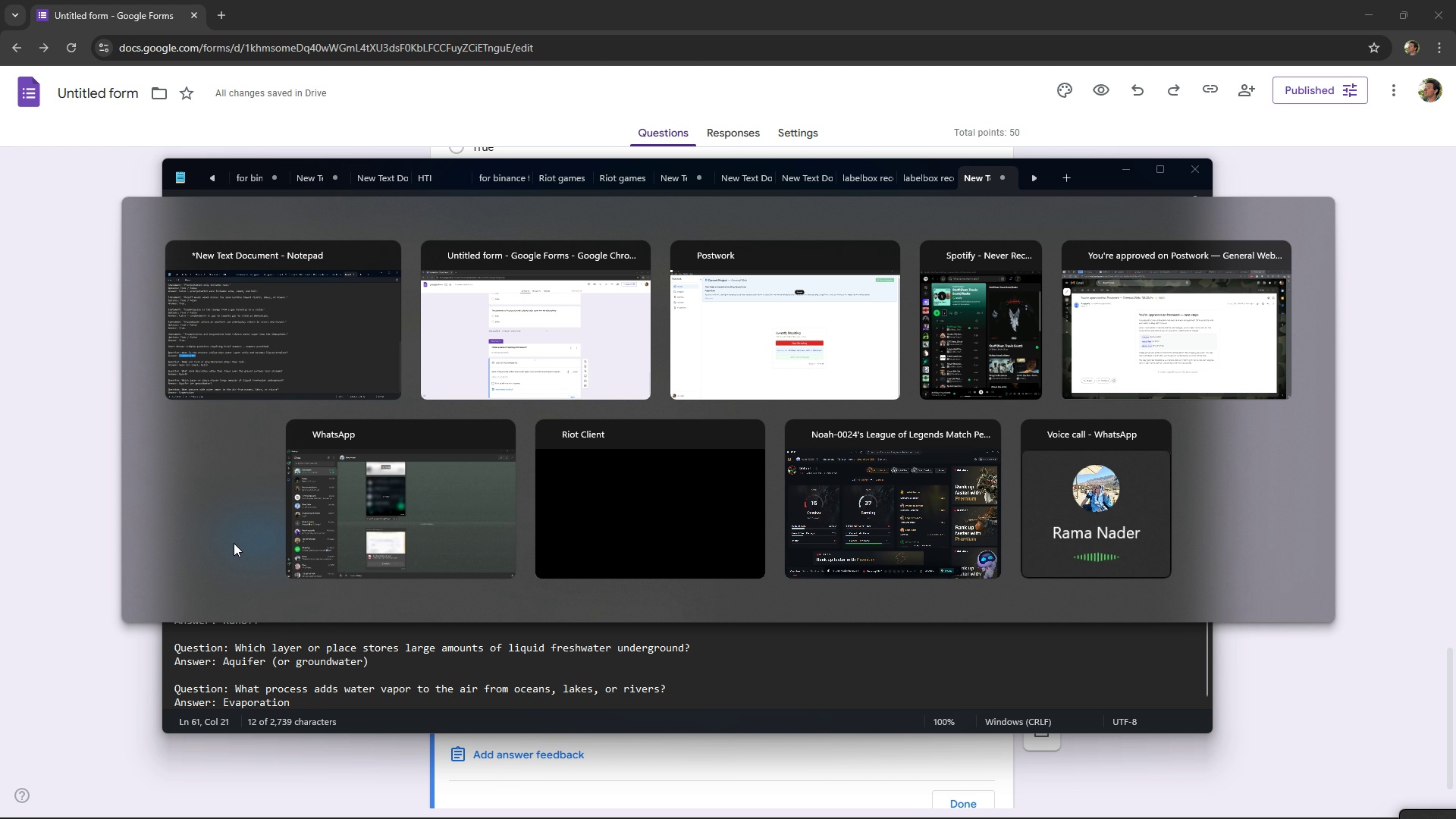 
key(Alt+Tab)
 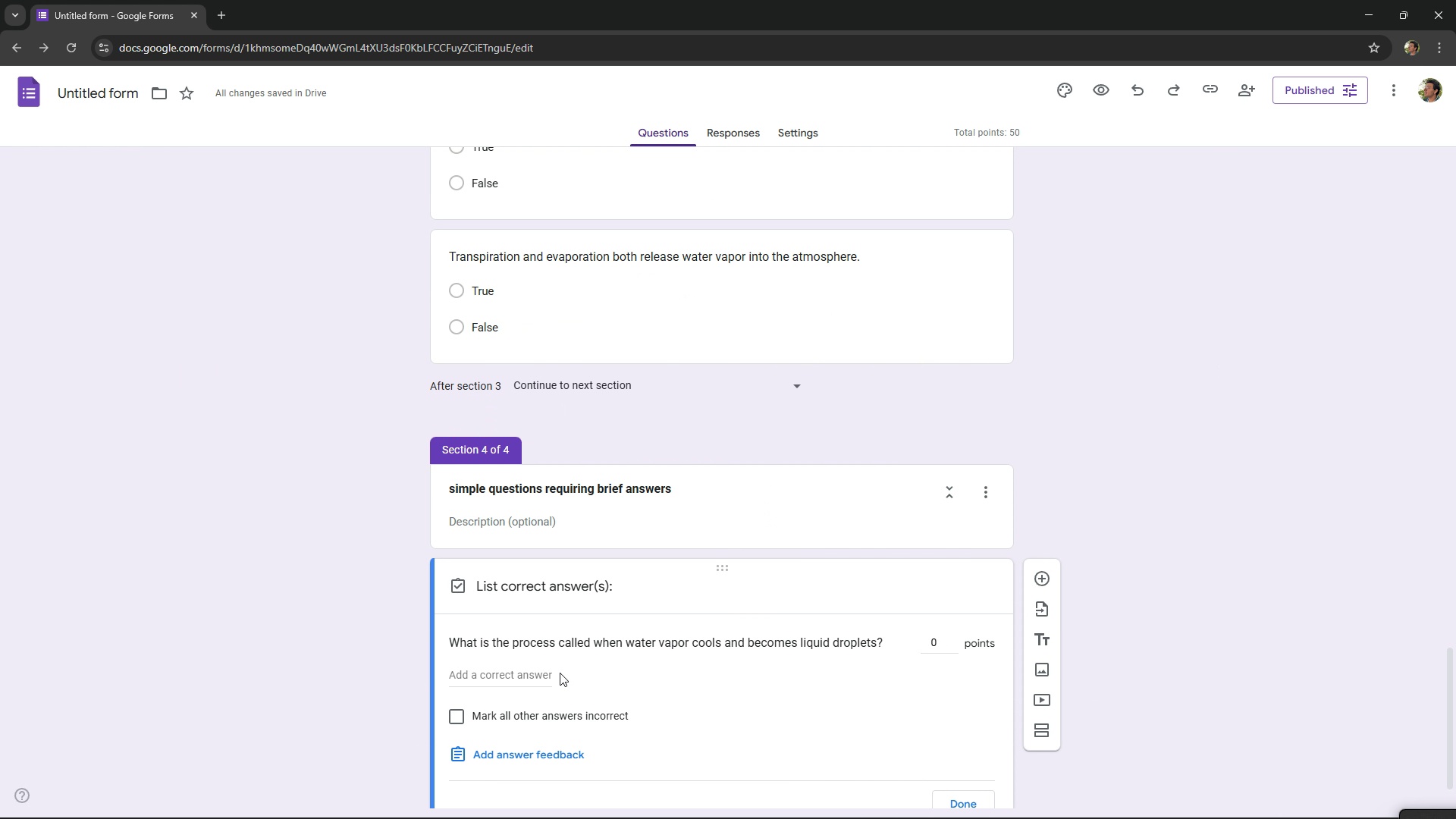 
double_click([522, 676])
 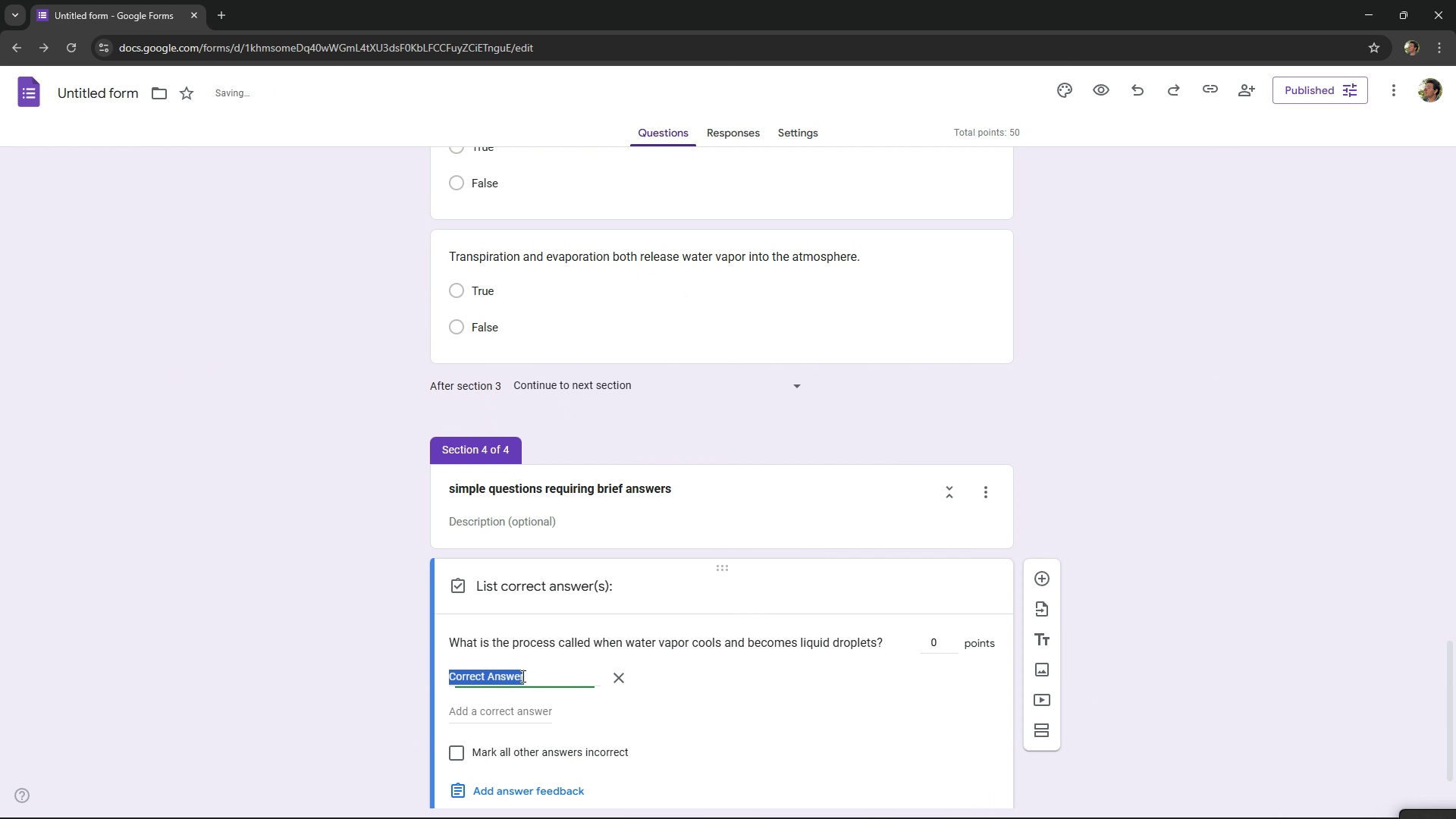 
key(Control+ControlLeft)
 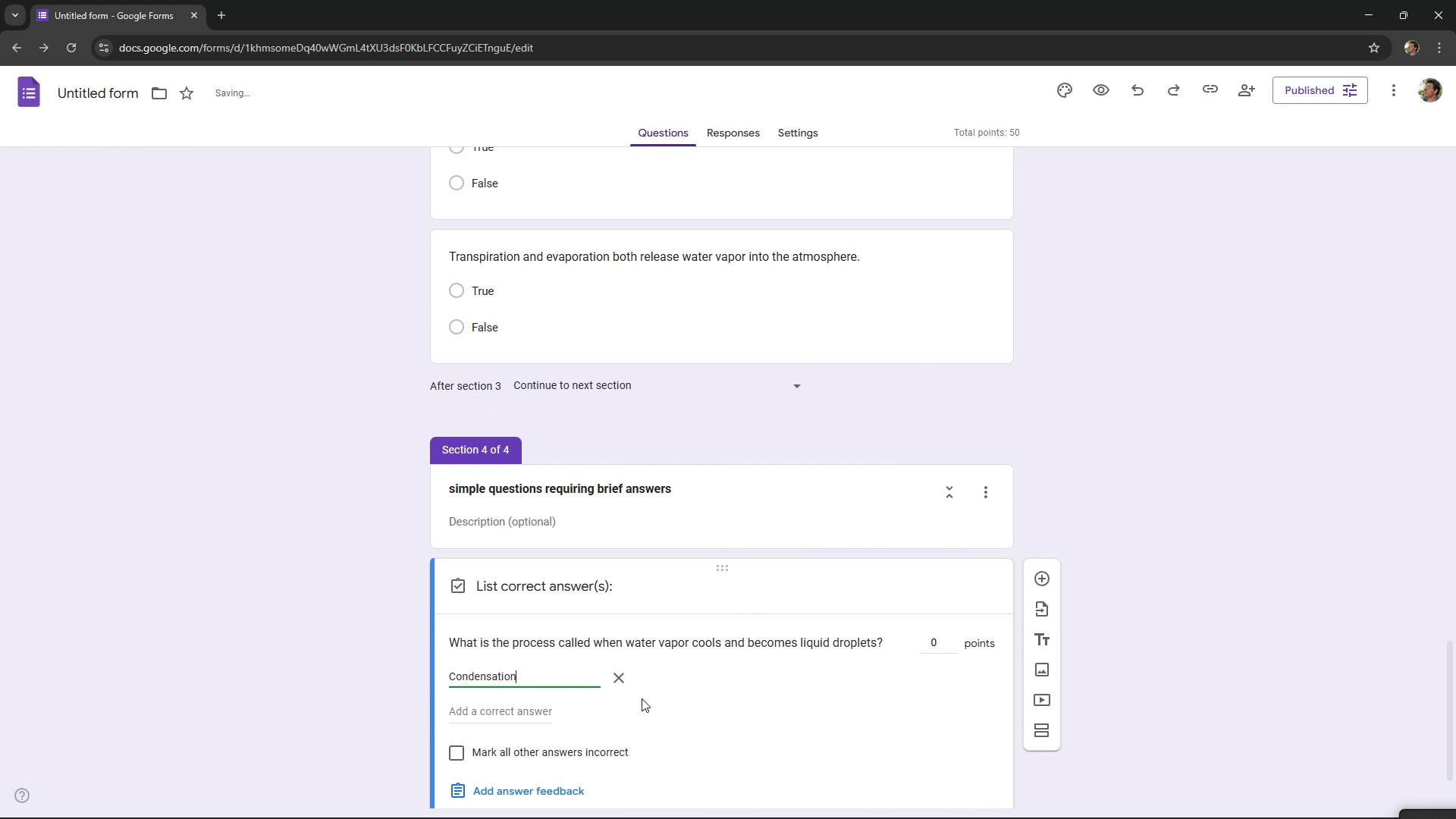 
key(Control+V)
 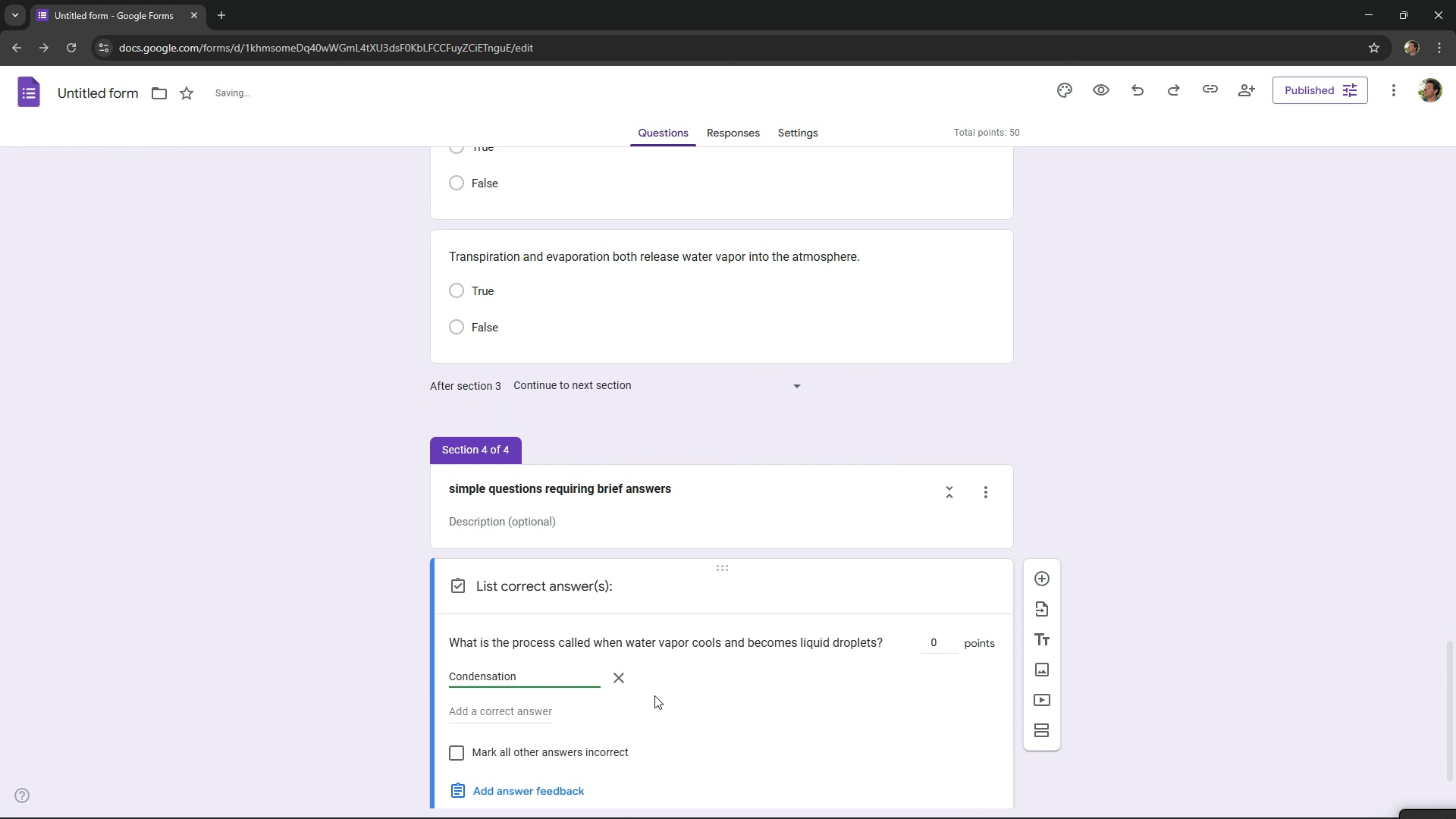 
scroll: coordinate [656, 695], scroll_direction: down, amount: 2.0
 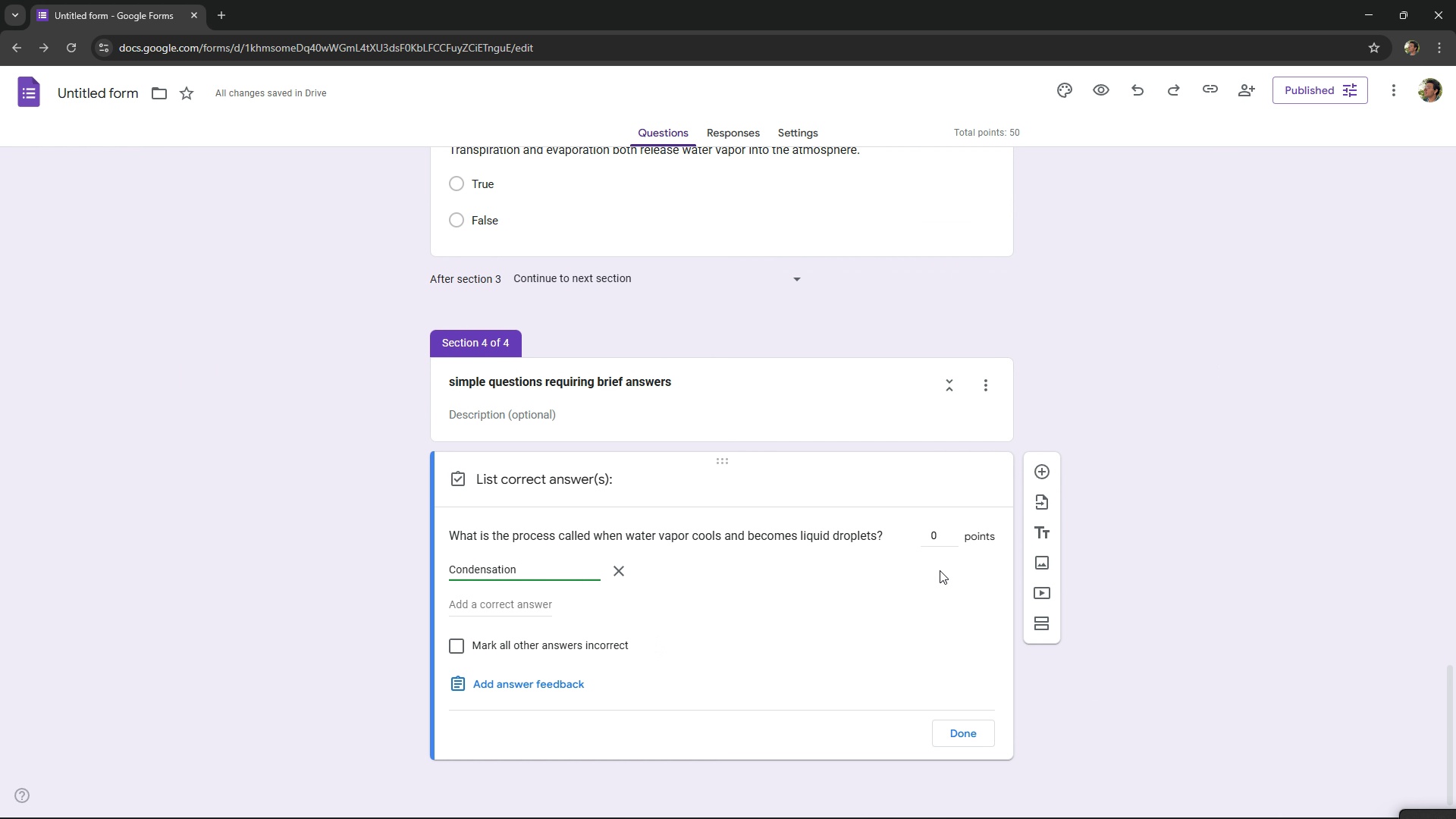 
left_click([951, 546])
 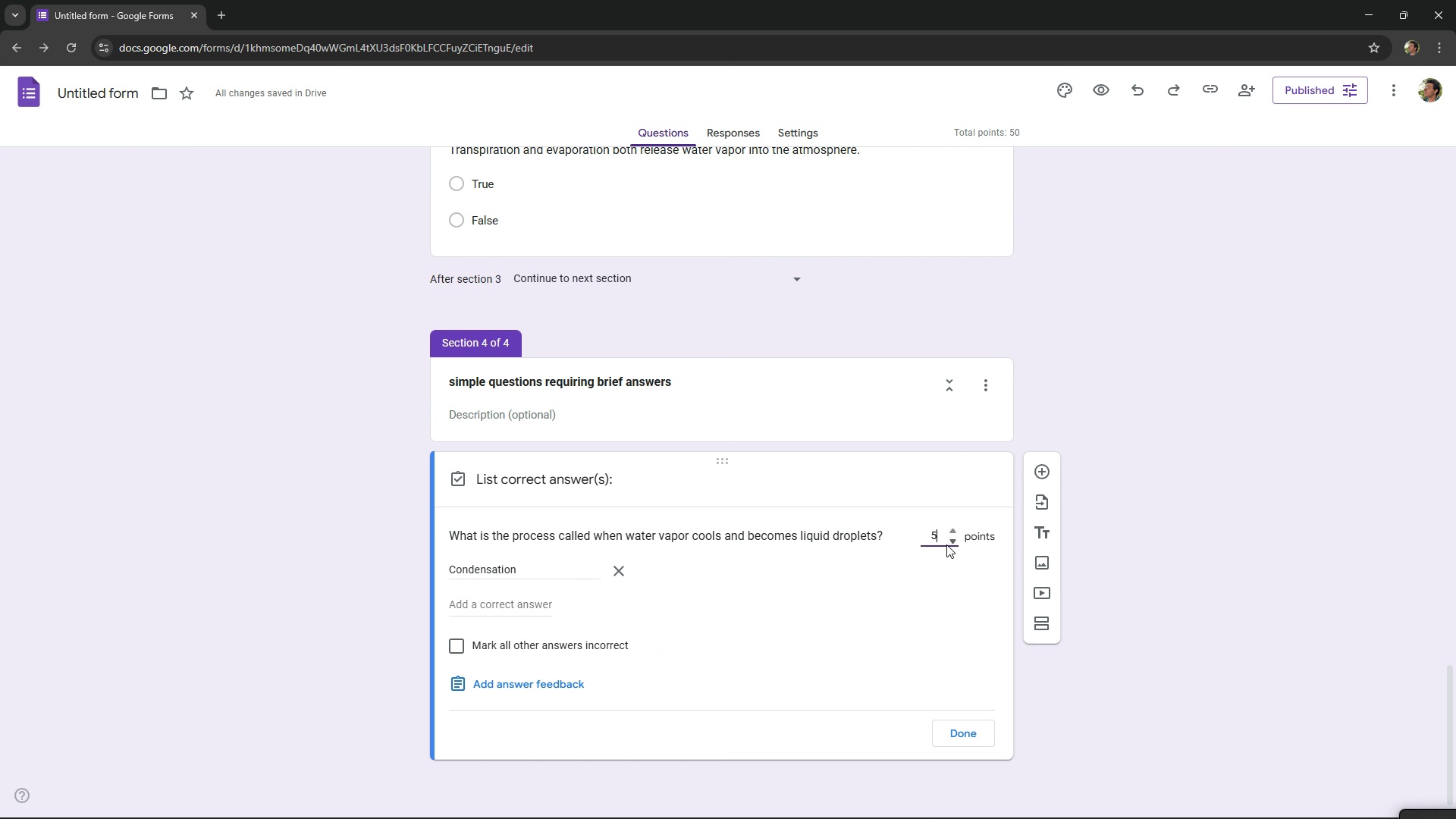 
key(Numpad5)
 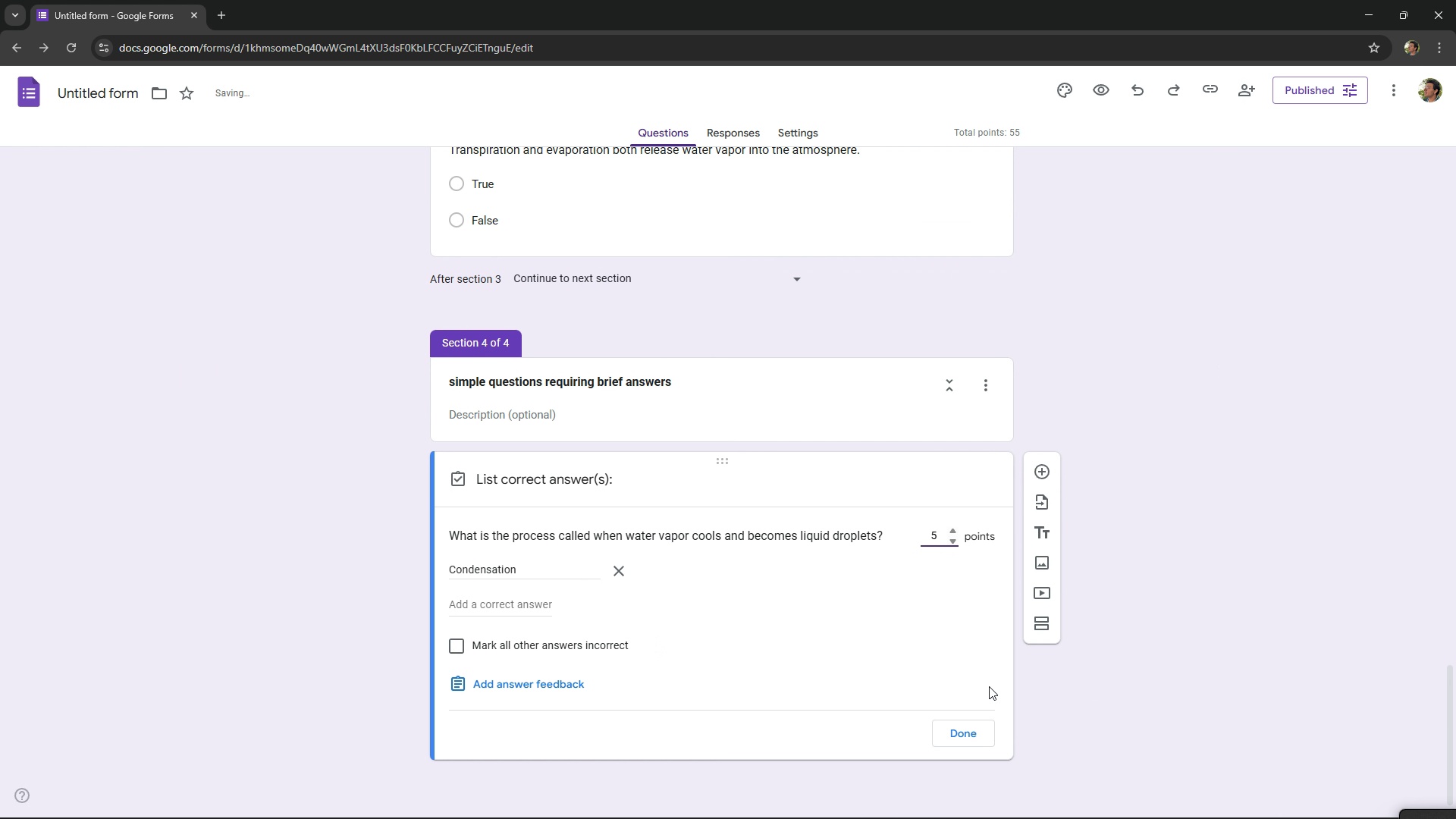 
left_click([989, 686])
 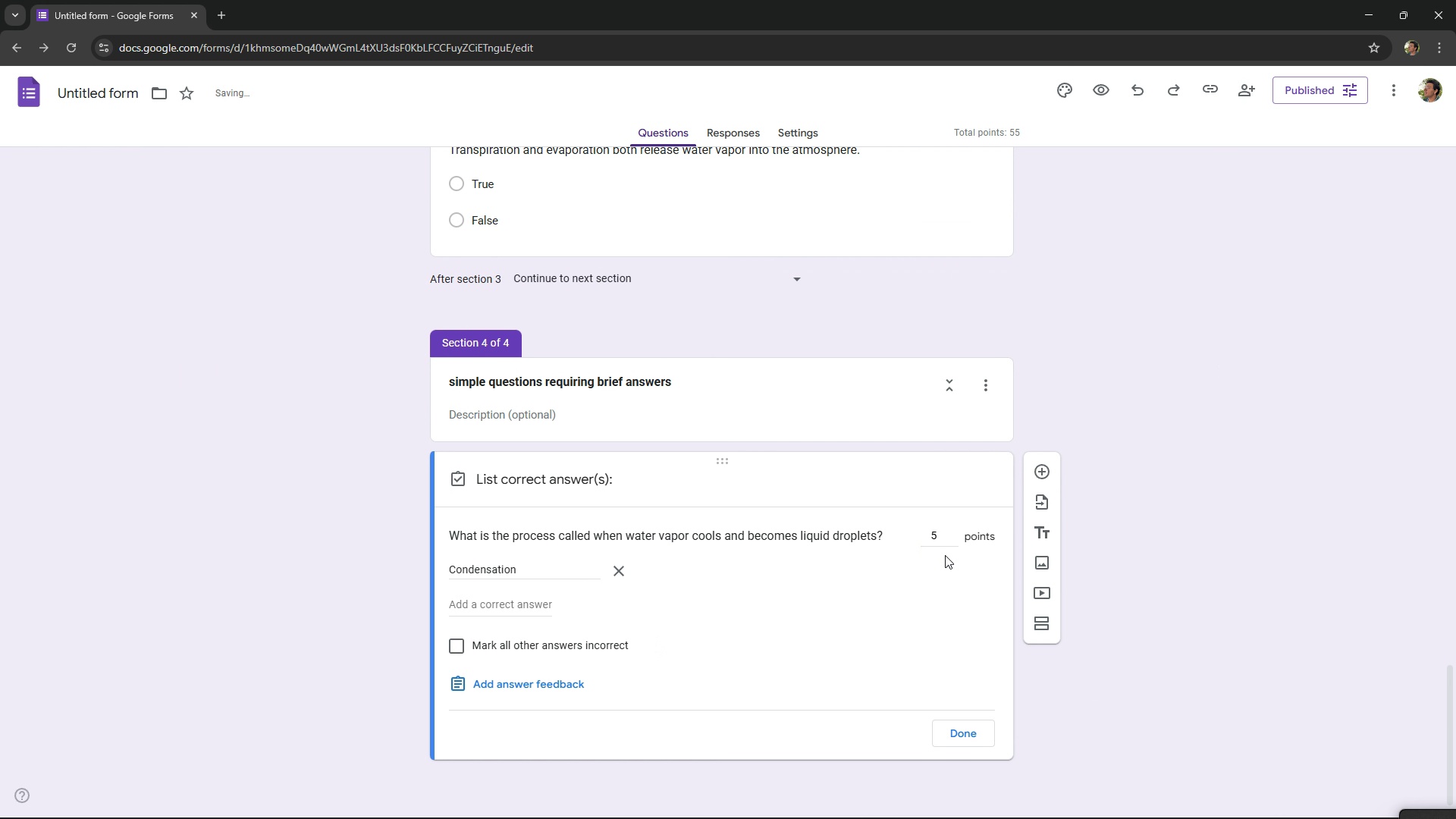 
left_click([943, 536])
 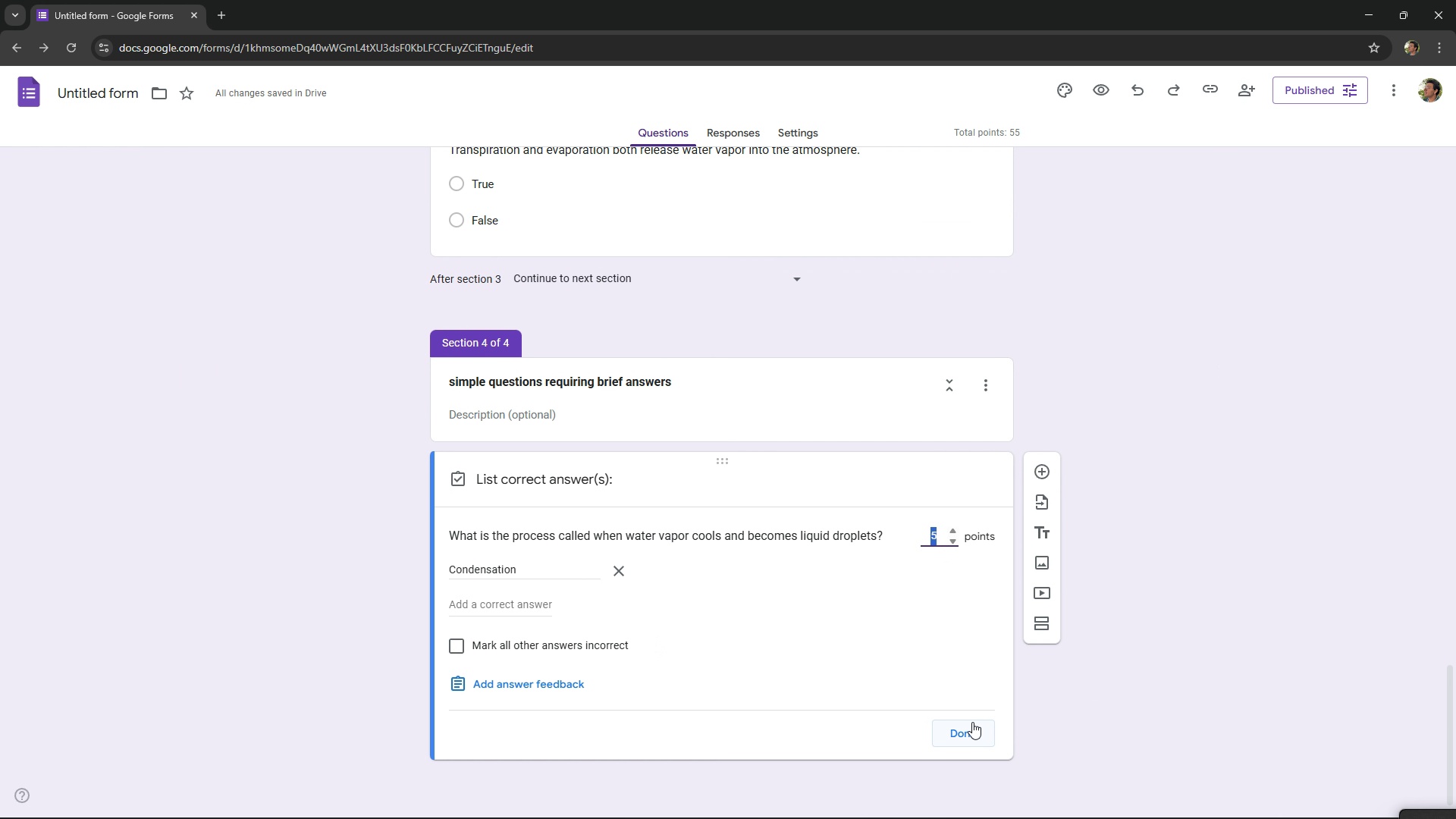 
left_click([972, 722])
 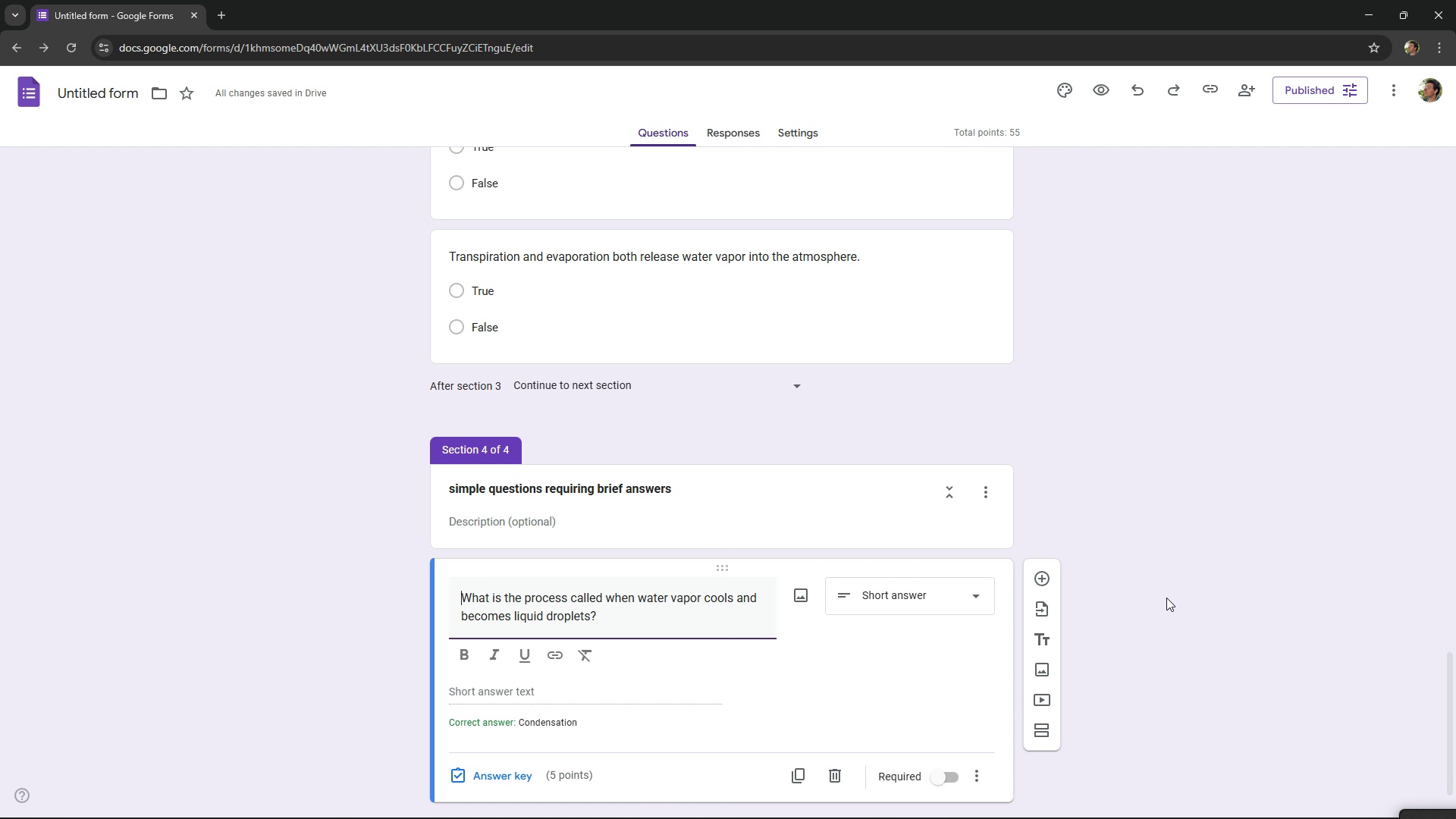 
scroll: coordinate [1166, 598], scroll_direction: down, amount: 2.0
 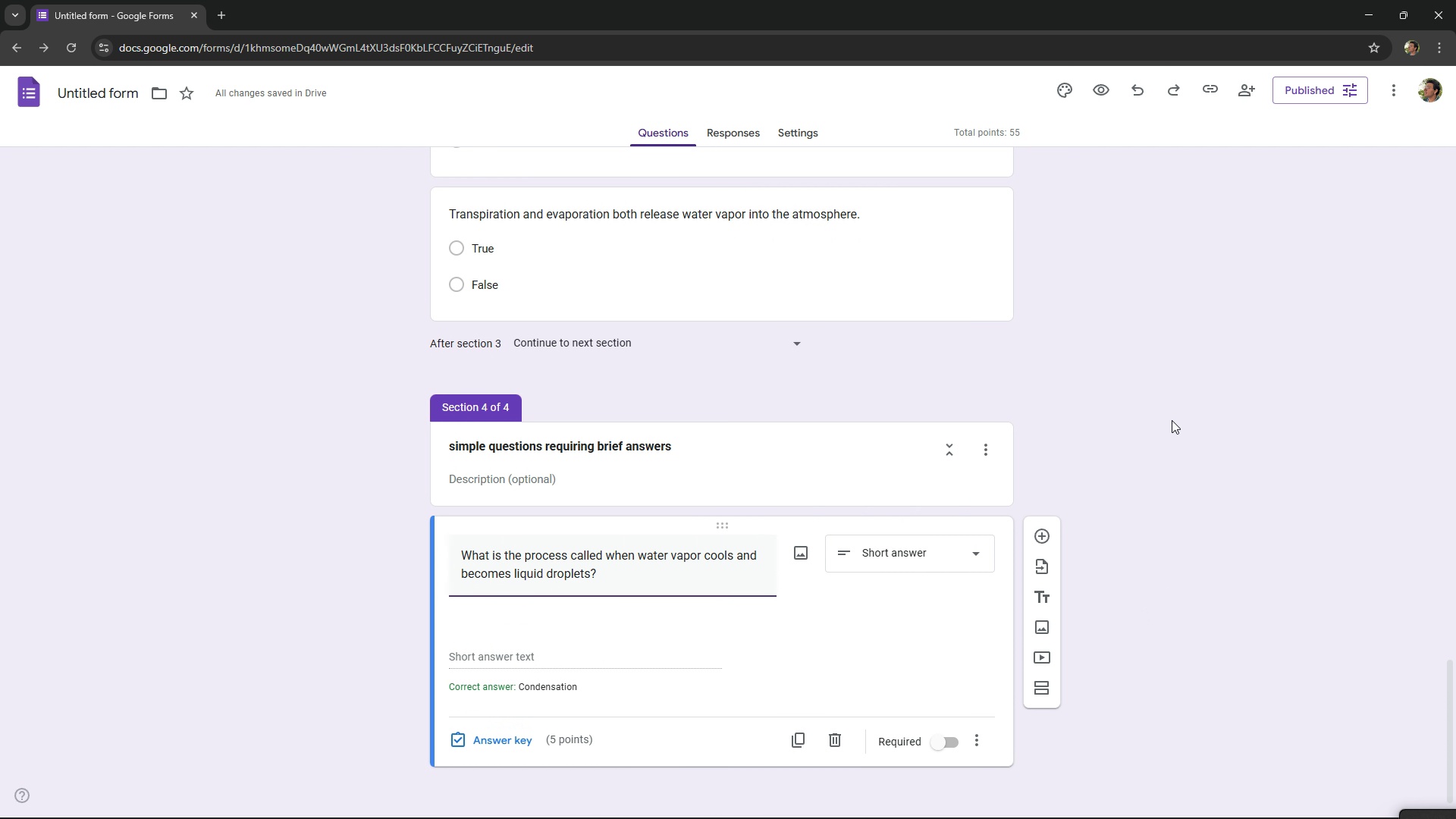 
left_click([1172, 420])
 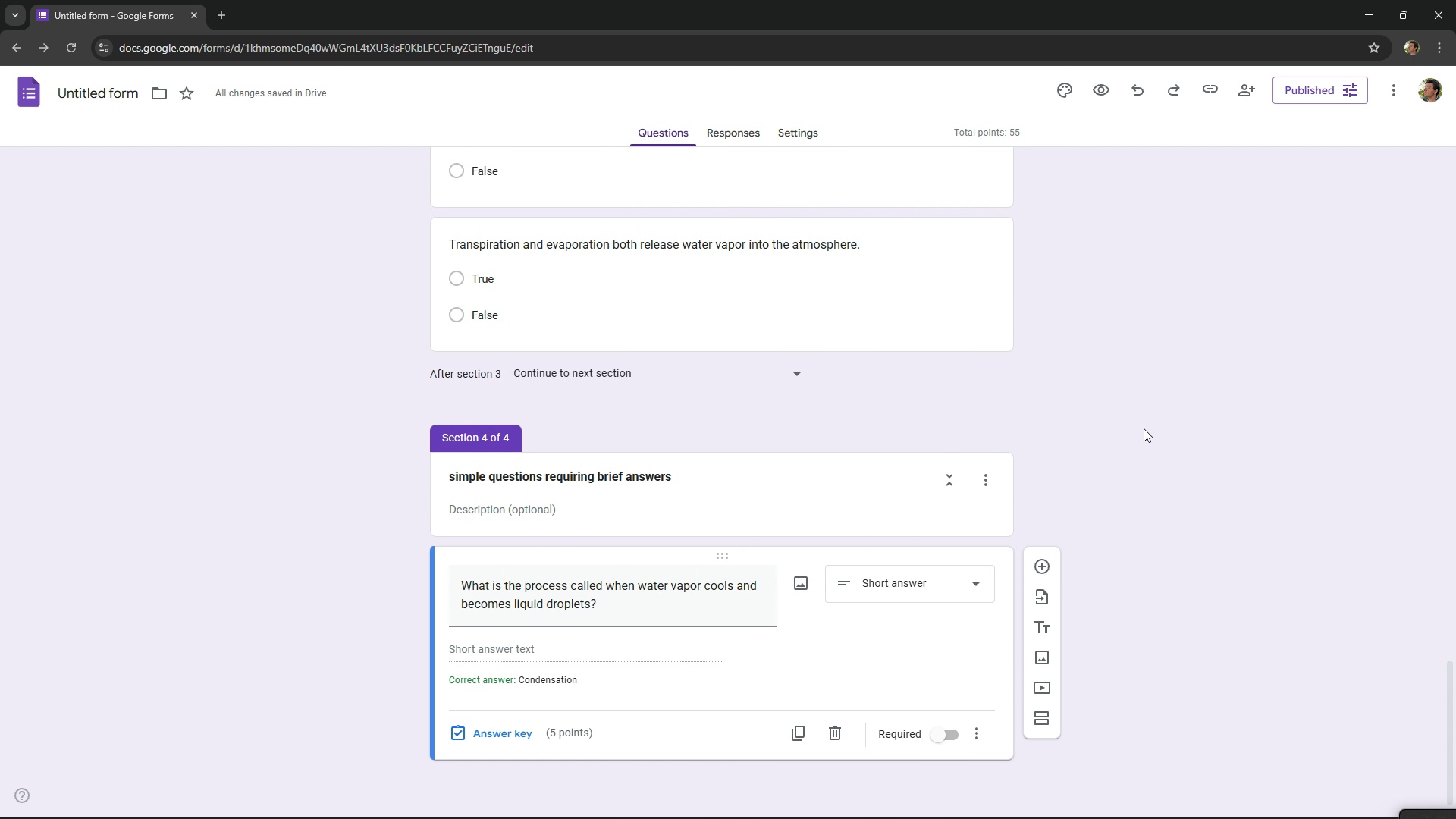 
scroll: coordinate [1119, 575], scroll_direction: down, amount: 4.0
 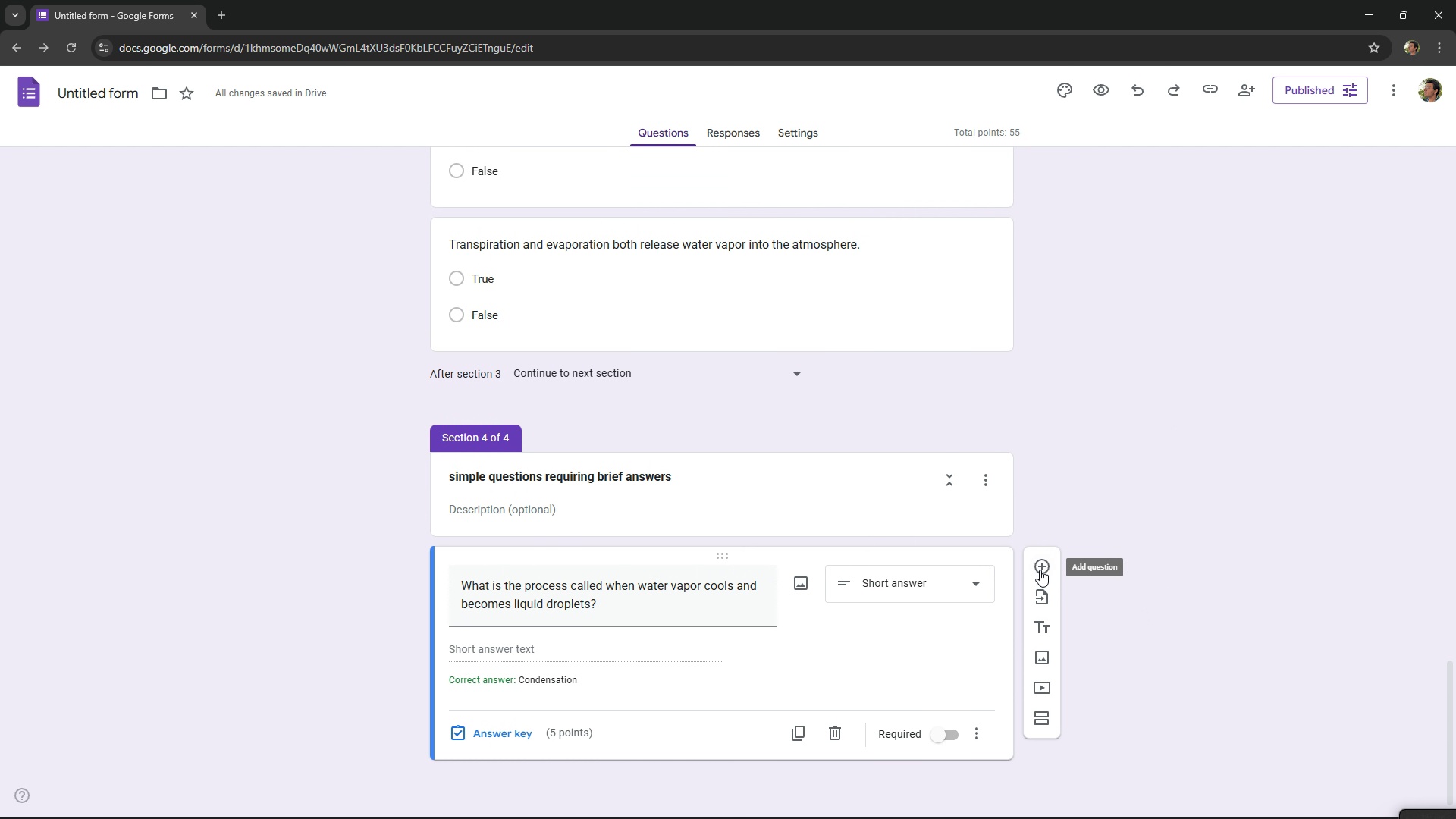 
left_click([1040, 570])
 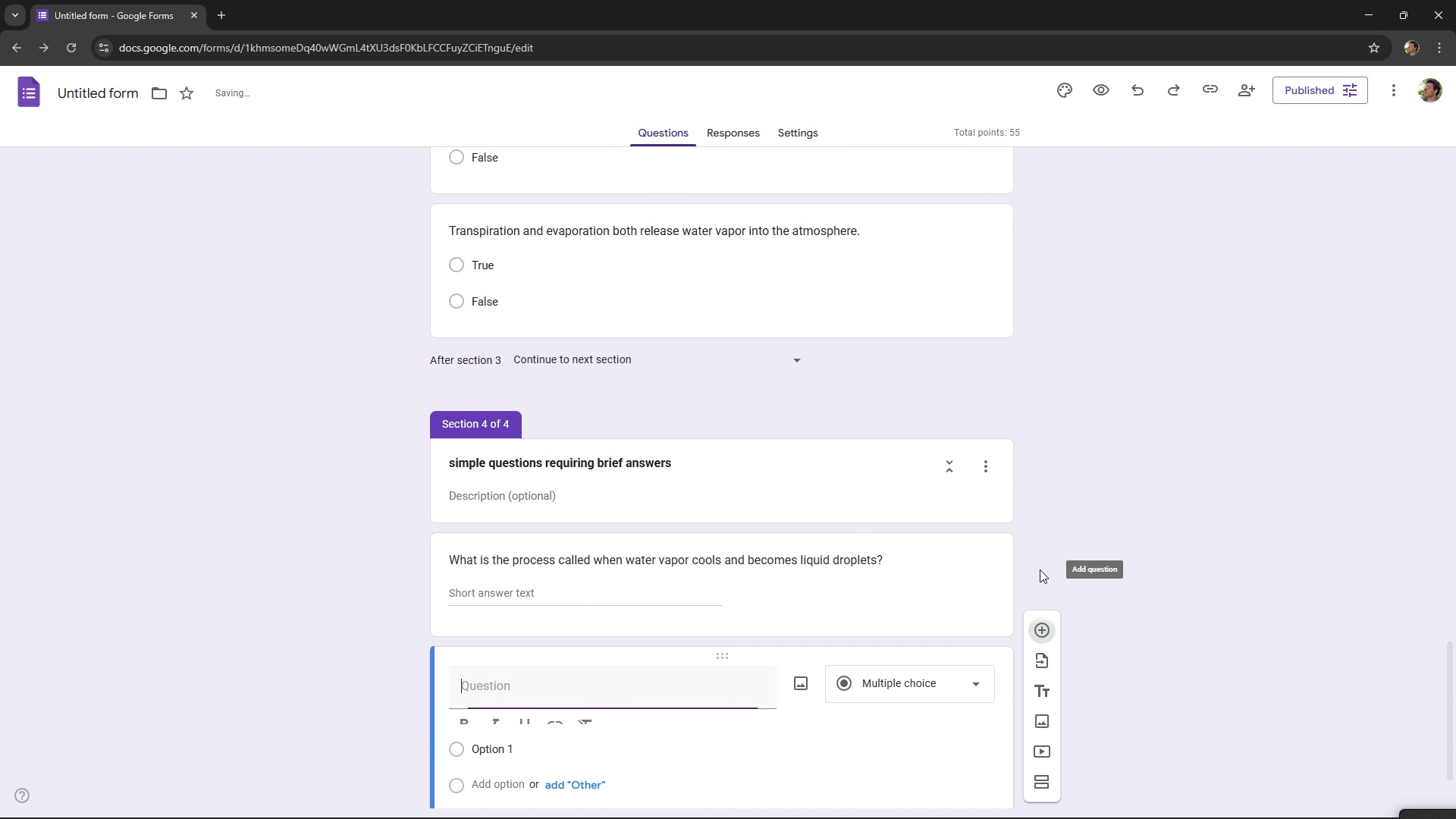 
key(Alt+AltLeft)
 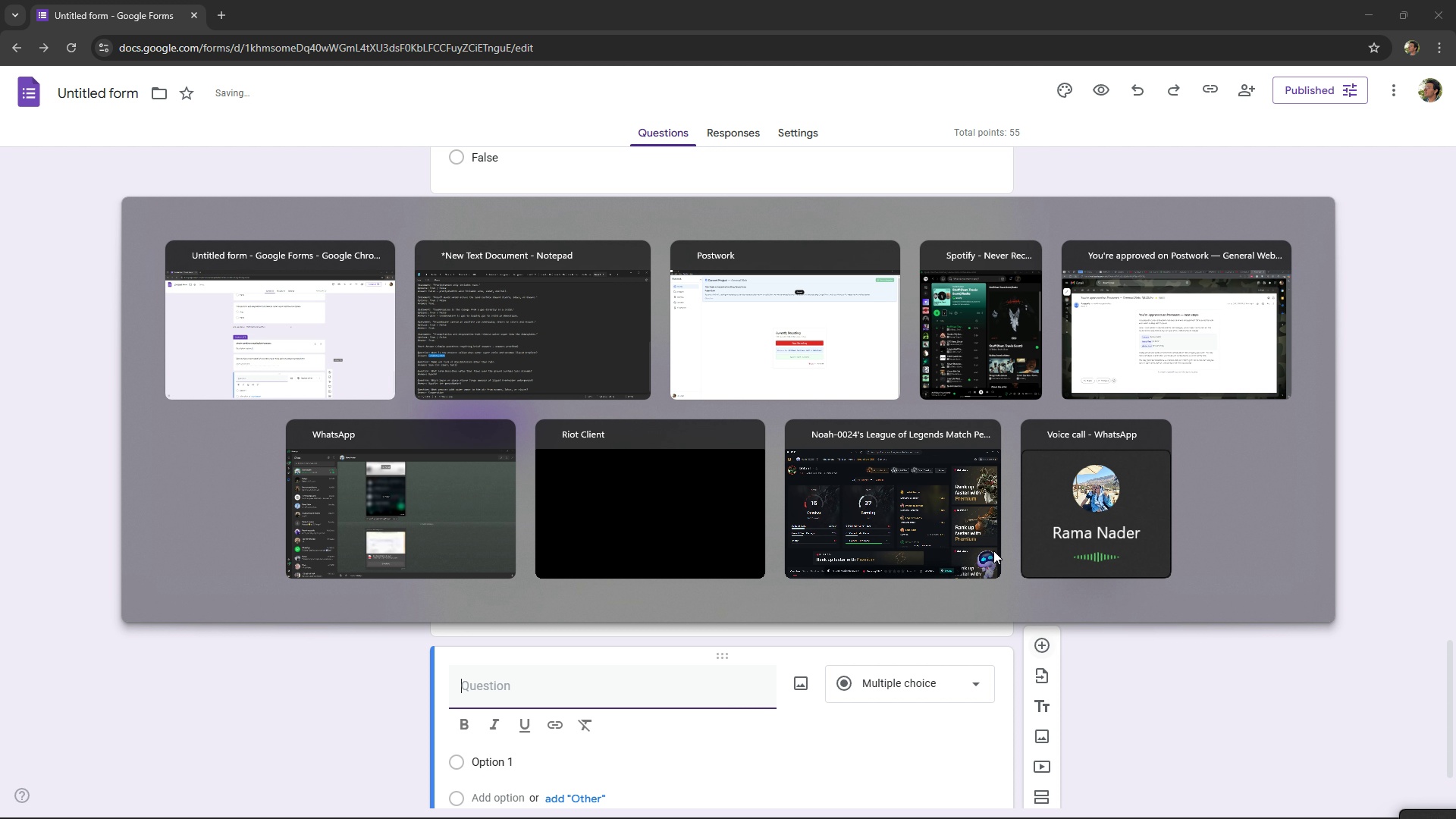 
key(Alt+Tab)
 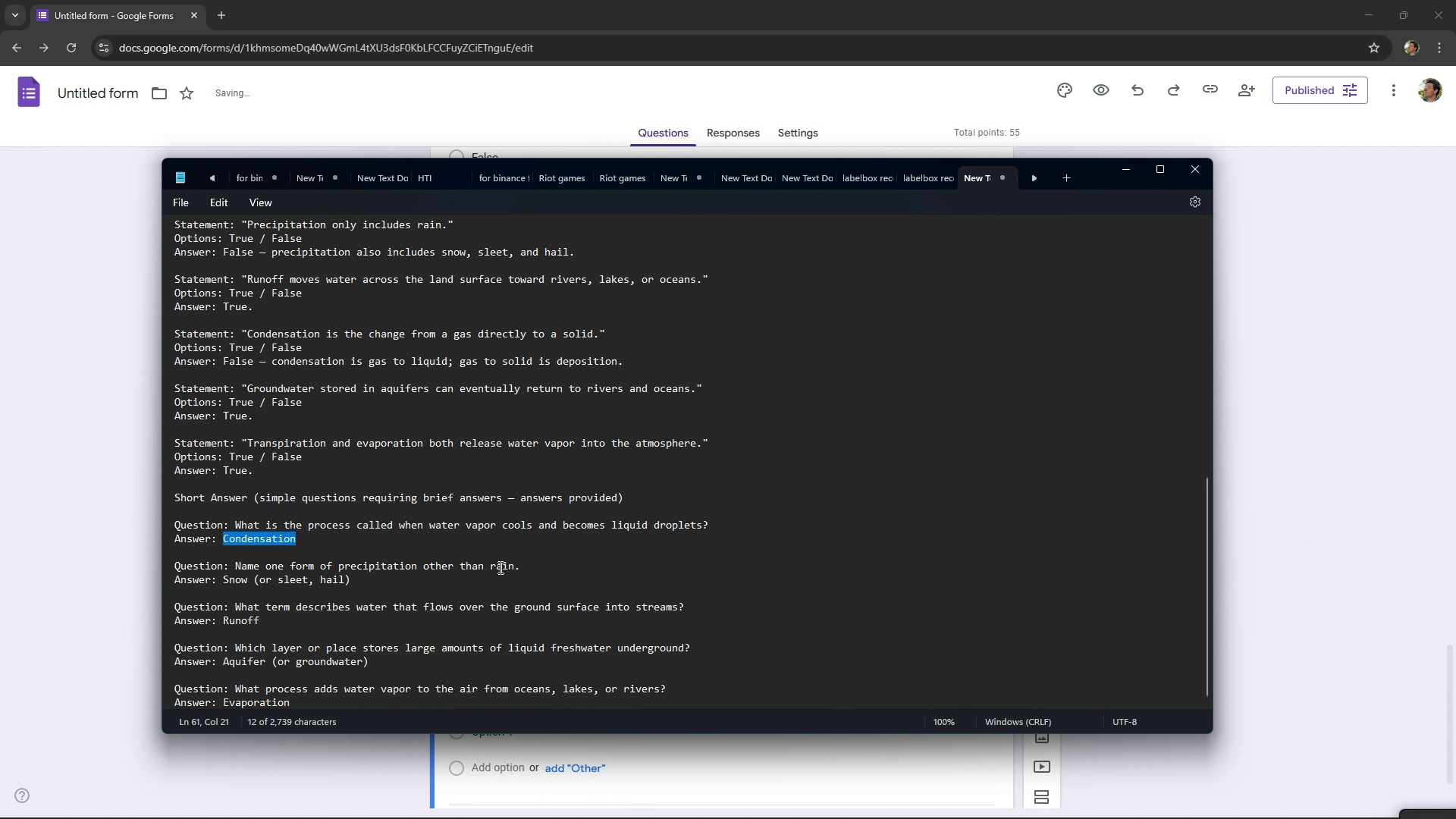 
left_click_drag(start_coordinate=[520, 565], to_coordinate=[234, 570])
 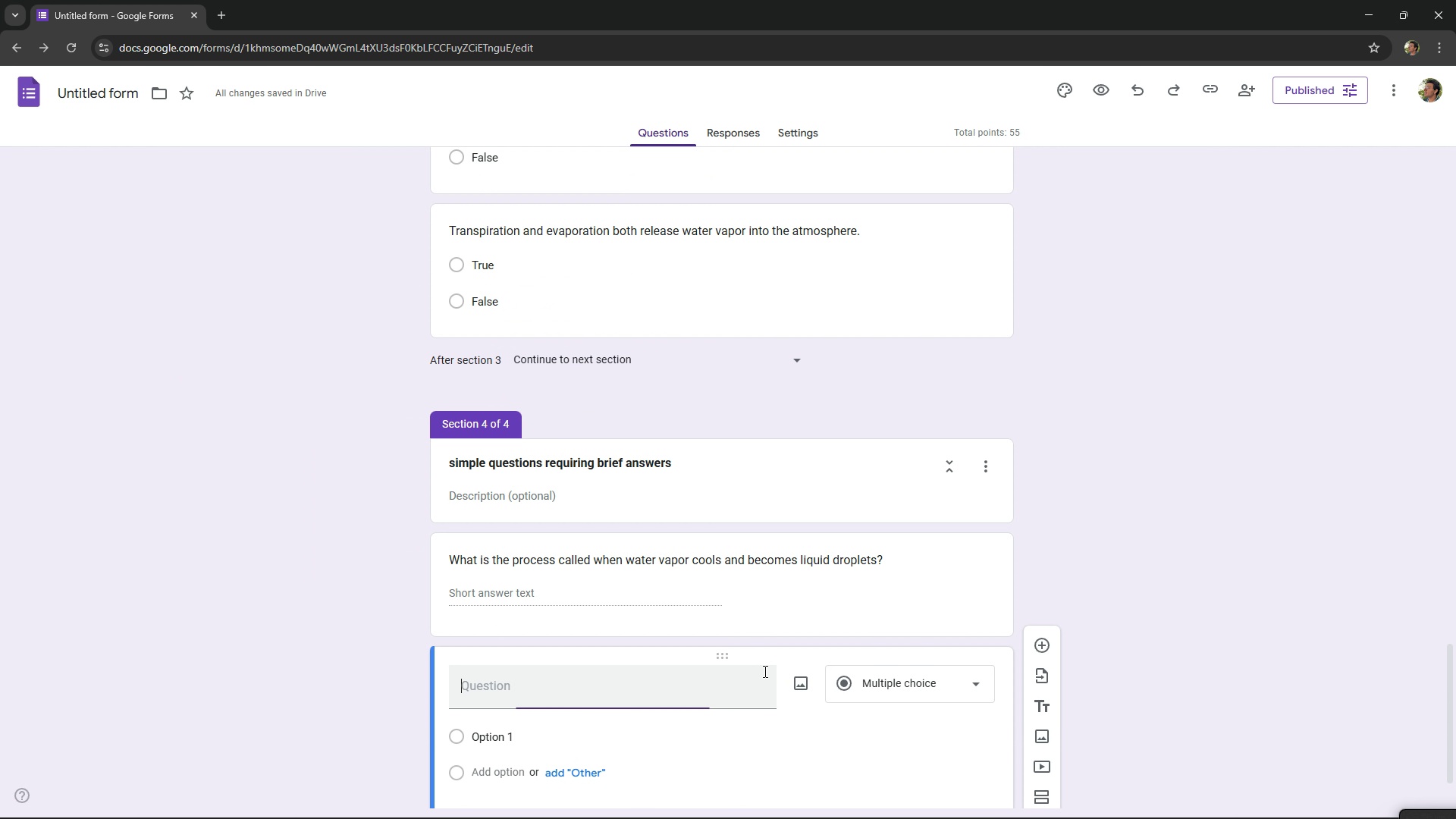 
key(Control+ControlLeft)
 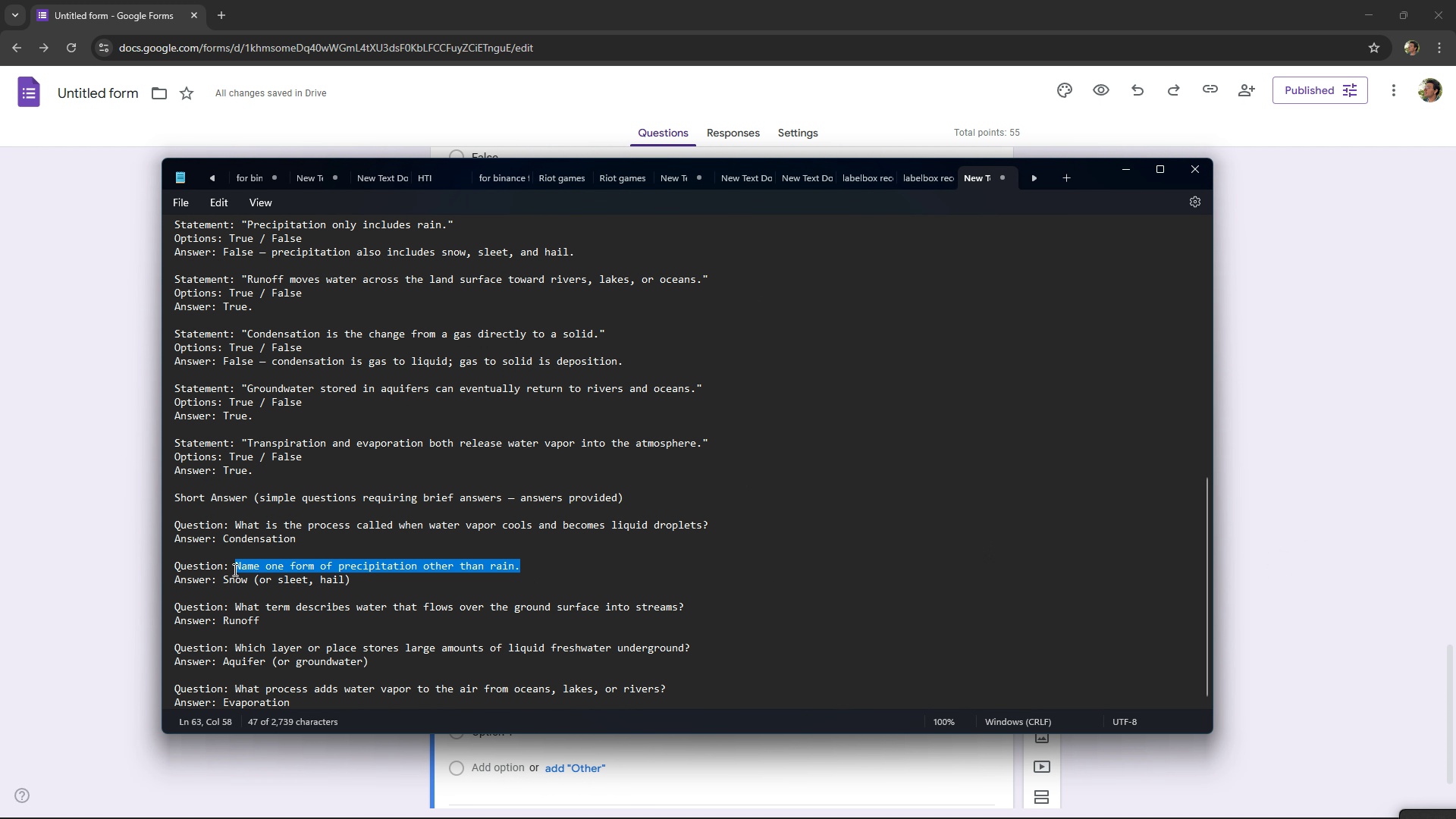 
key(Control+C)
 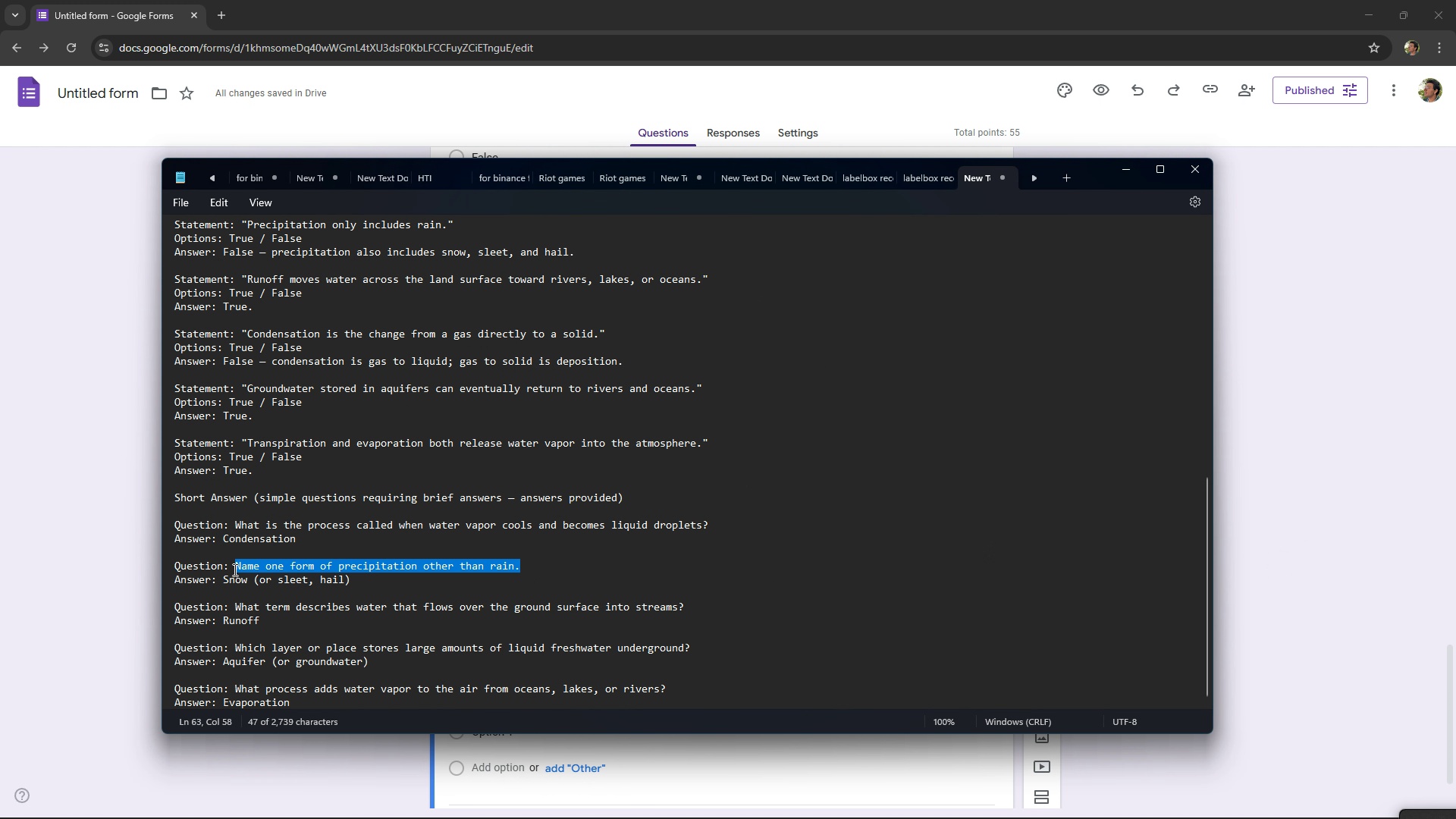 
key(Alt+AltLeft)
 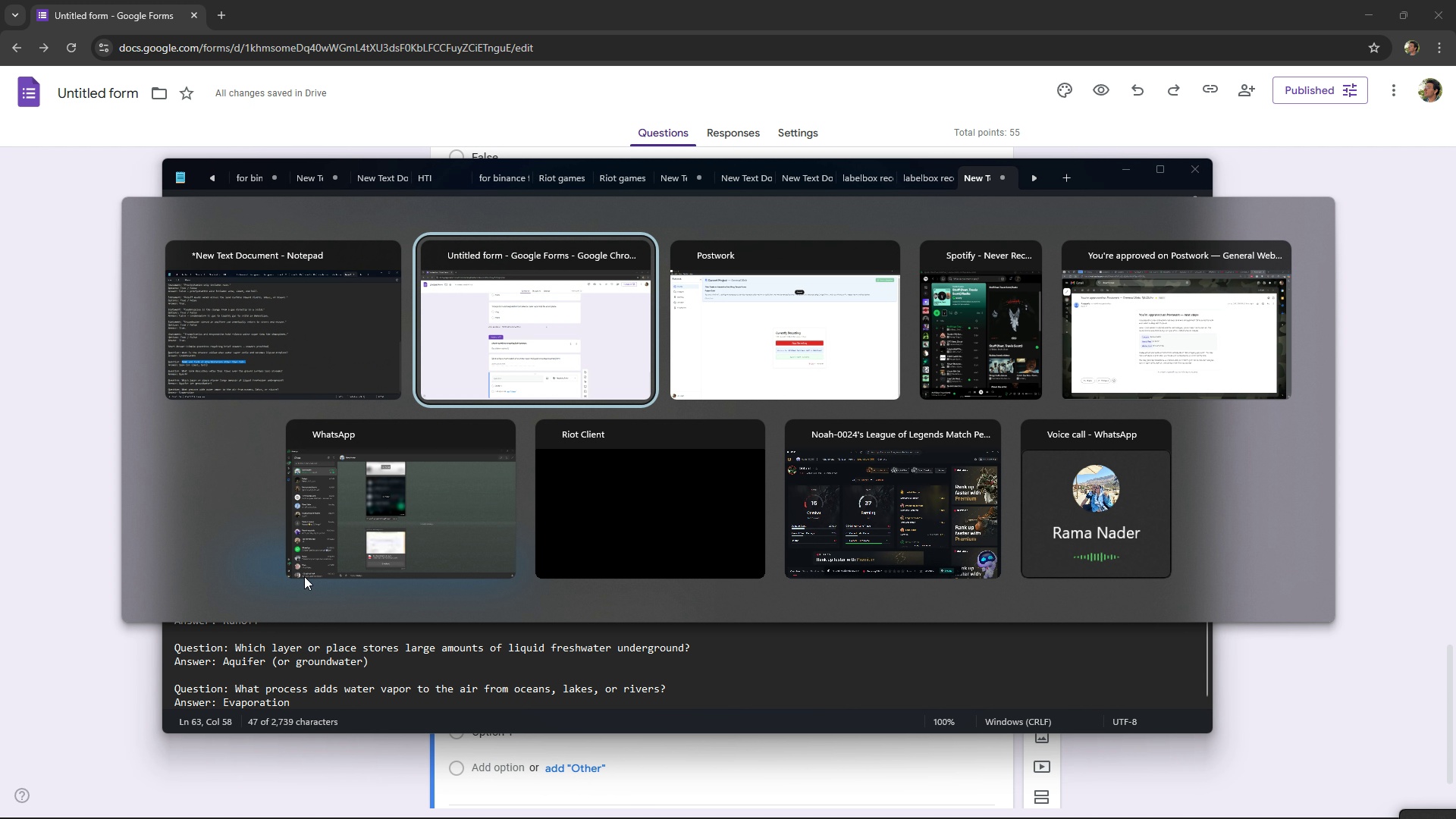 
key(Alt+Tab)
 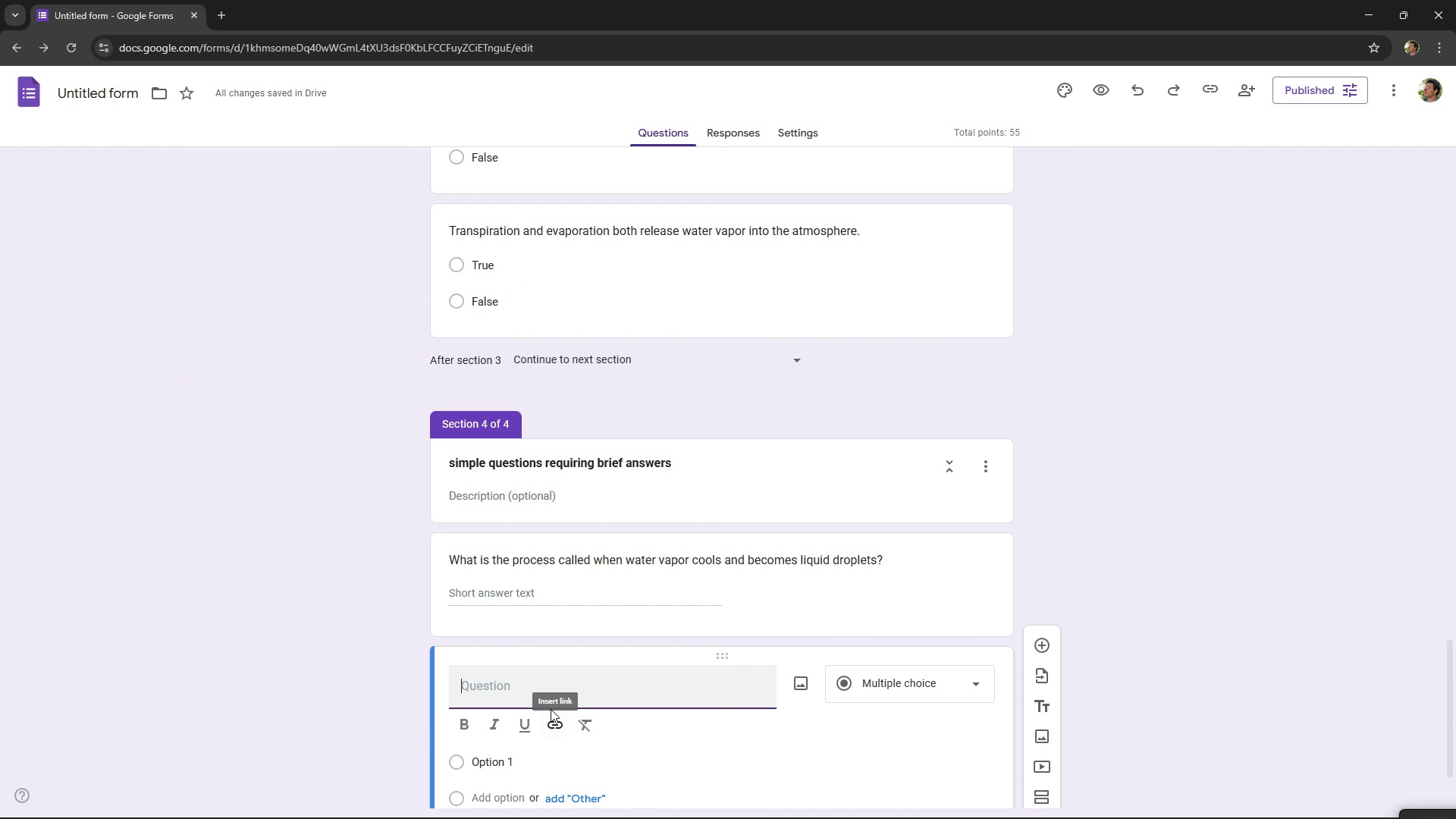 
key(Control+ControlLeft)
 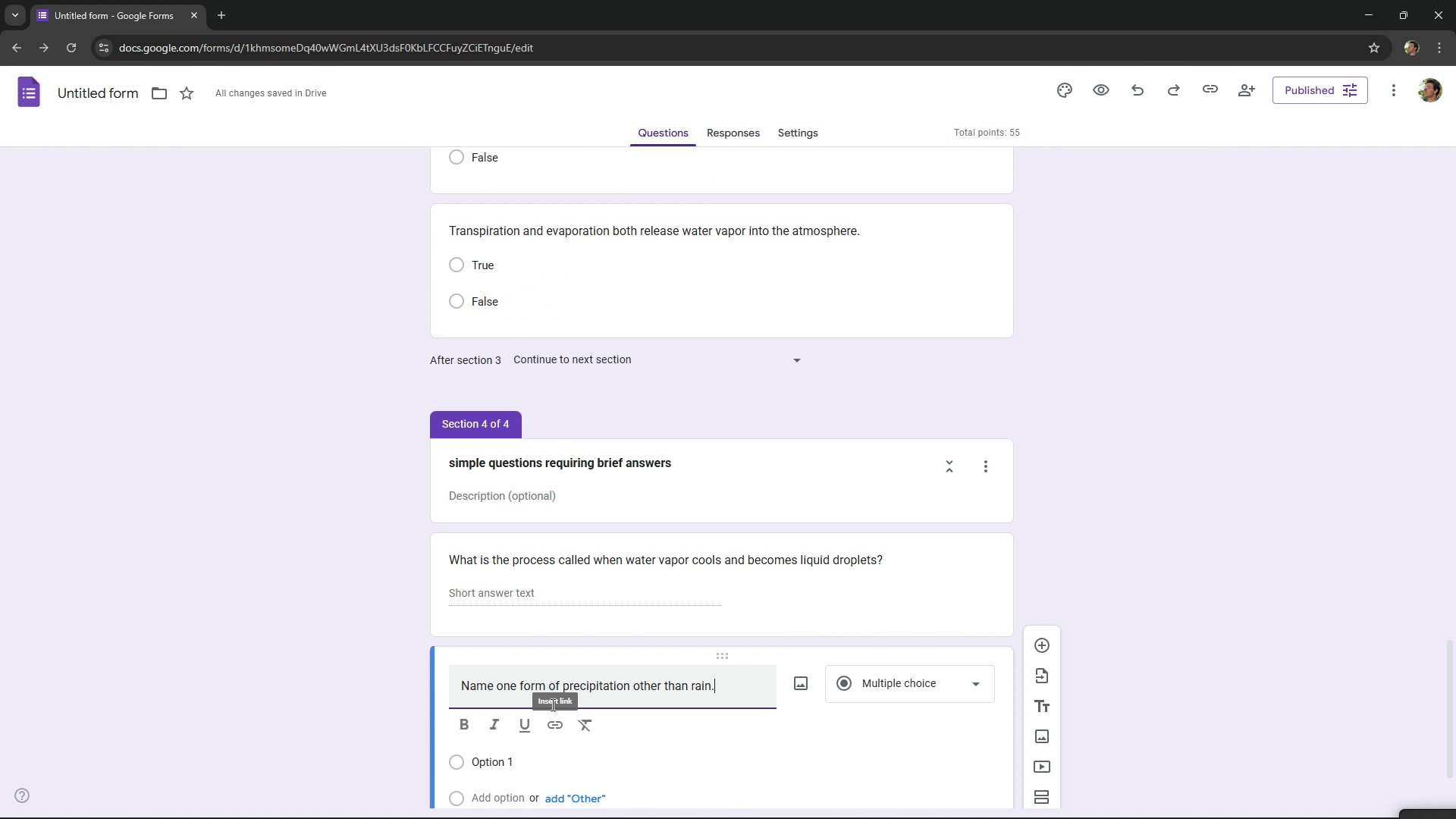 
key(Control+V)
 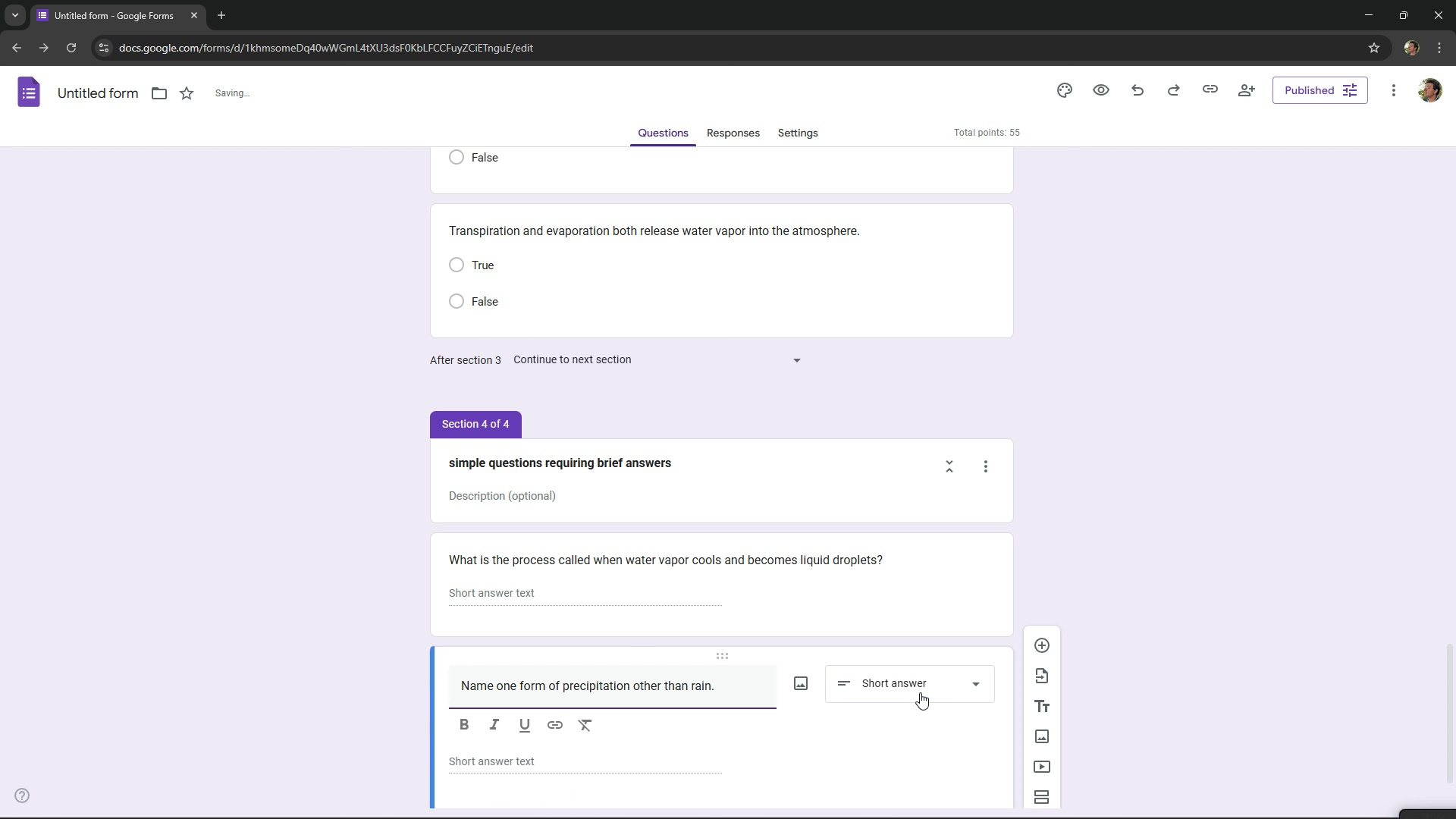 
left_click([920, 692])
 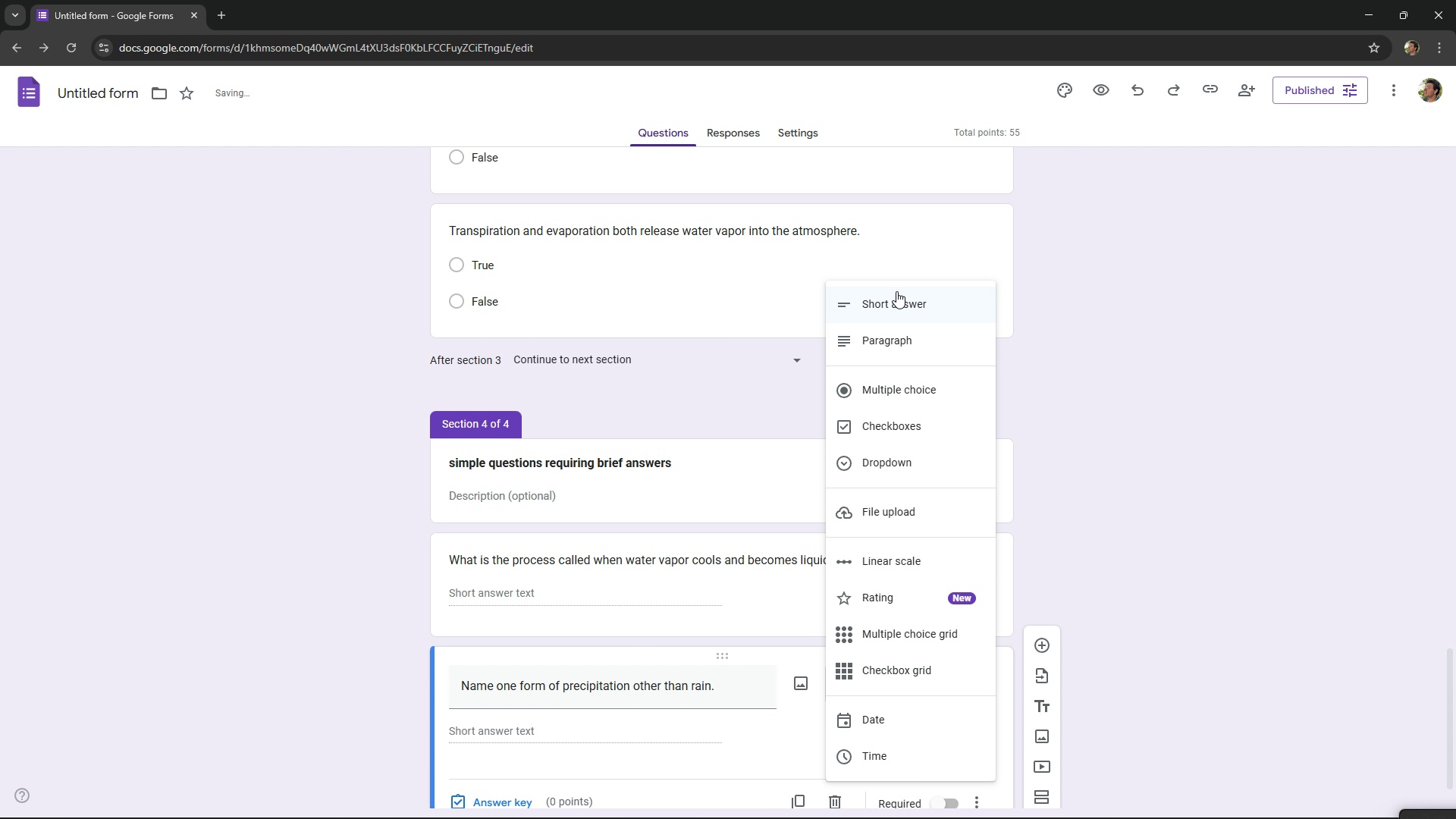 
left_click([892, 300])
 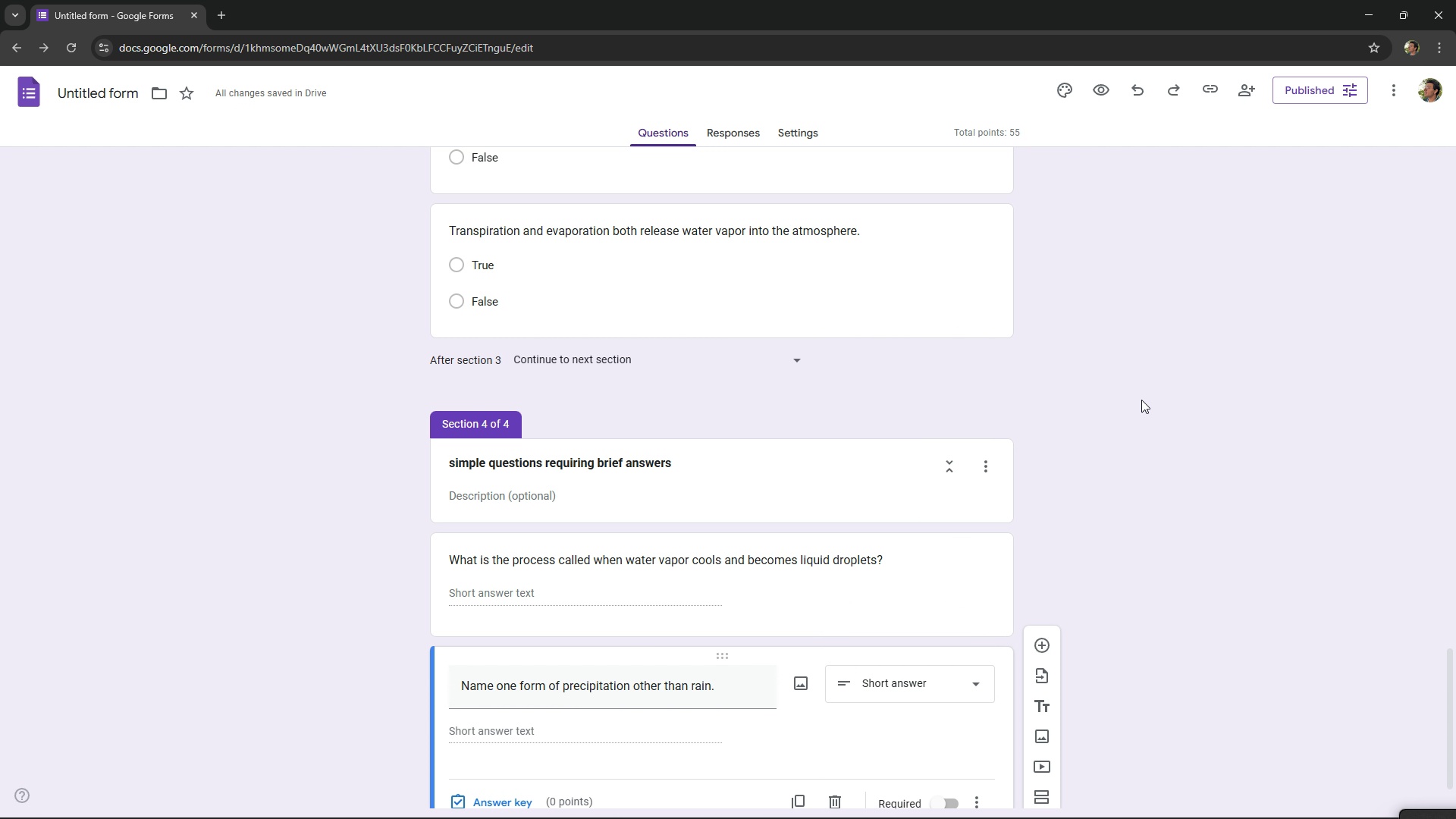 
scroll: coordinate [1141, 400], scroll_direction: down, amount: 2.0
 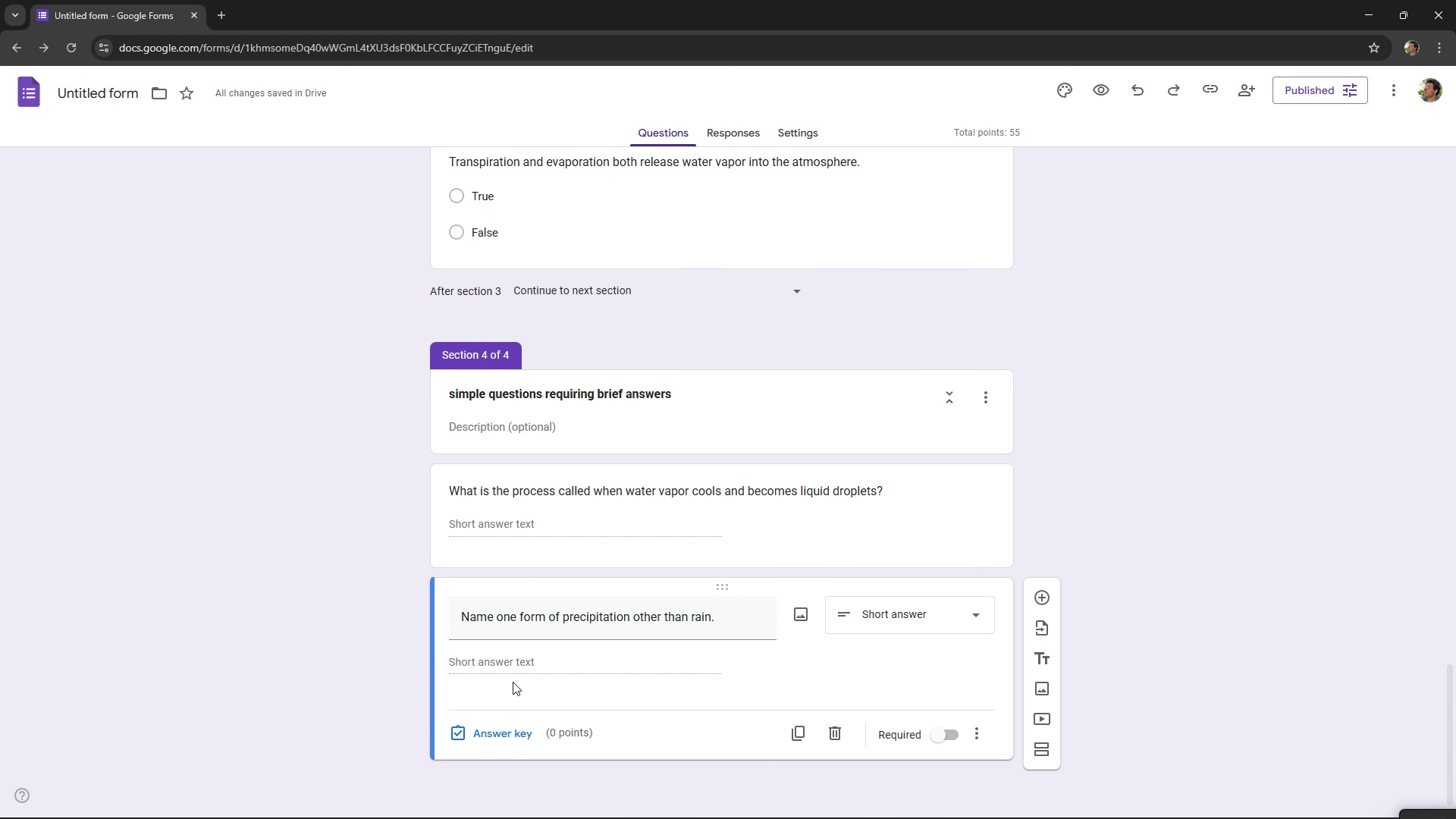 
wait(6.21)
 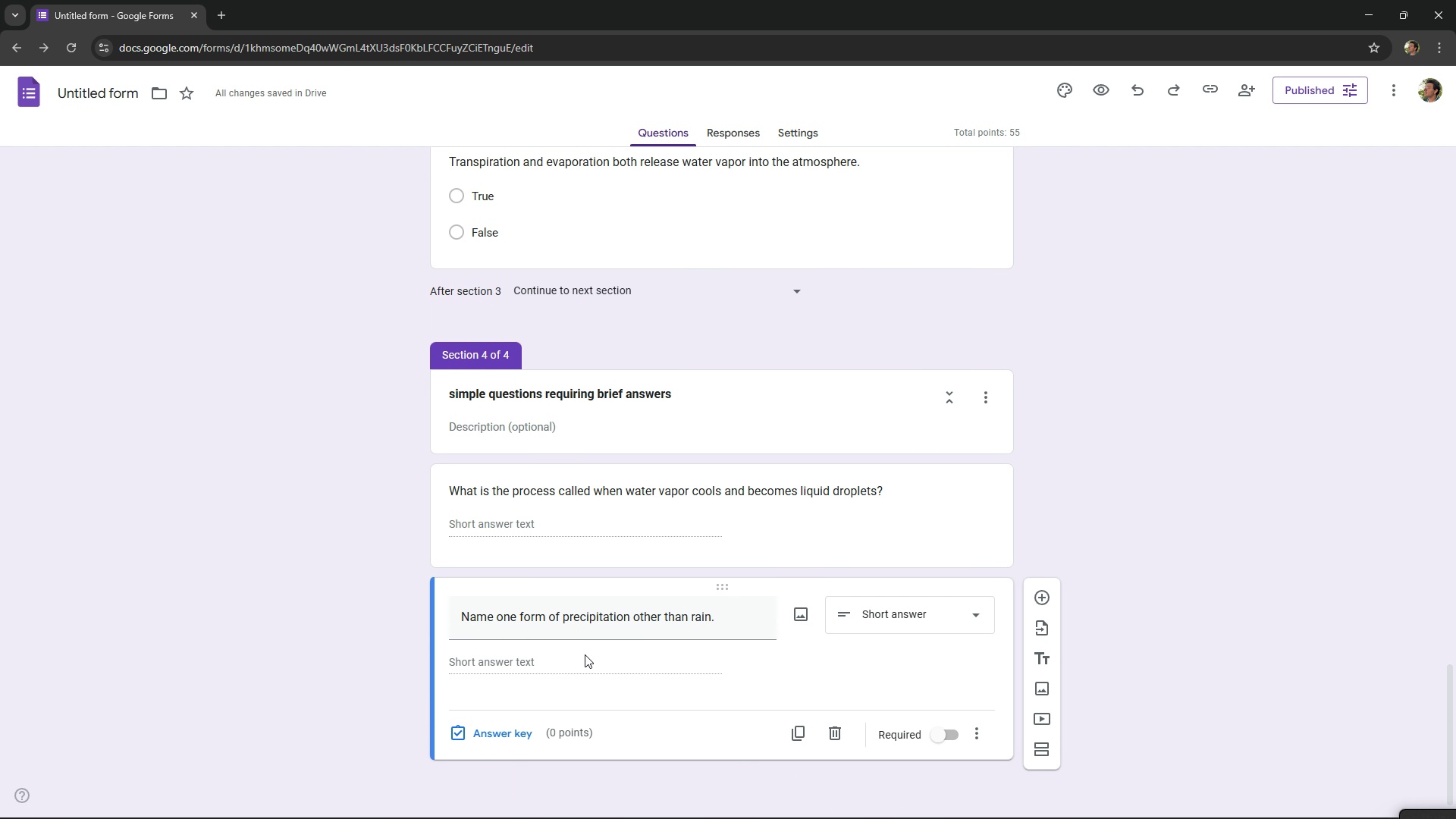 
key(Alt+AltLeft)
 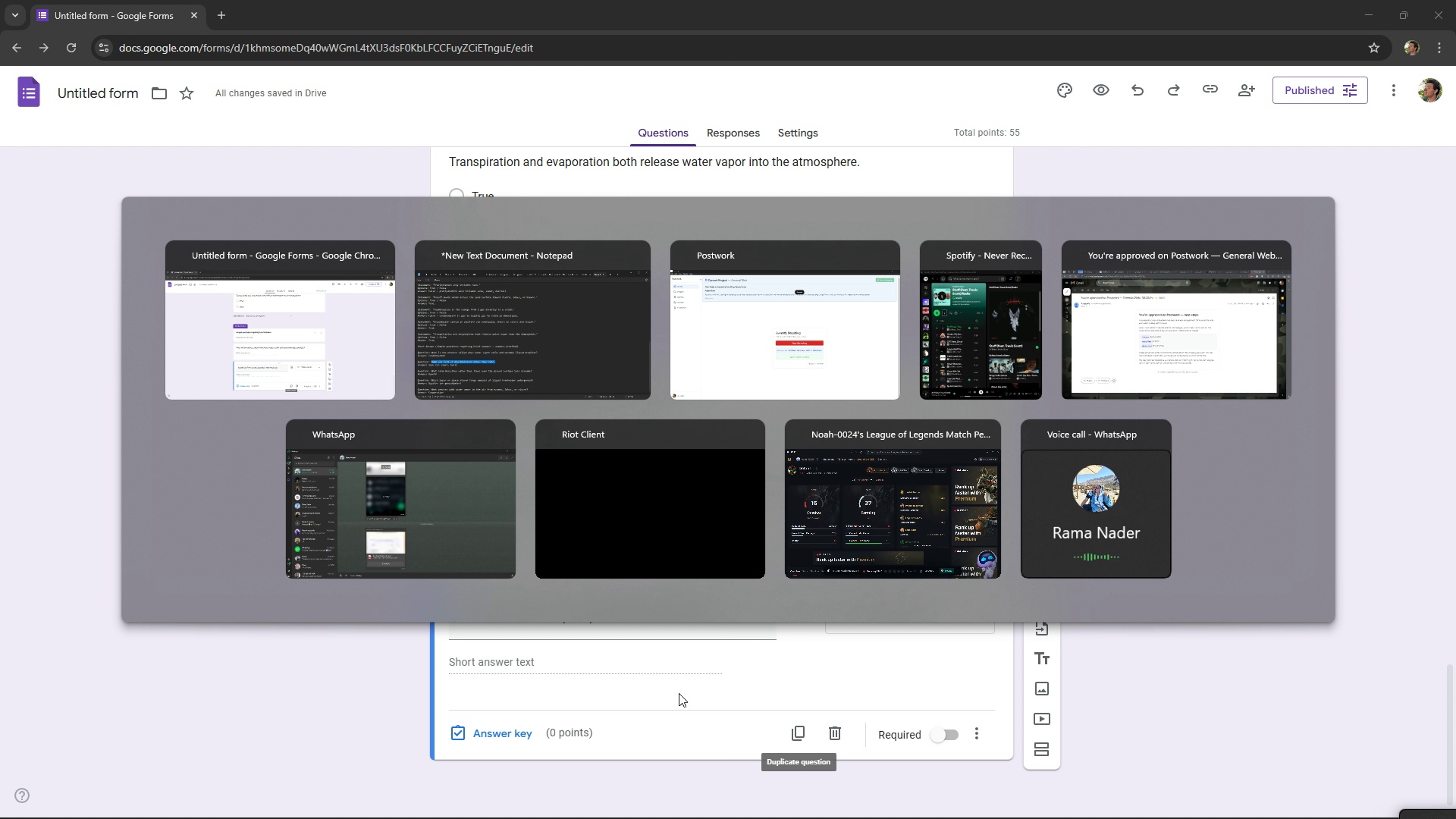 
key(Alt+Tab)
 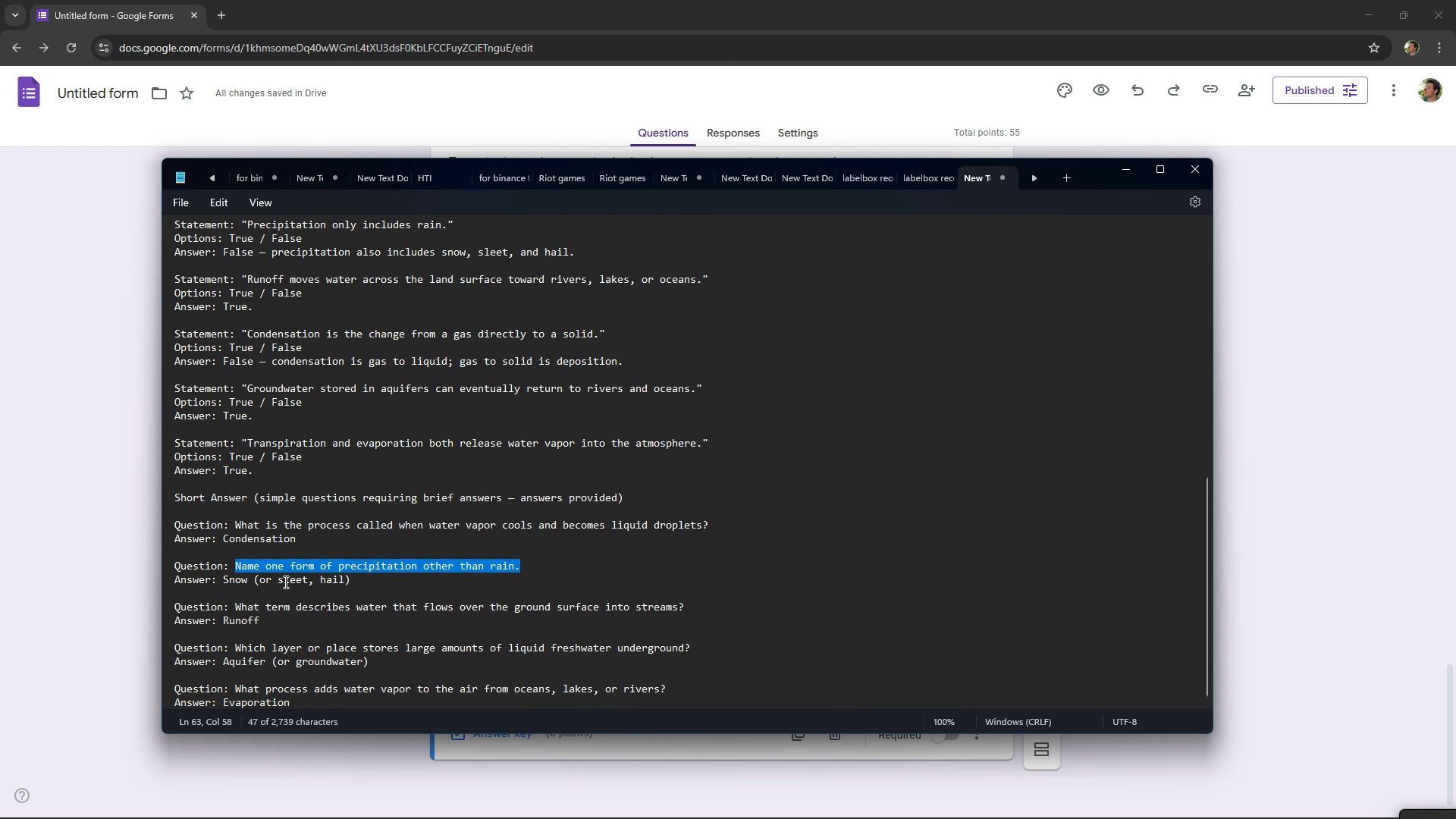 
left_click_drag(start_coordinate=[350, 583], to_coordinate=[337, 581])
 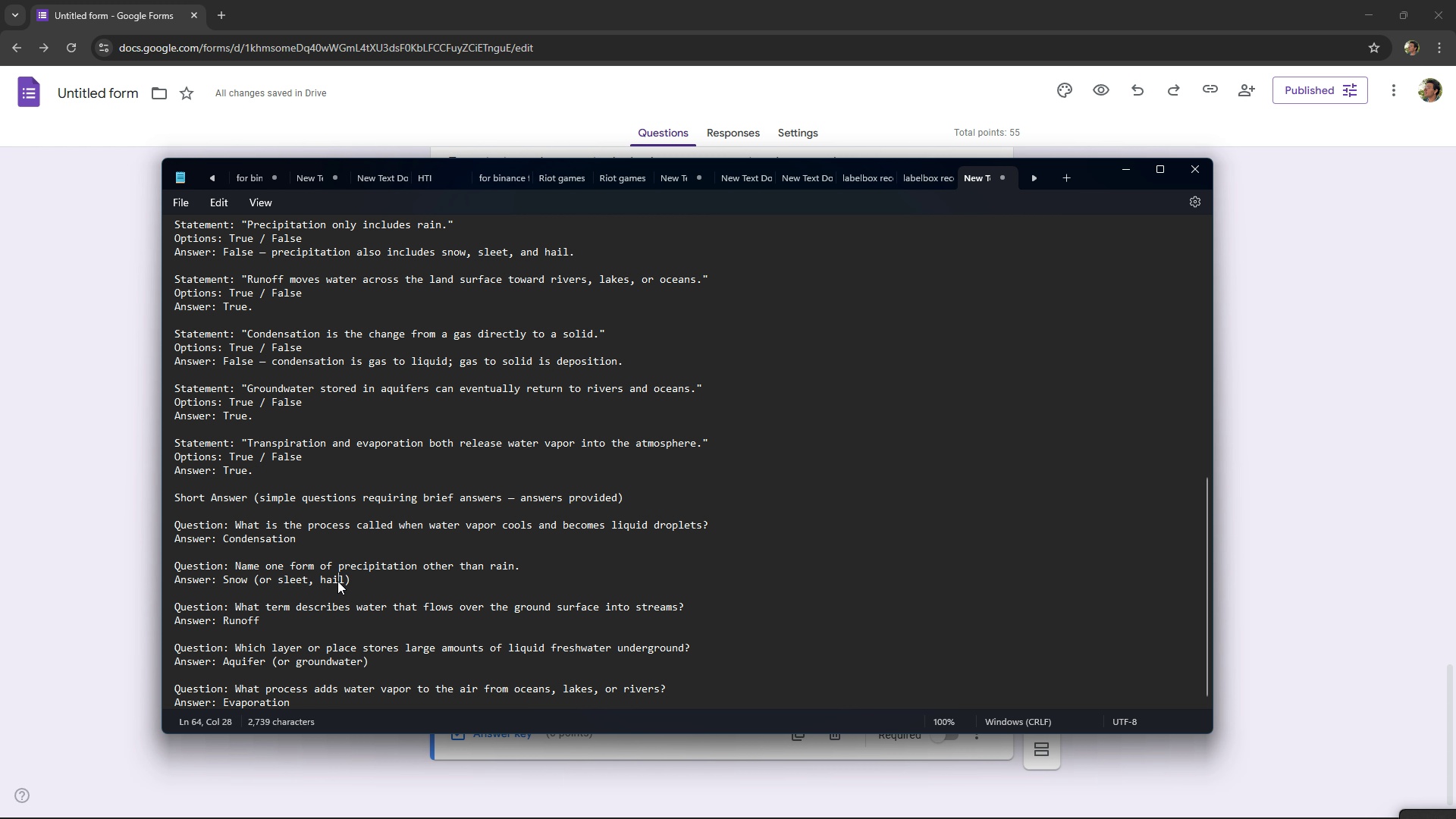 
left_click([337, 581])
 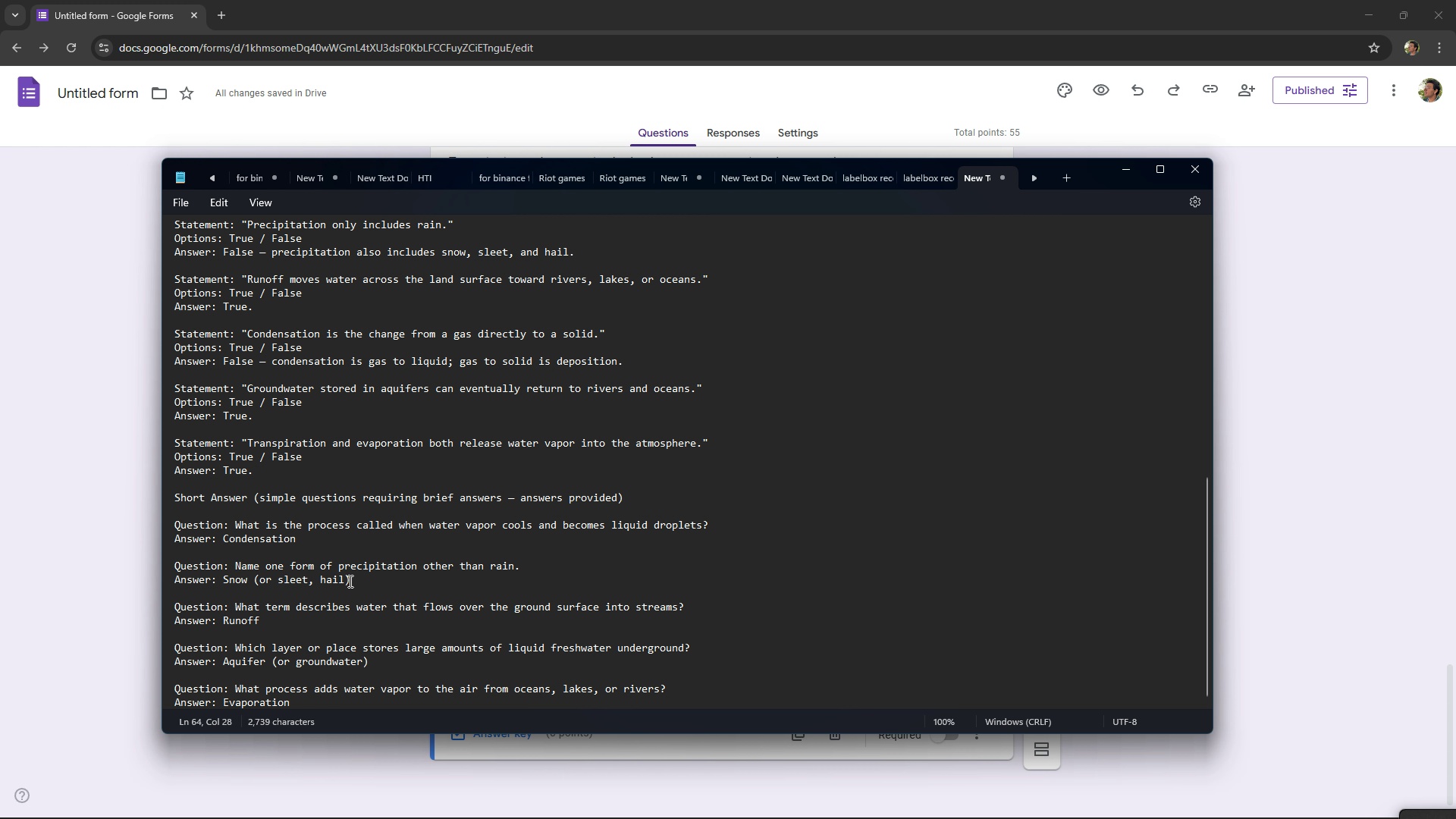 
left_click_drag(start_coordinate=[351, 581], to_coordinate=[223, 579])
 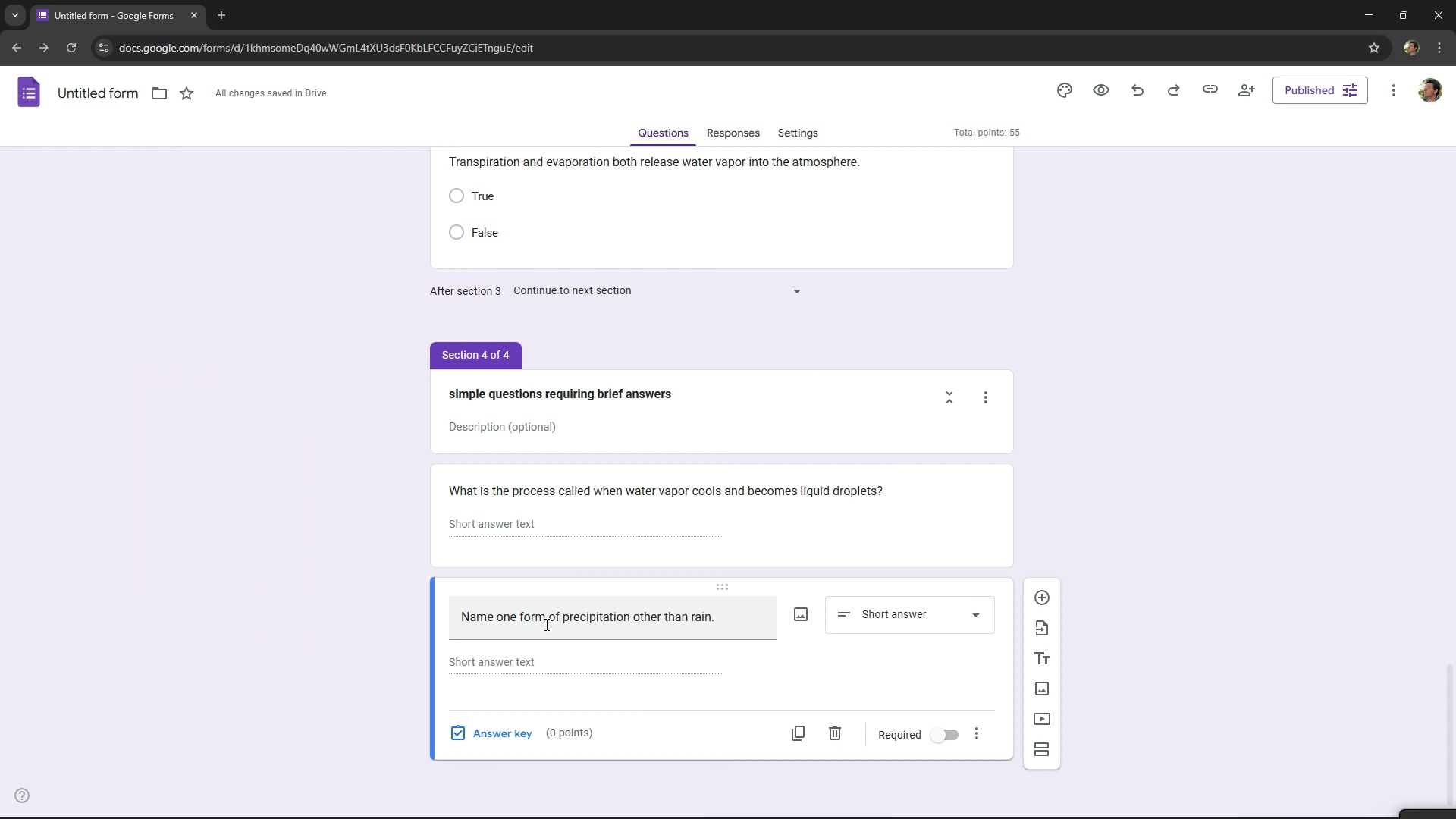 
key(Control+ControlLeft)
 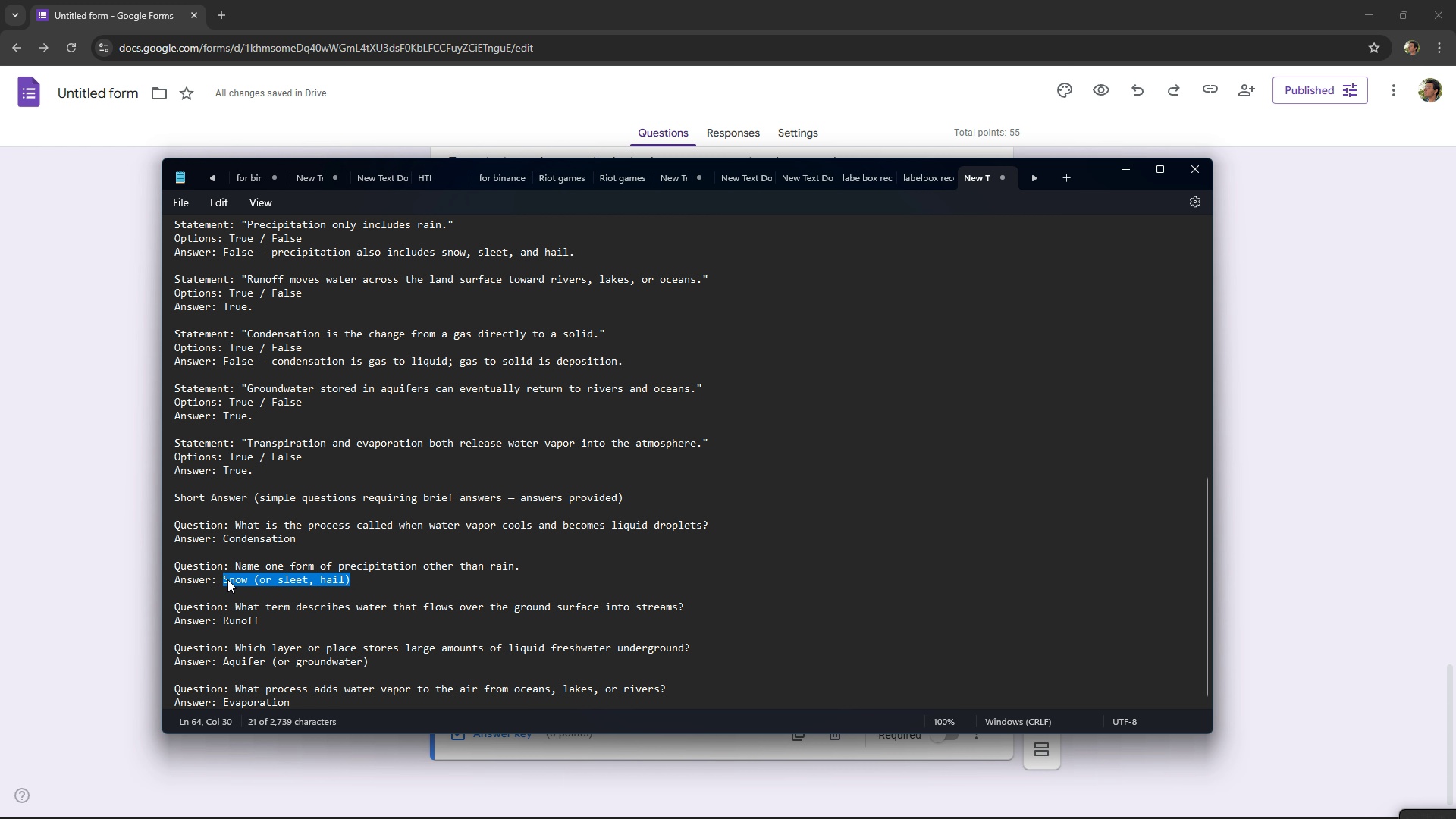 
key(Control+C)
 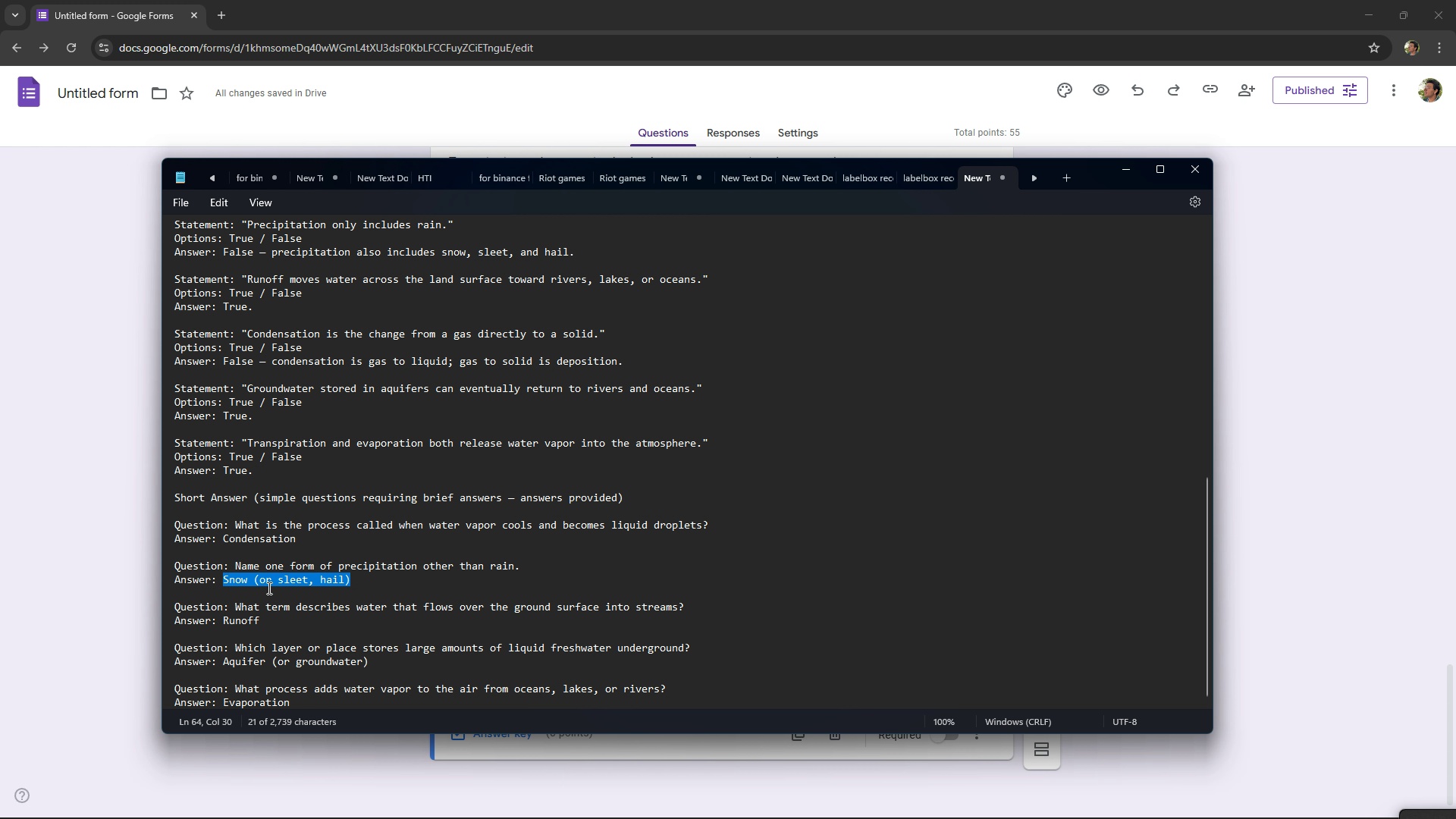 
key(Alt+AltLeft)
 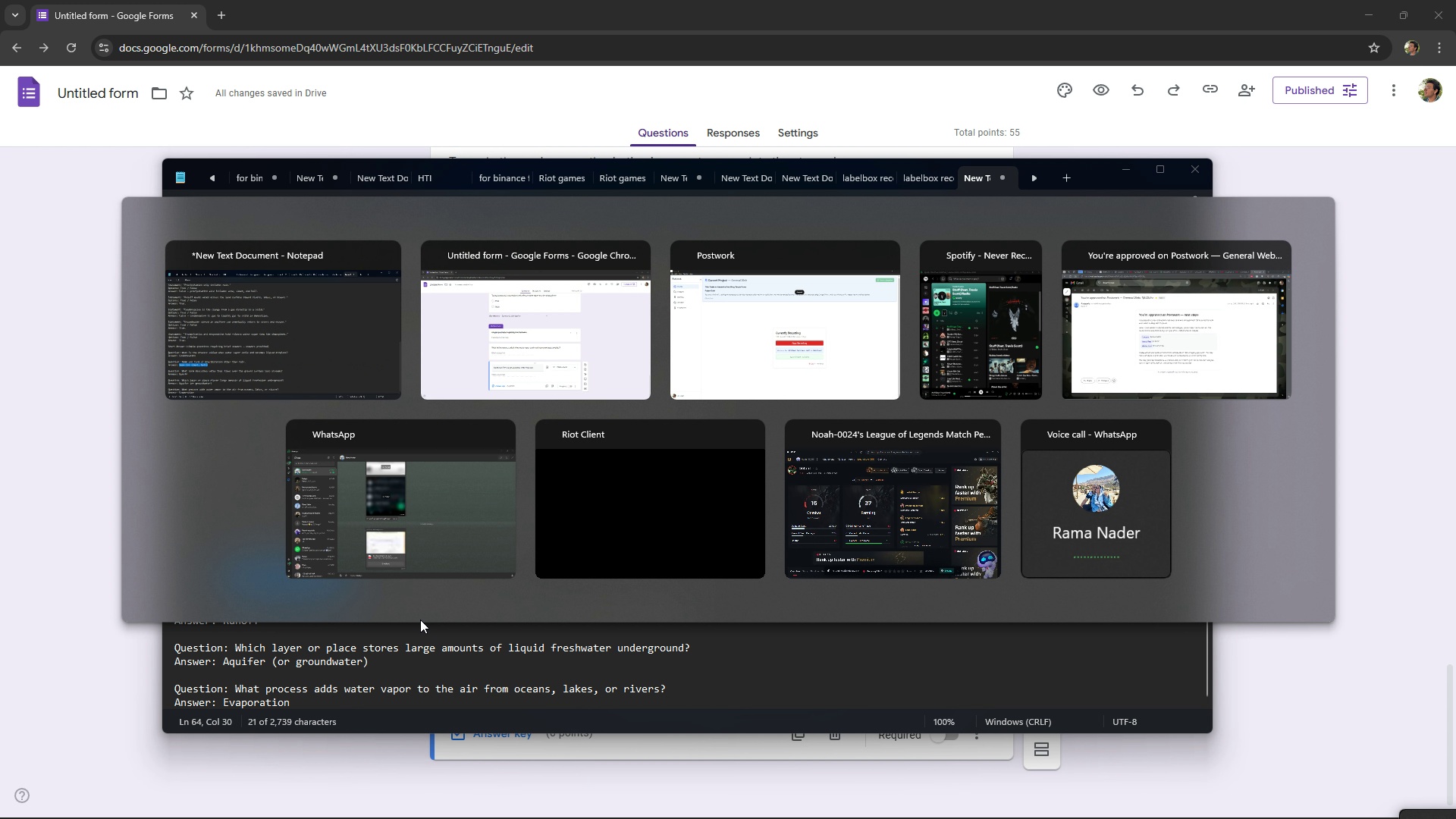 
key(Alt+Tab)
 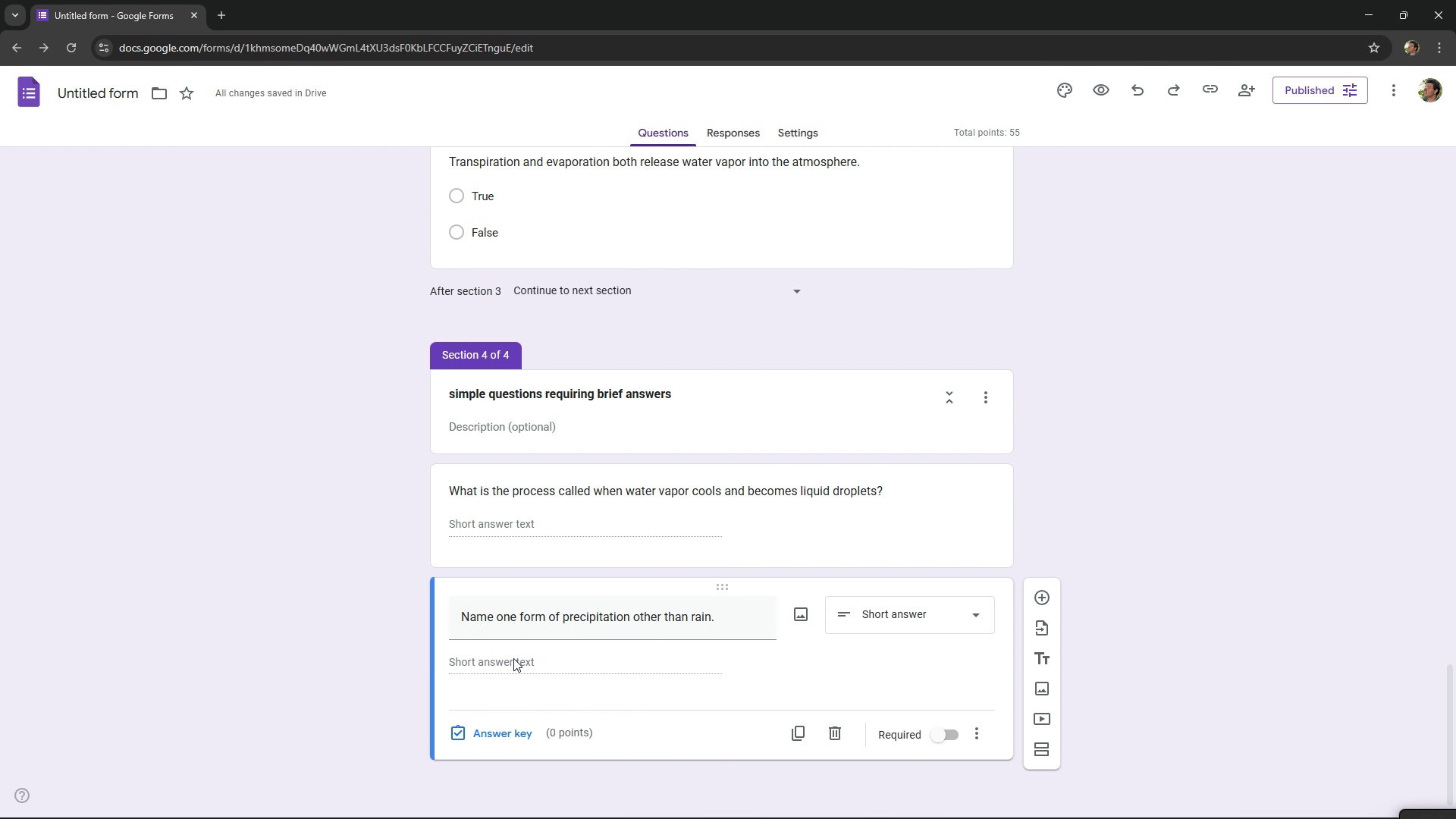 
left_click([513, 658])
 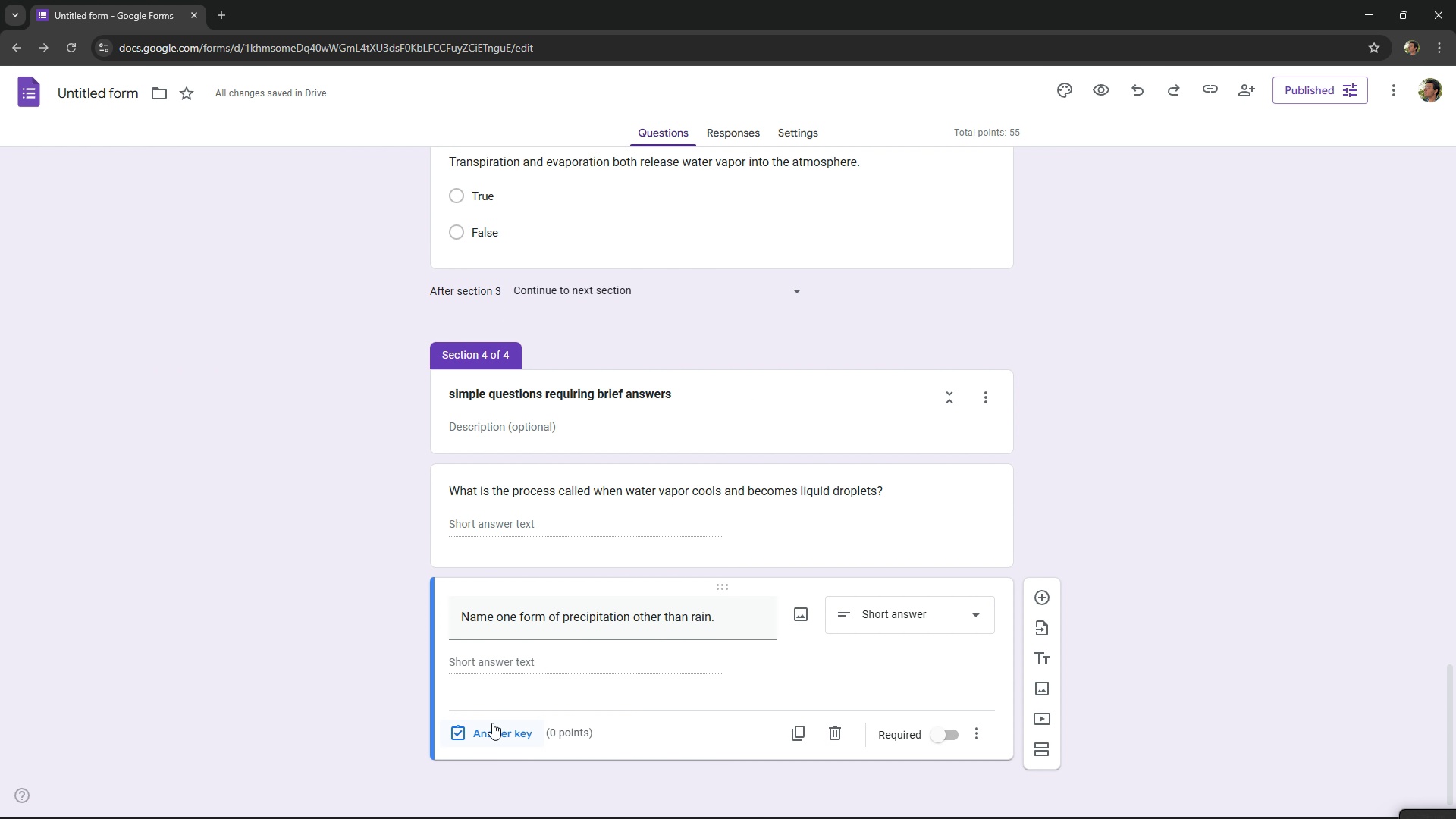 
left_click([492, 723])
 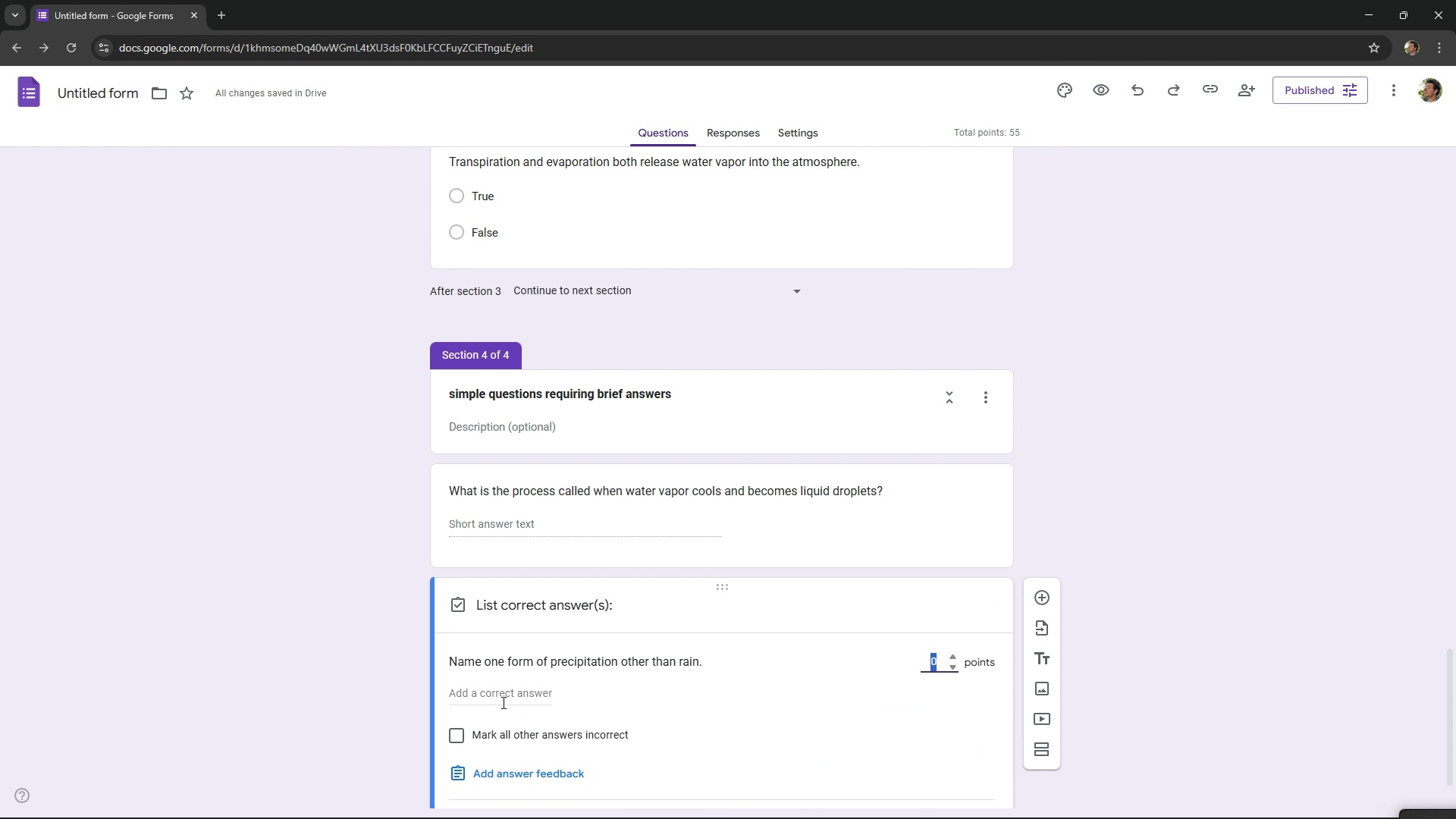 
left_click([502, 702])
 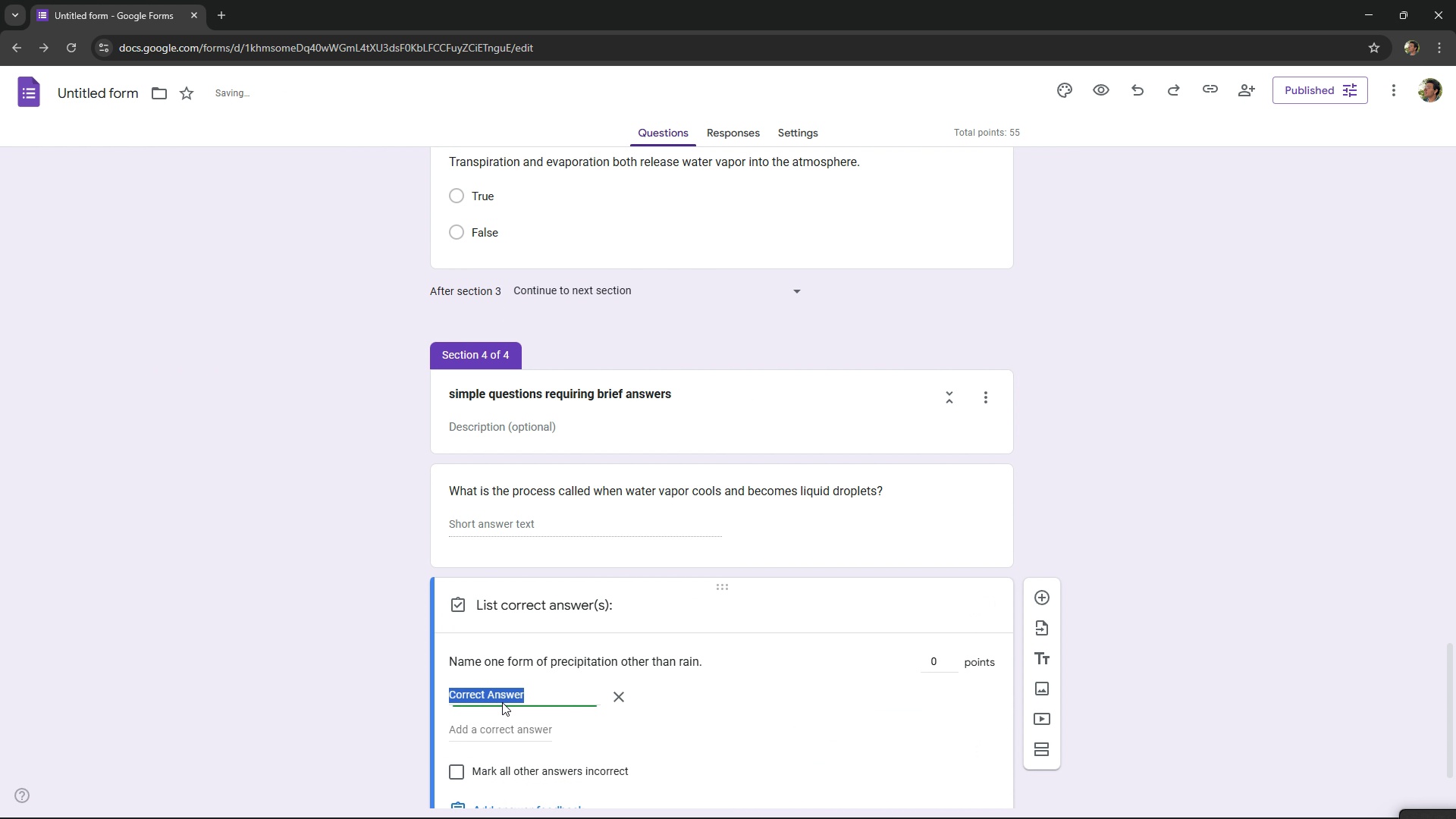 
key(Control+V)
 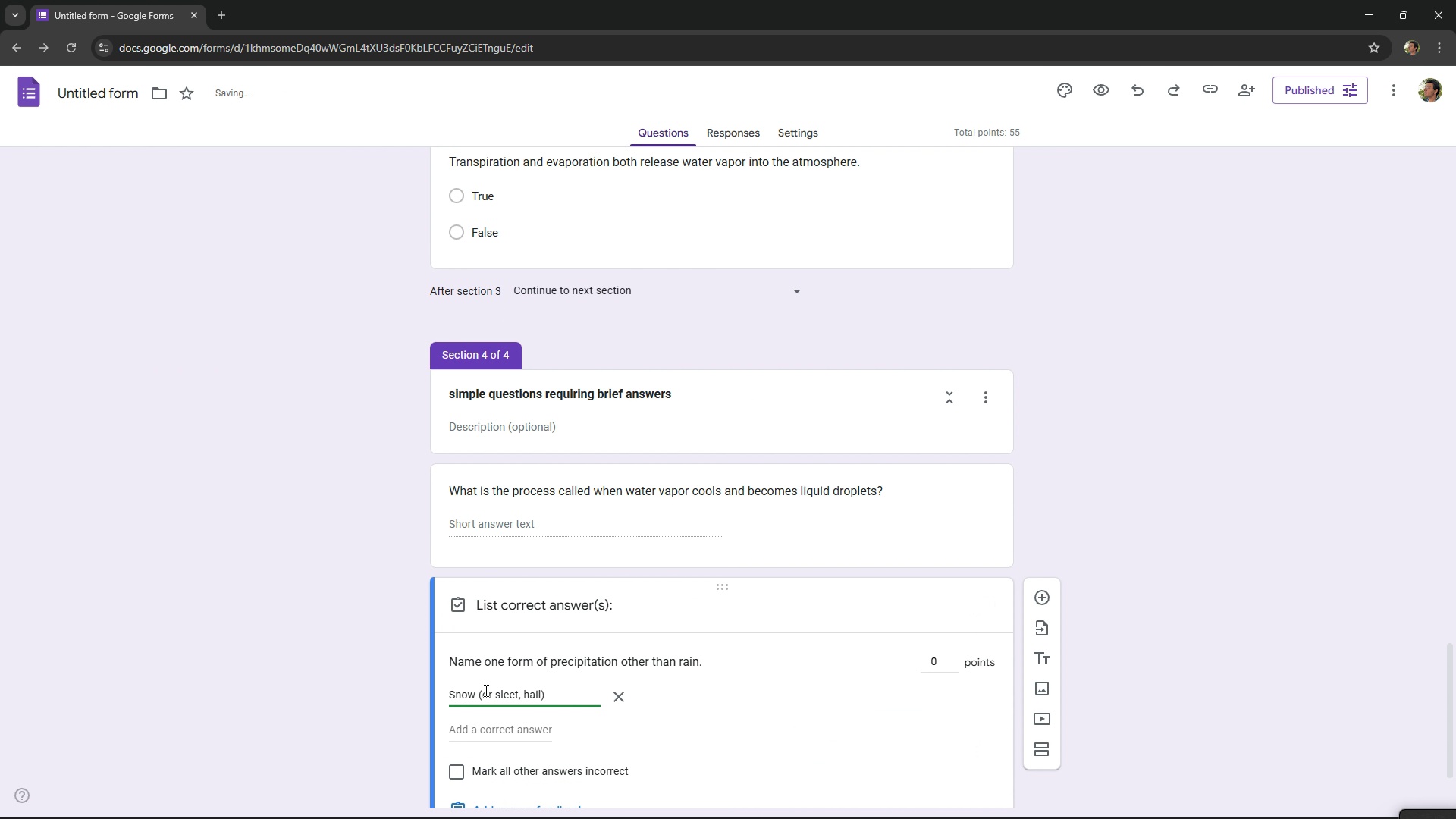 
left_click([484, 690])
 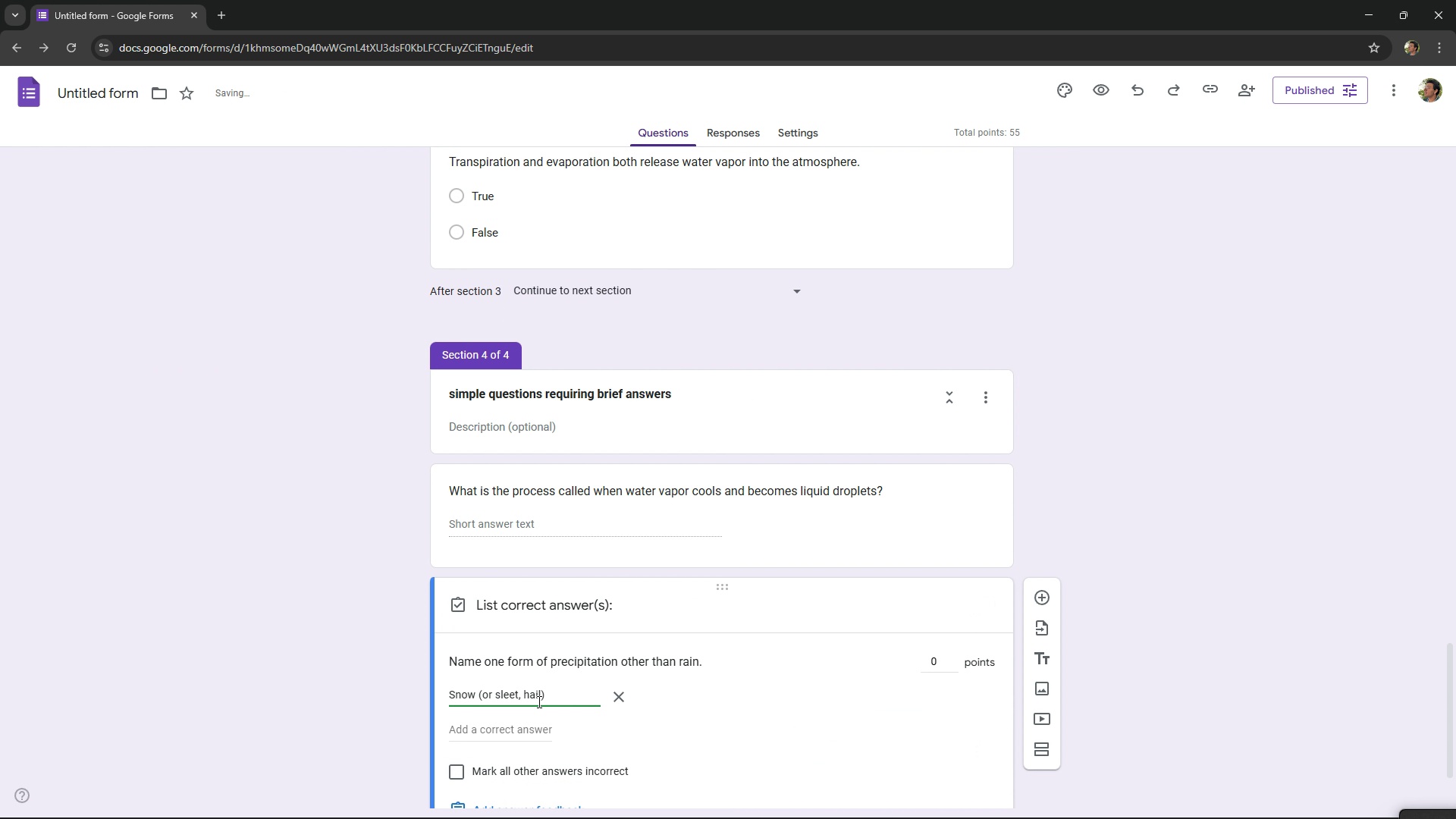 
key(Backspace)
 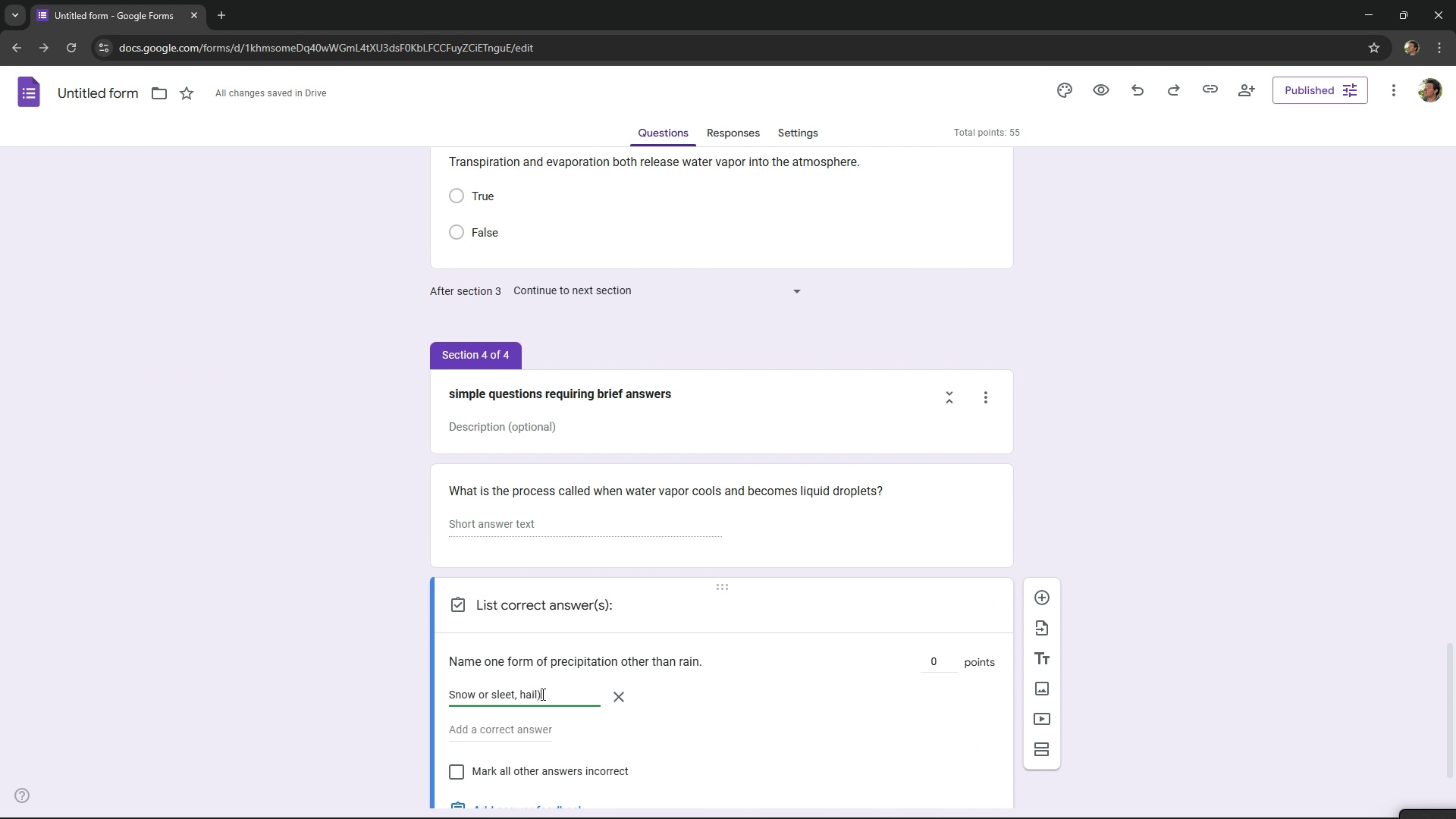 
left_click([541, 694])
 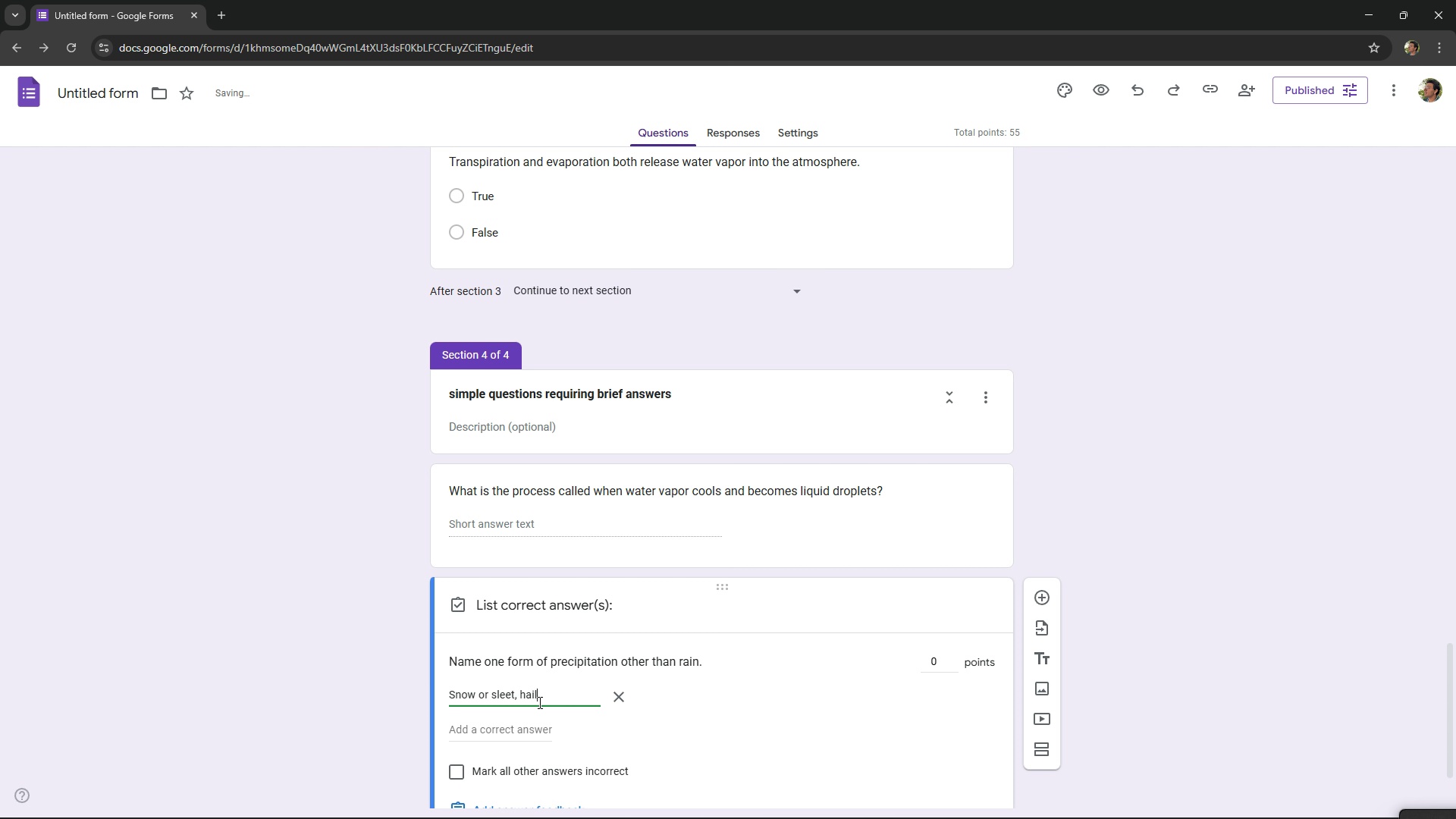 
key(Backspace)
 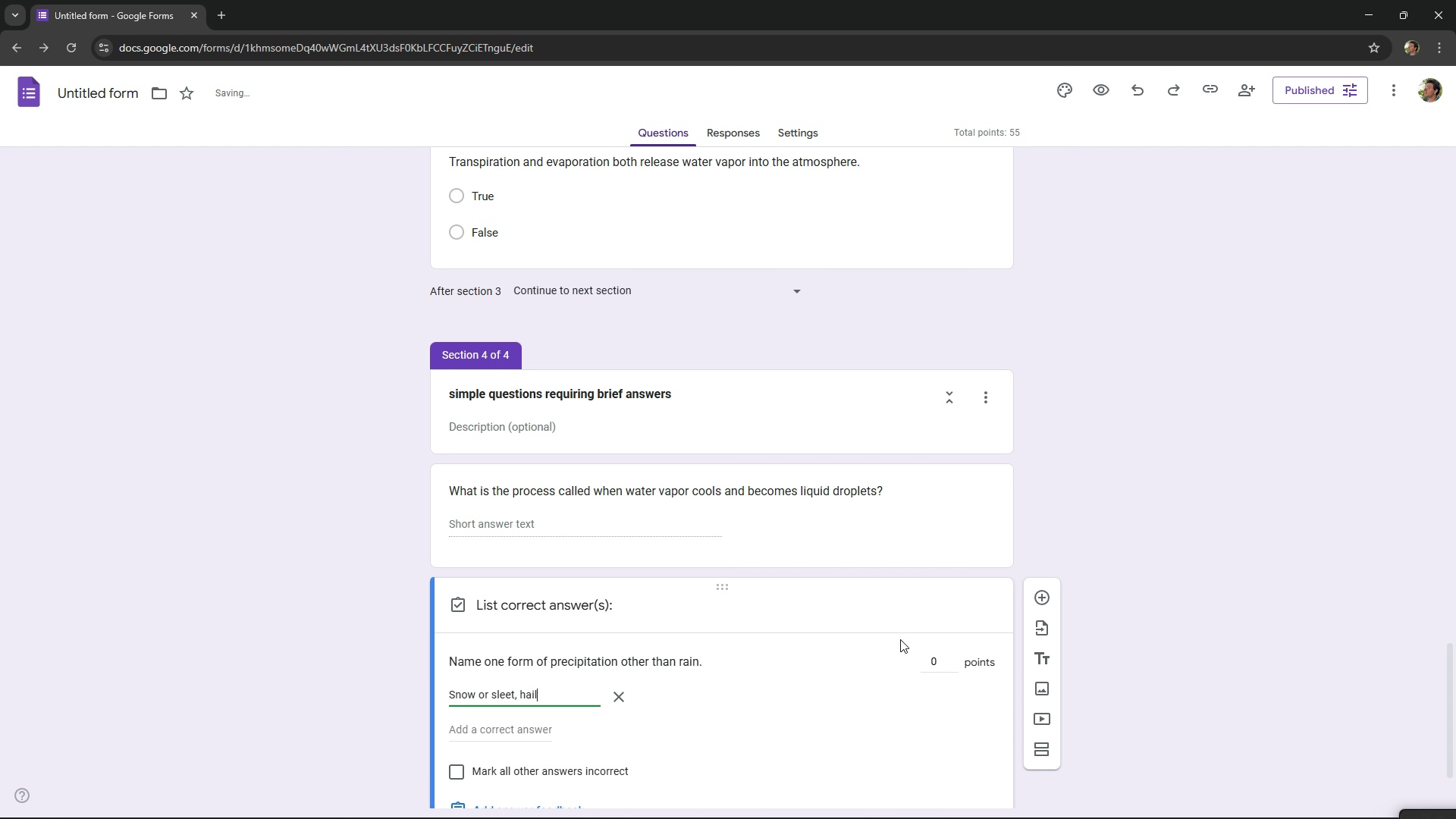 
left_click([926, 661])
 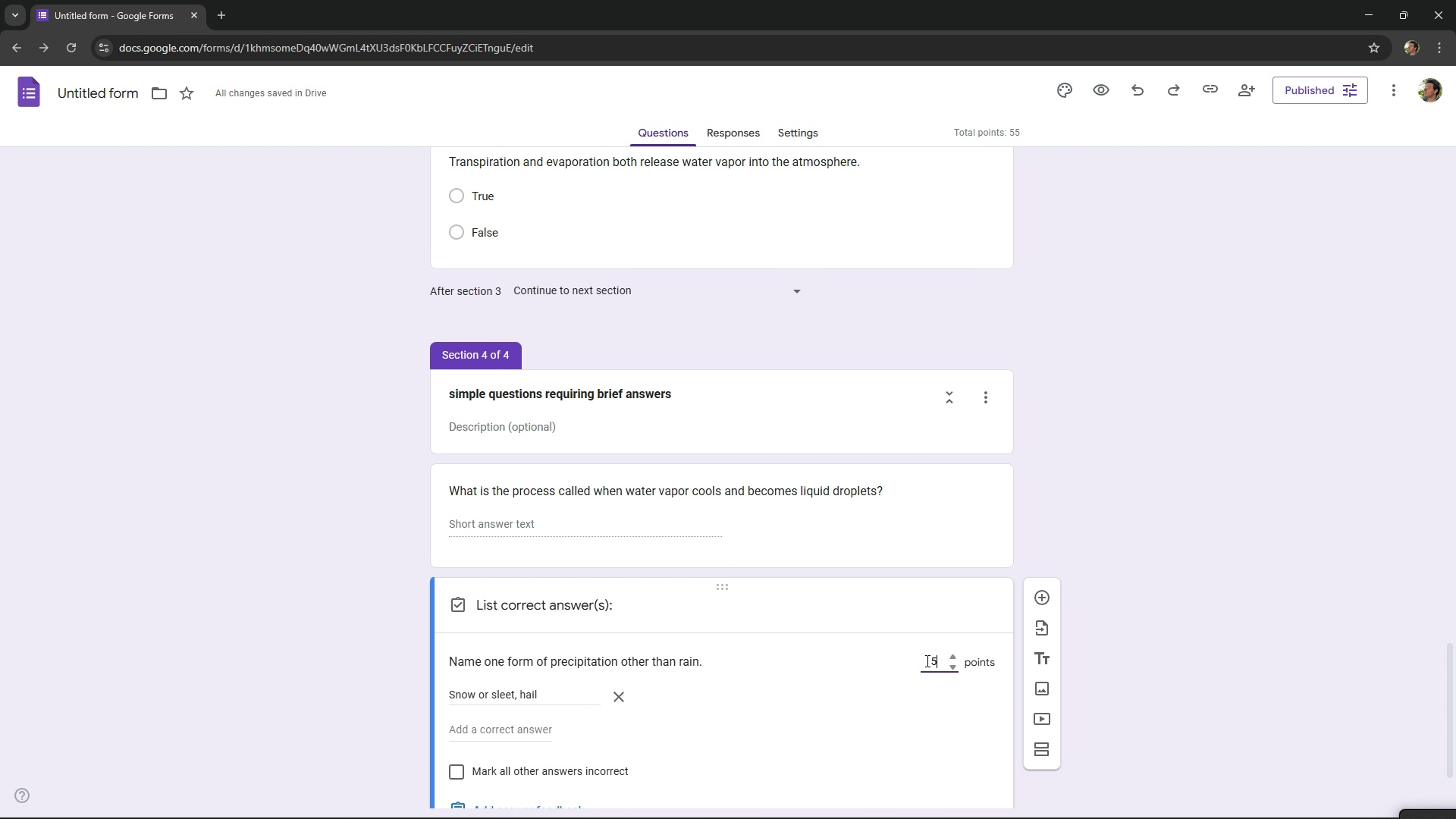 
key(Numpad5)
 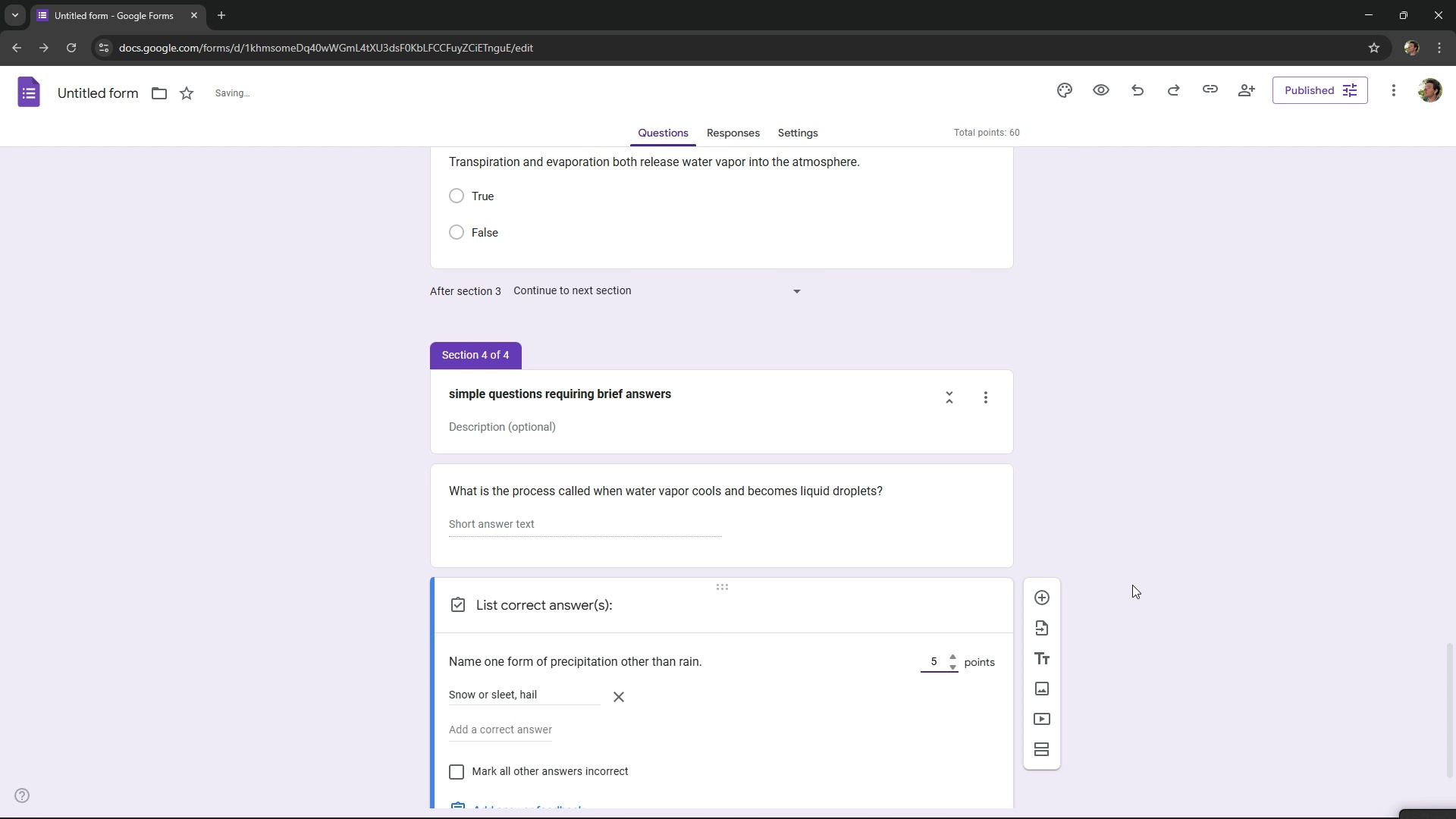 
left_click([1181, 548])
 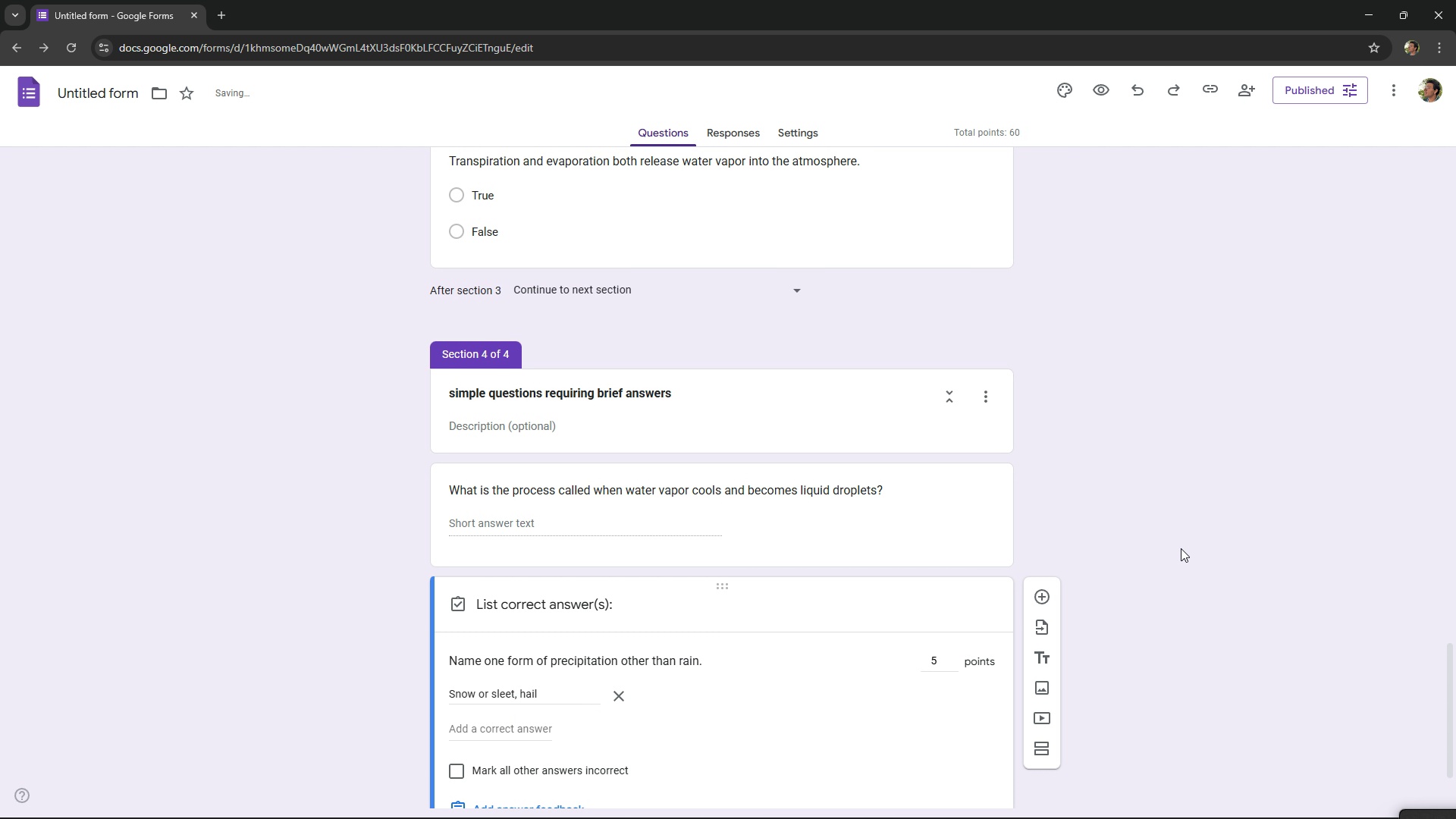 
scroll: coordinate [1181, 548], scroll_direction: down, amount: 4.0
 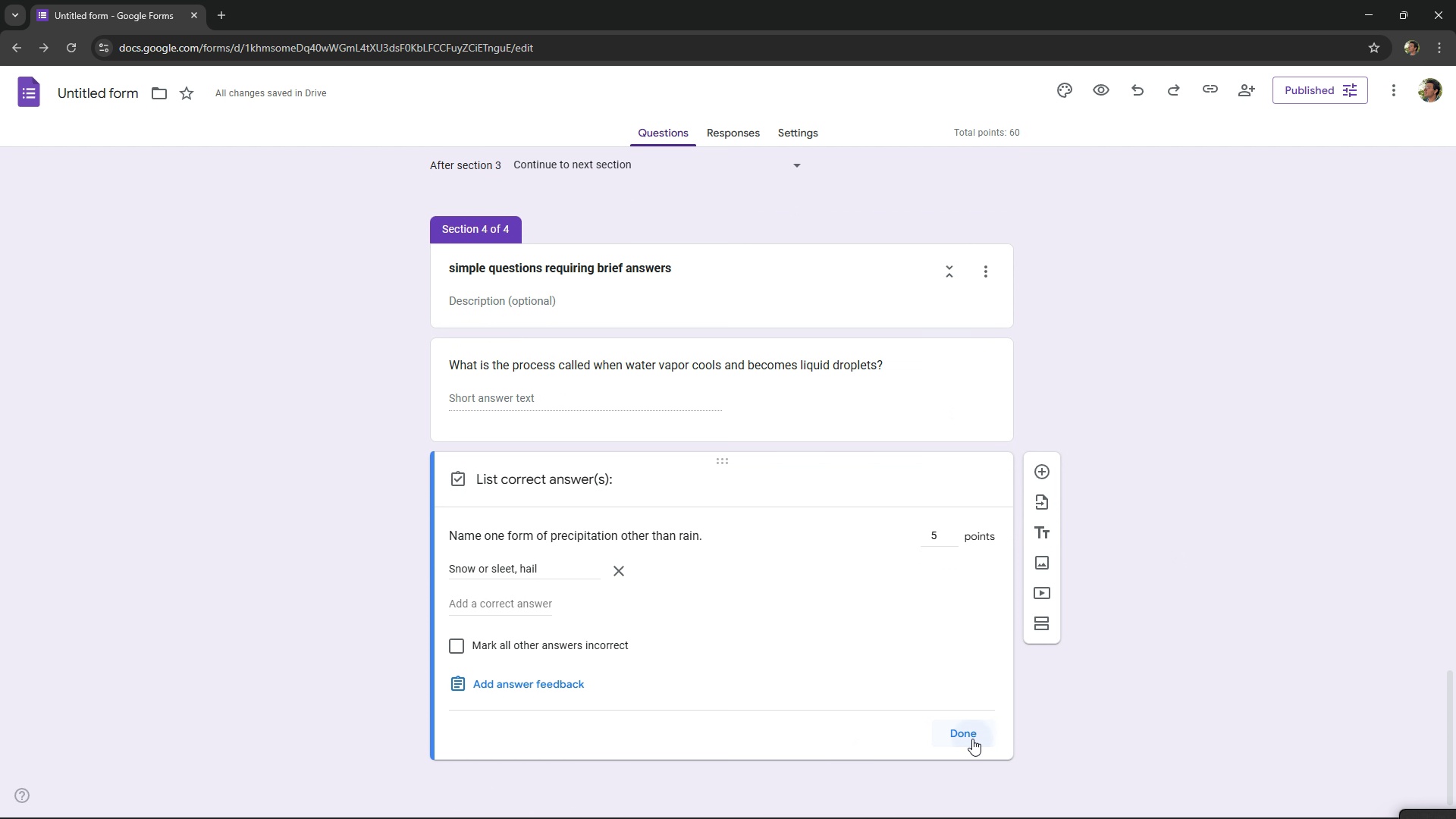 
left_click([972, 739])
 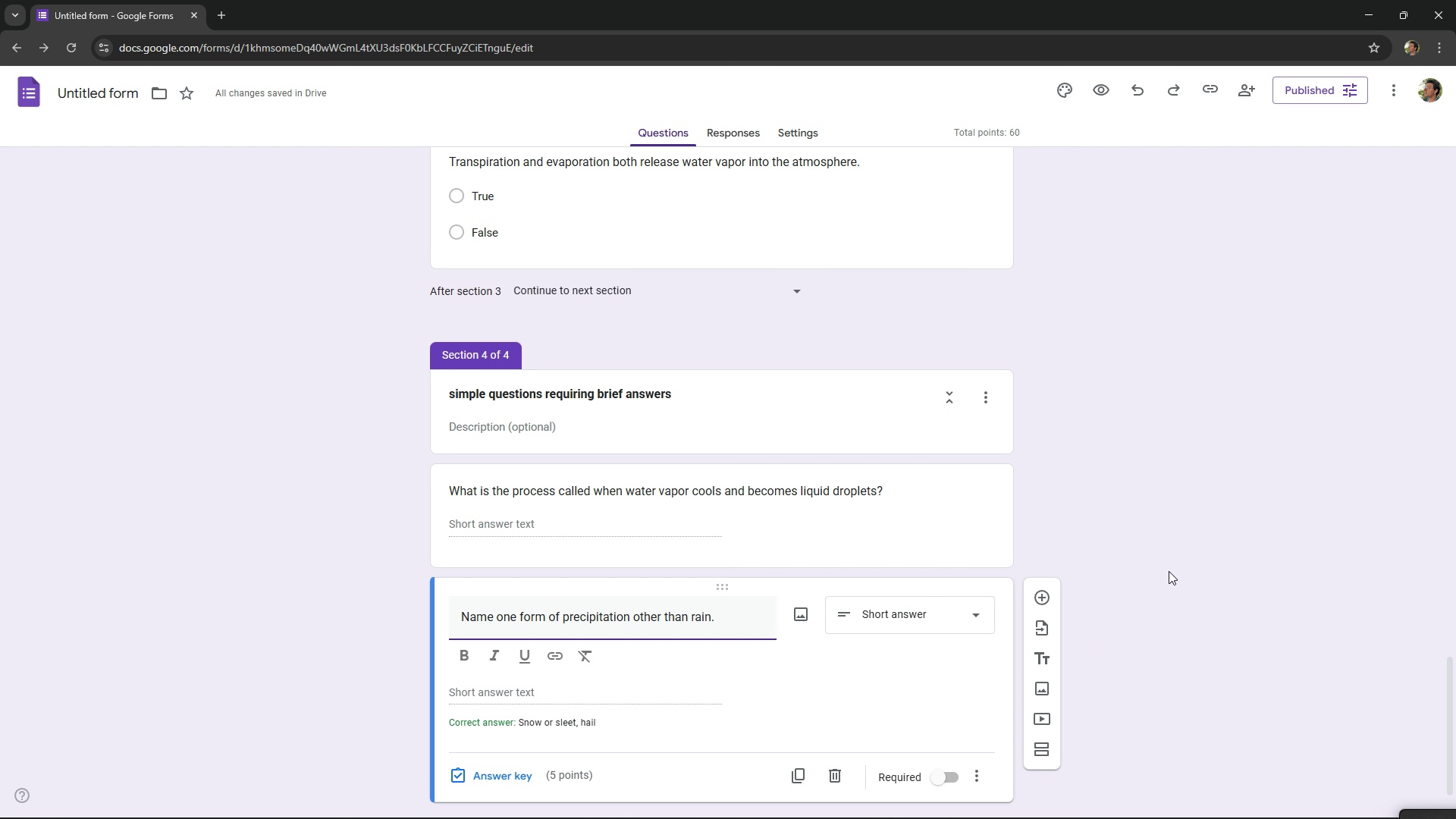 
scroll: coordinate [1169, 571], scroll_direction: down, amount: 4.0
 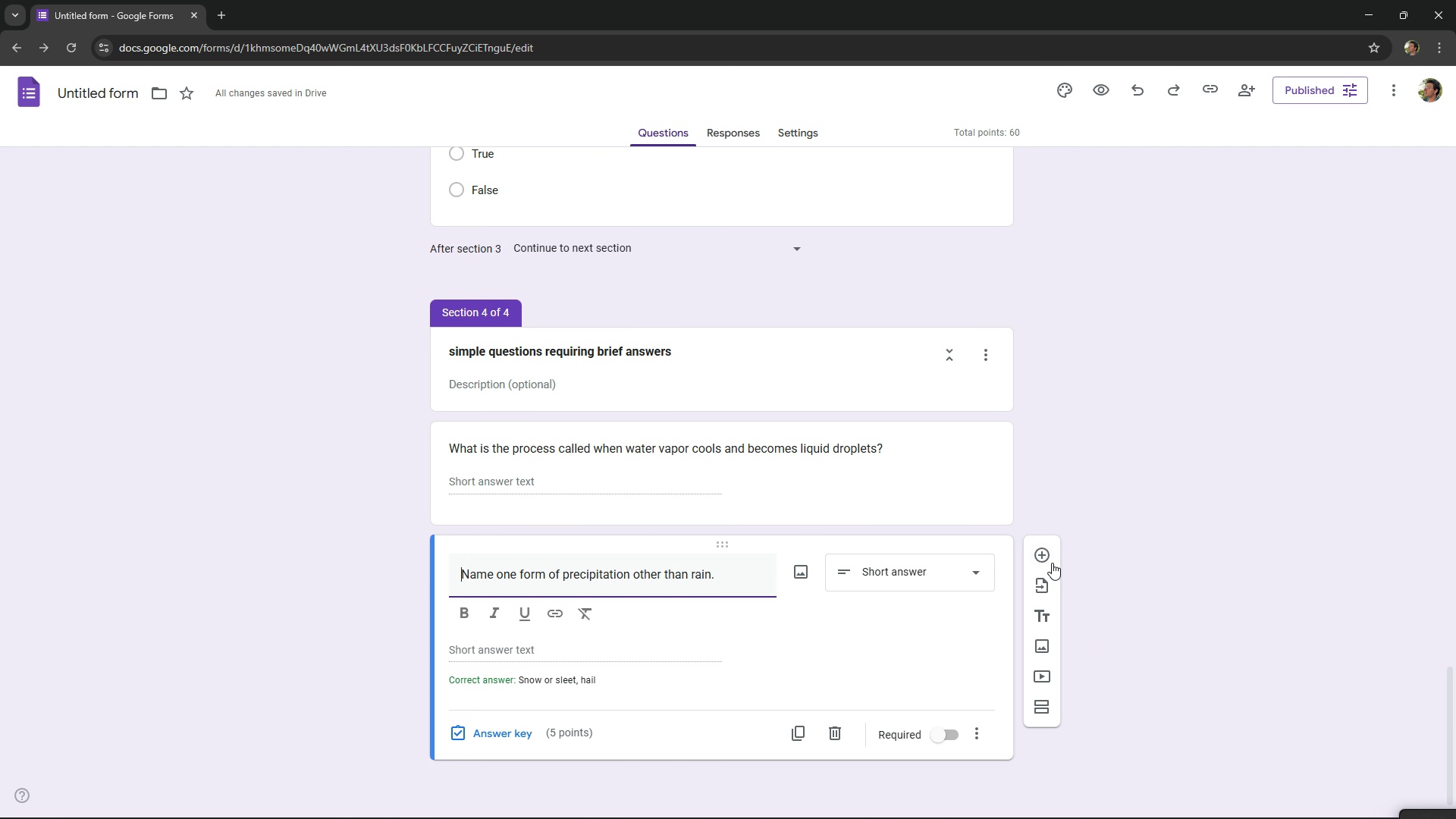 
left_click([1047, 560])
 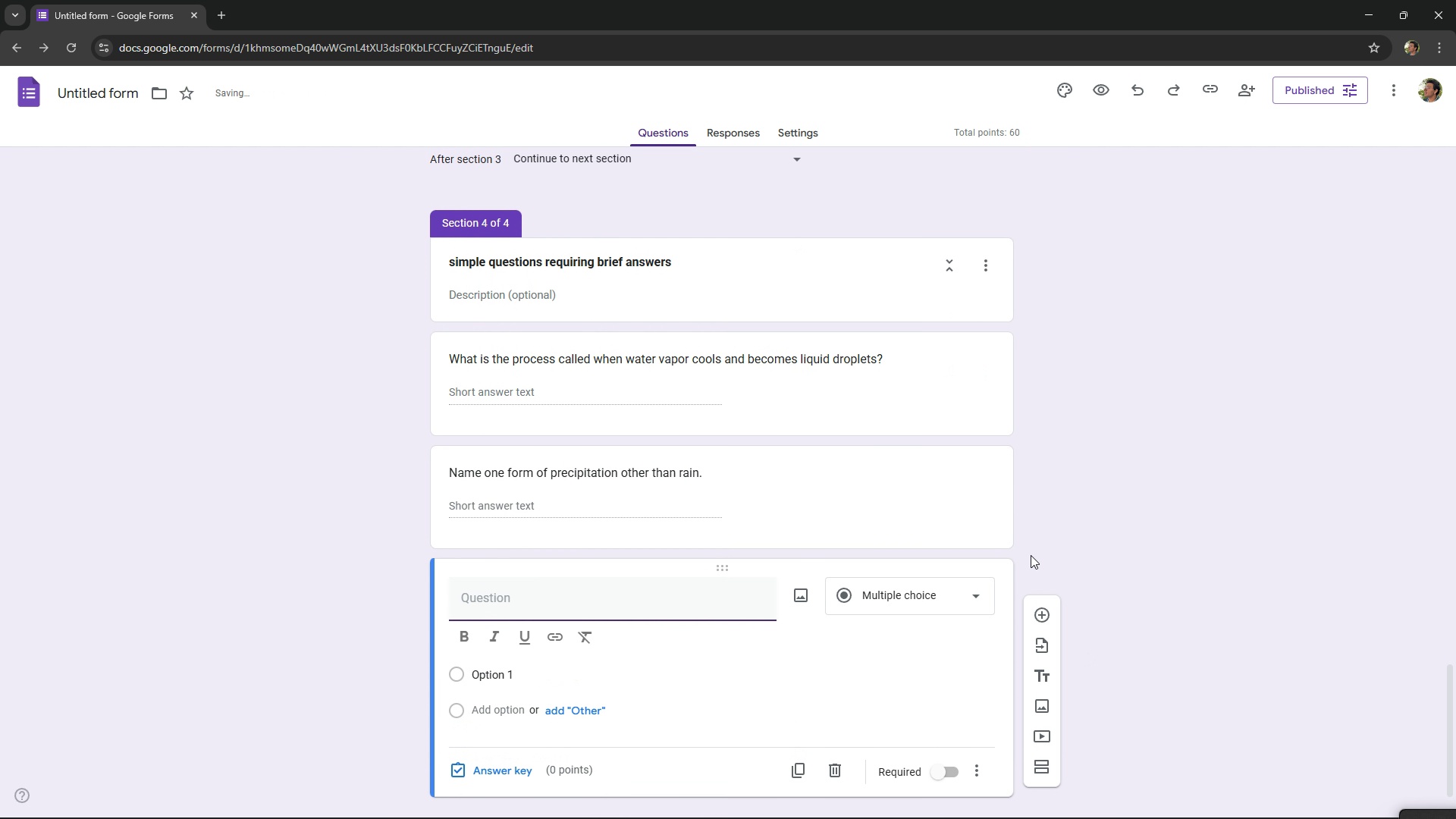 
key(Alt+AltLeft)
 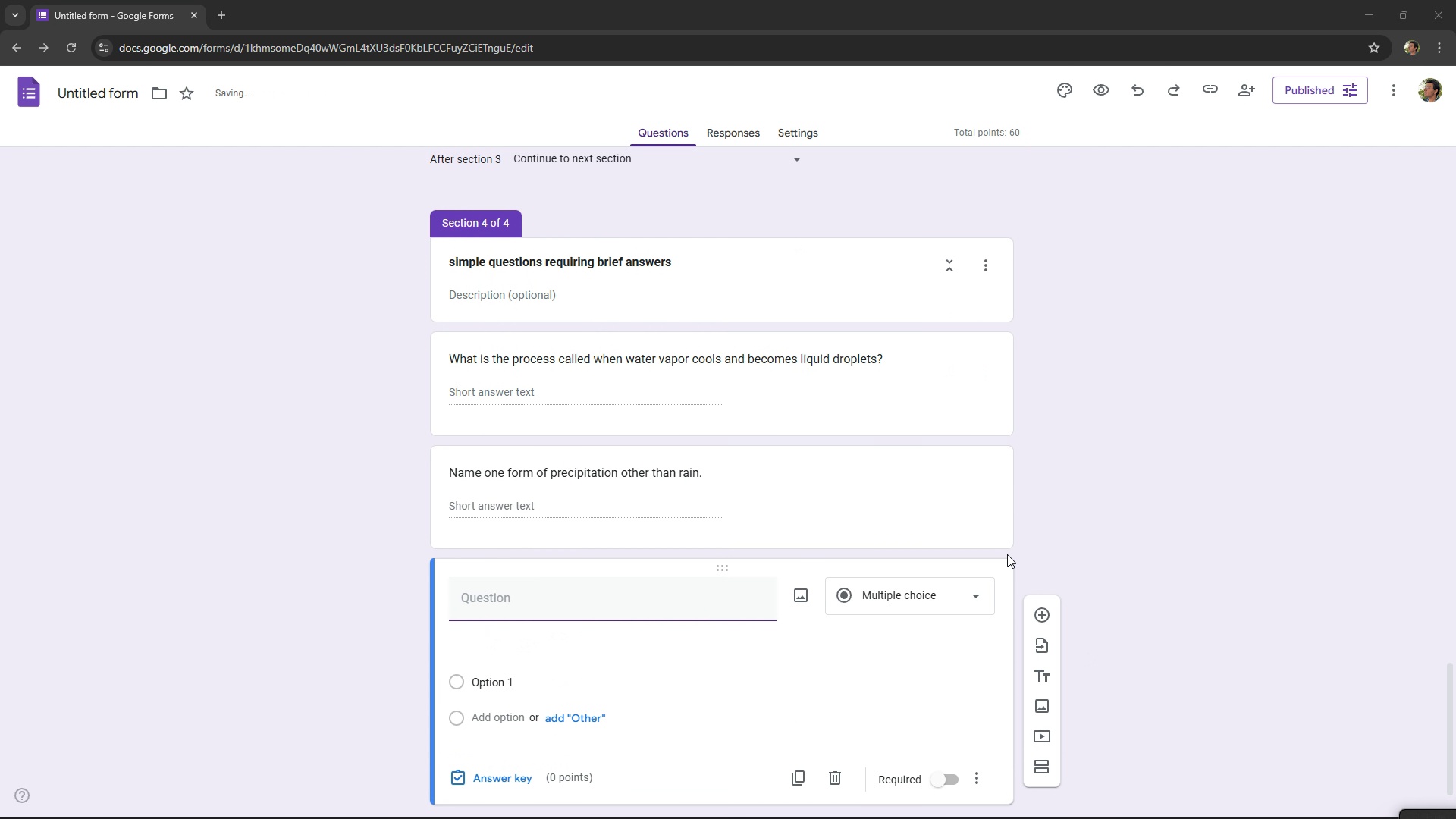 
key(Alt+Tab)
 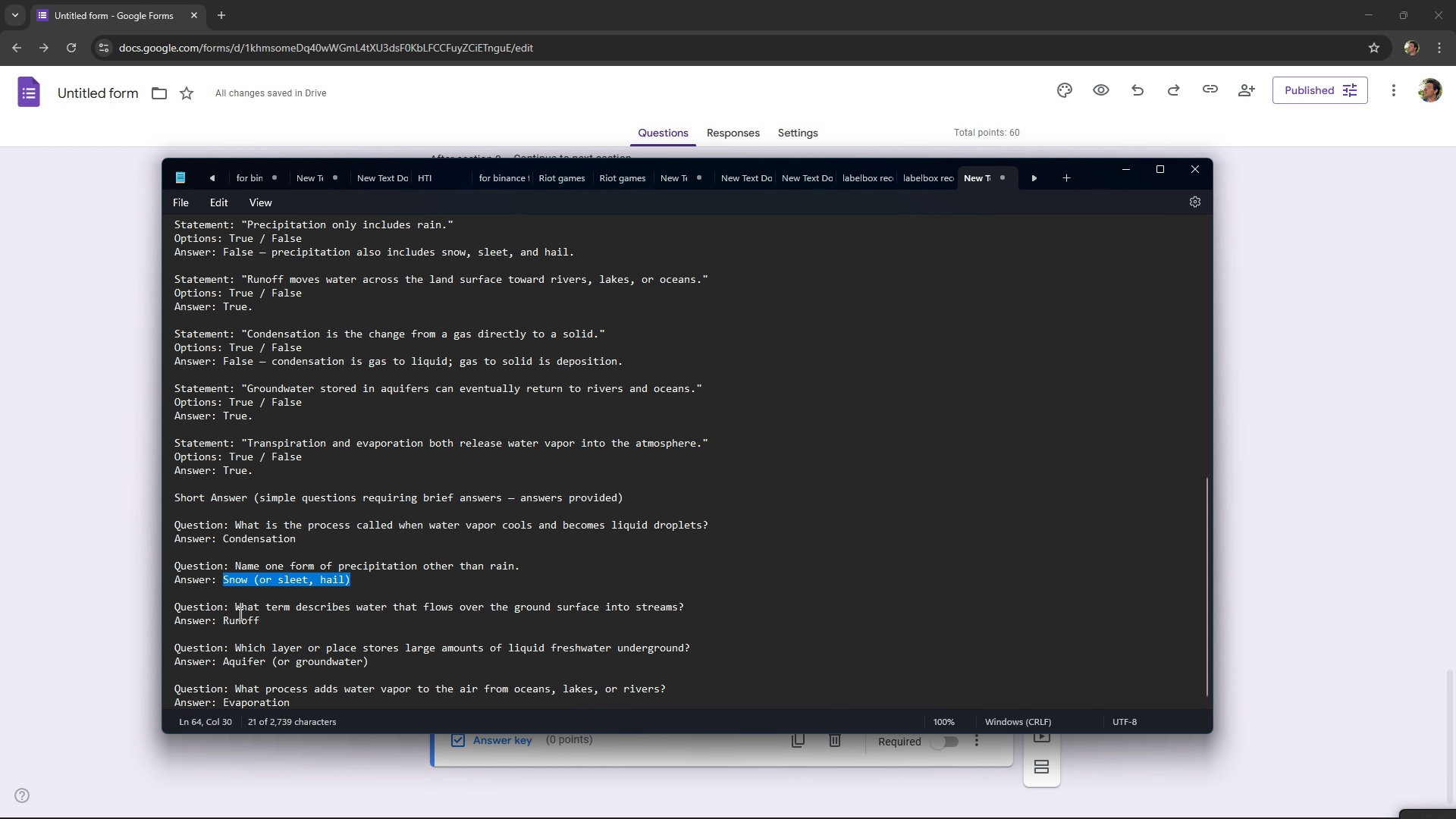 
left_click_drag(start_coordinate=[234, 613], to_coordinate=[685, 605])
 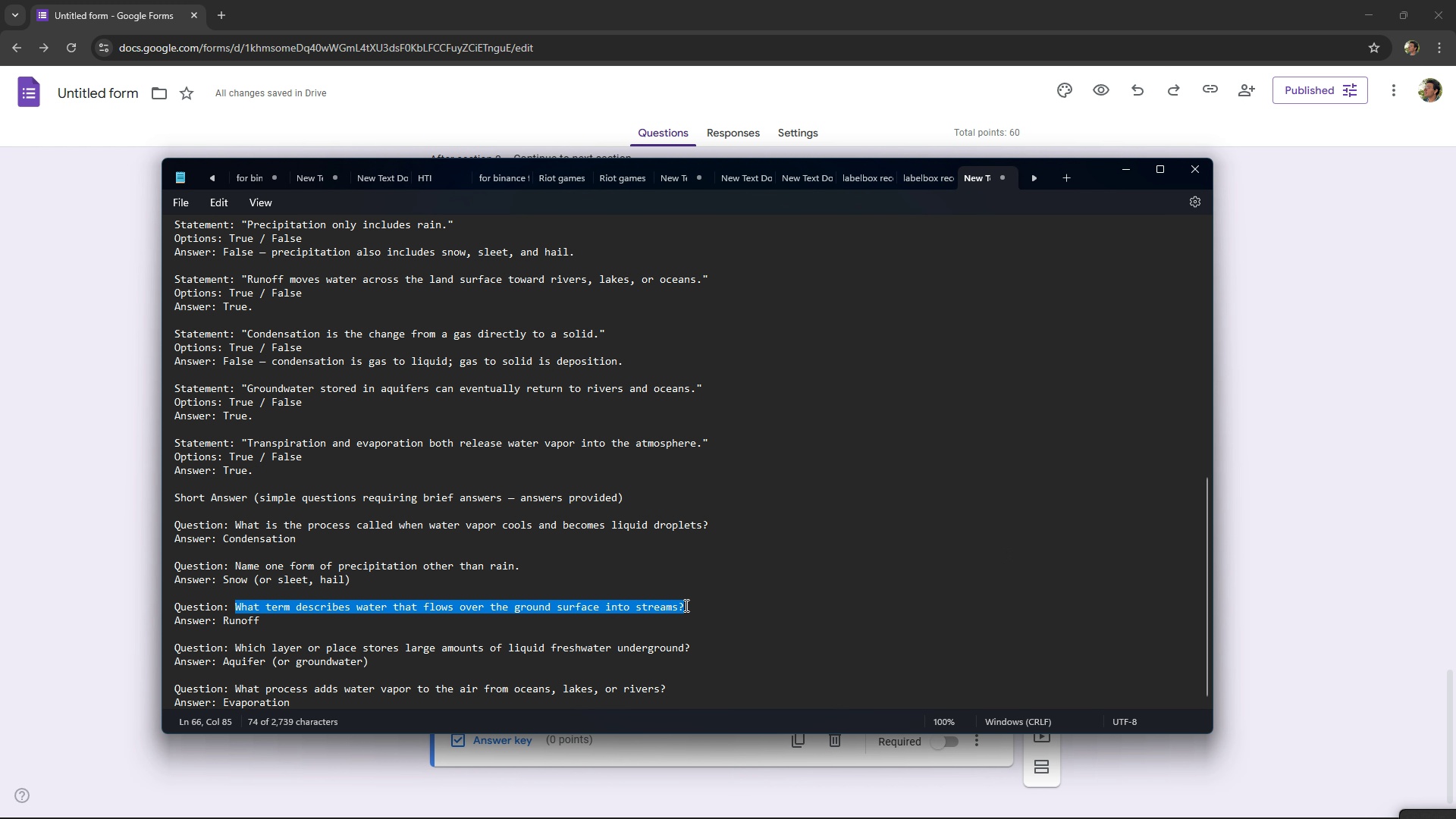 
key(Control+ControlLeft)
 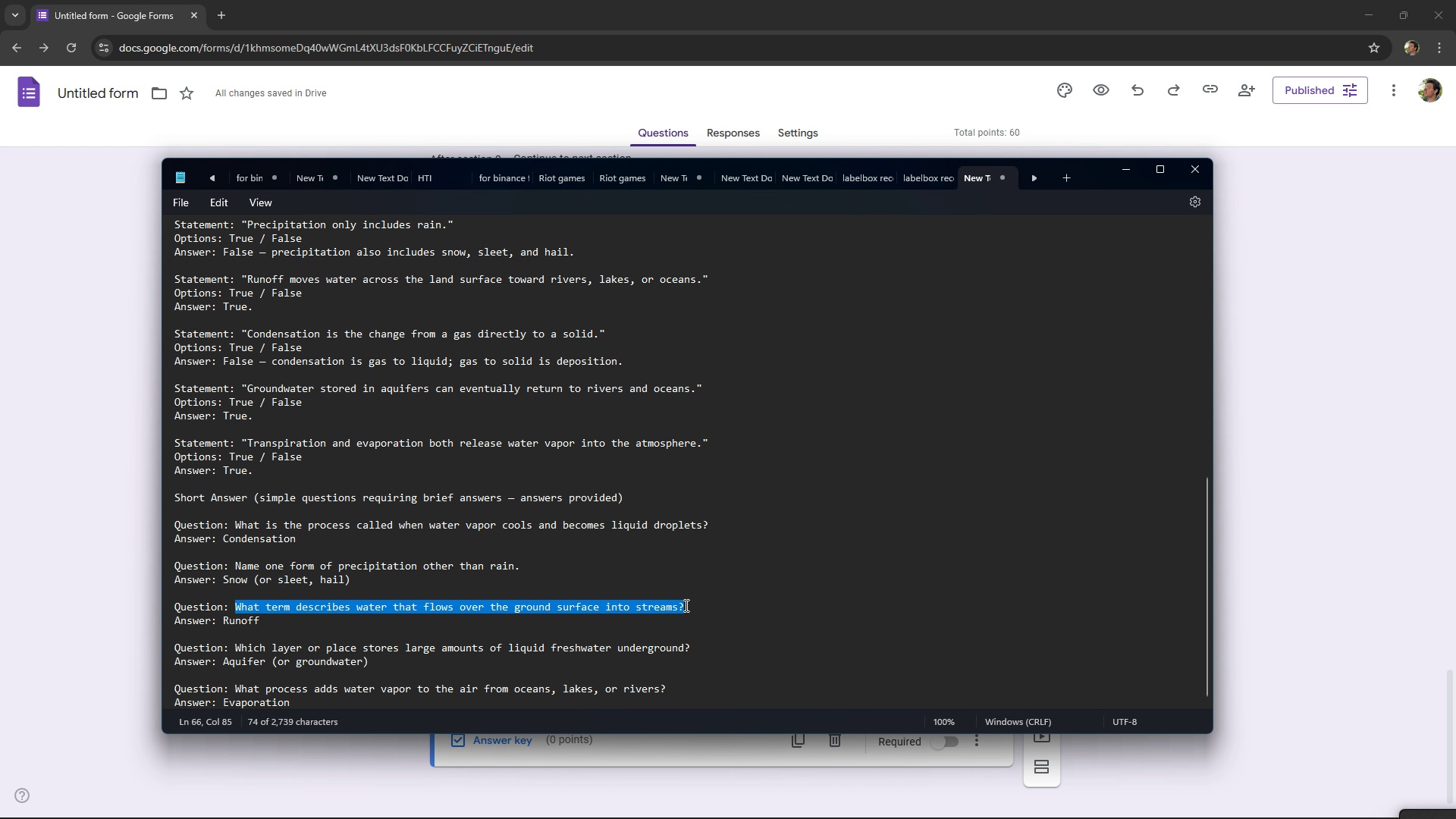 
key(Control+C)
 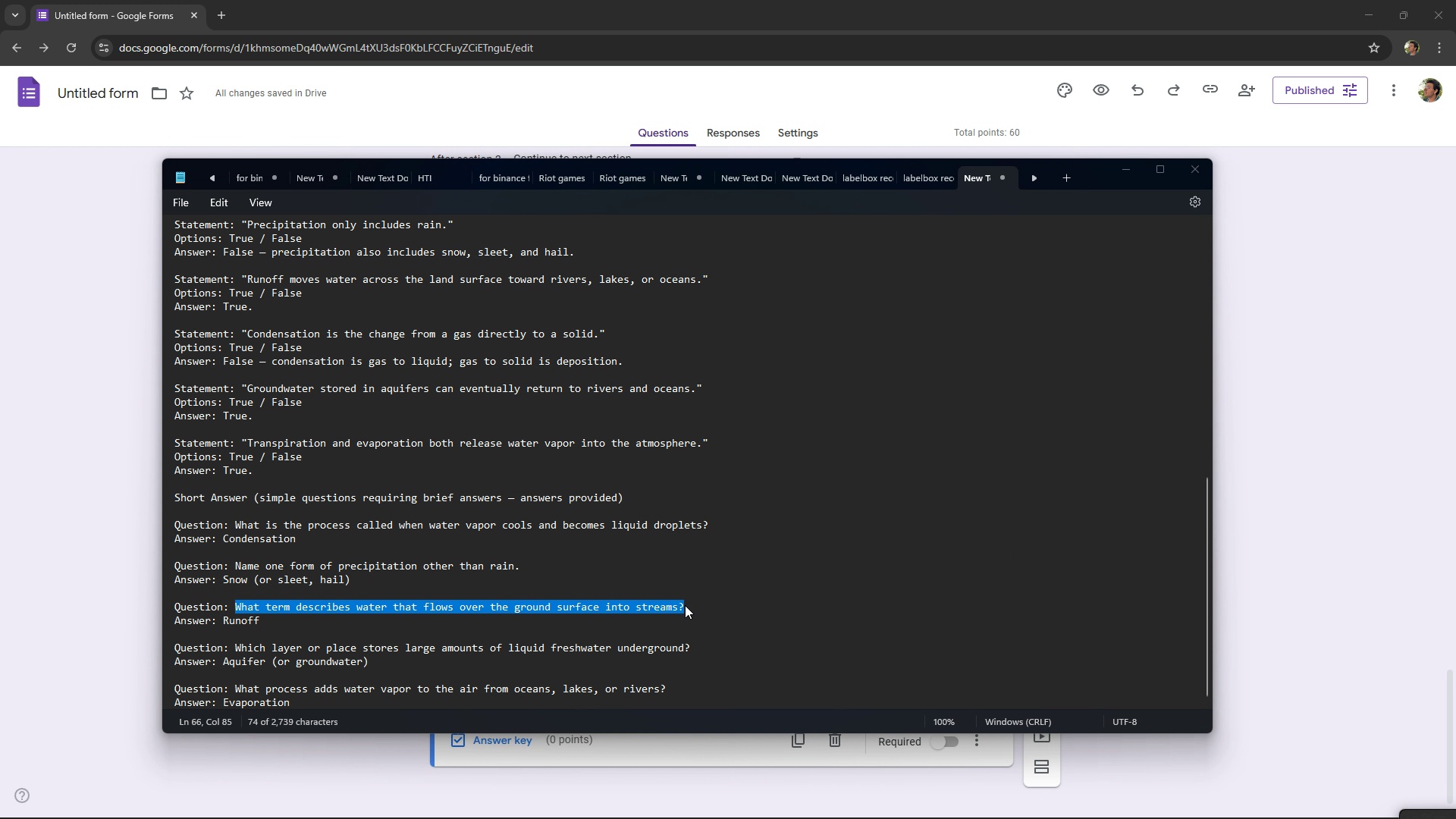 
key(Alt+AltLeft)
 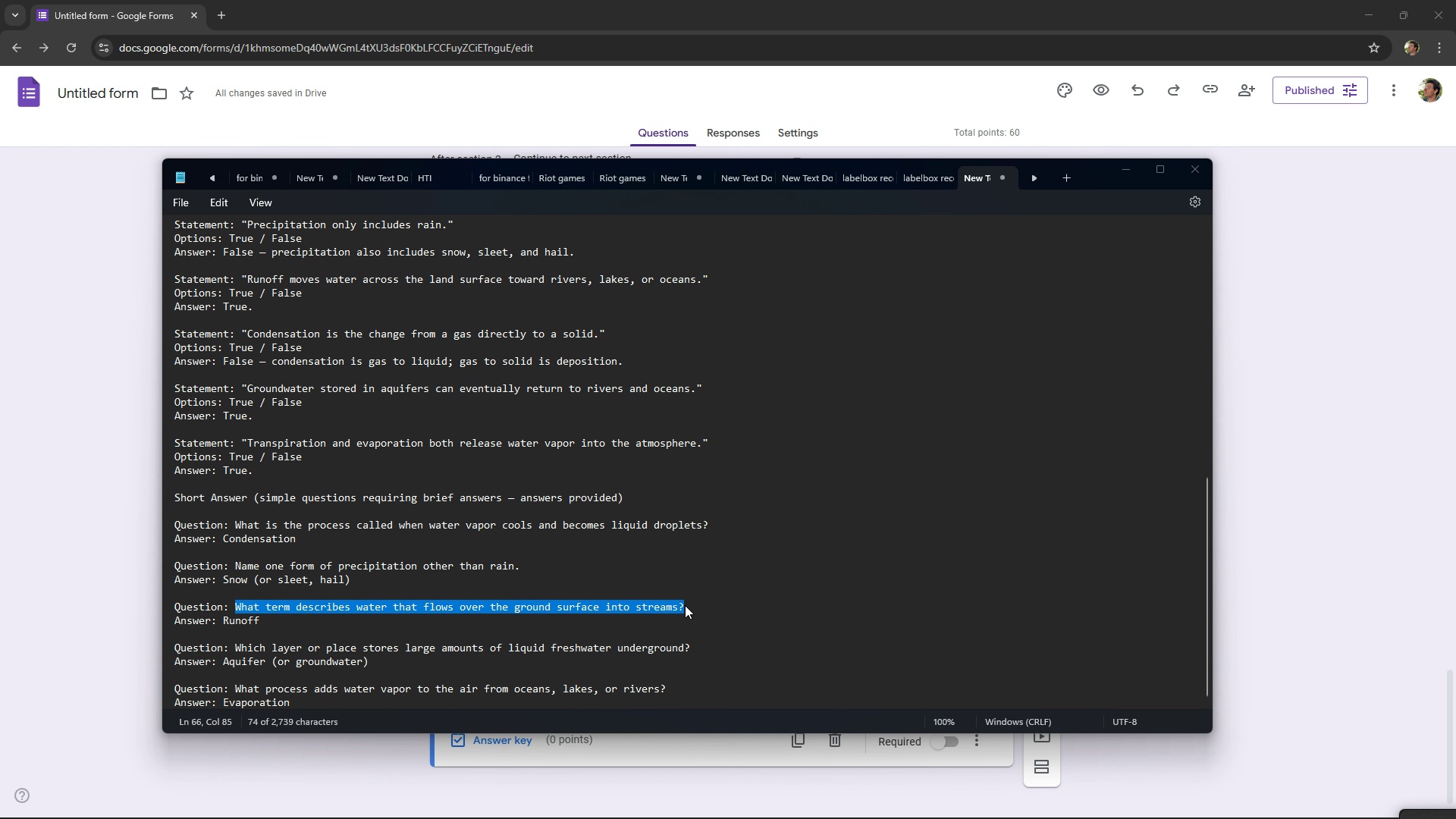 
key(Alt+Tab)
 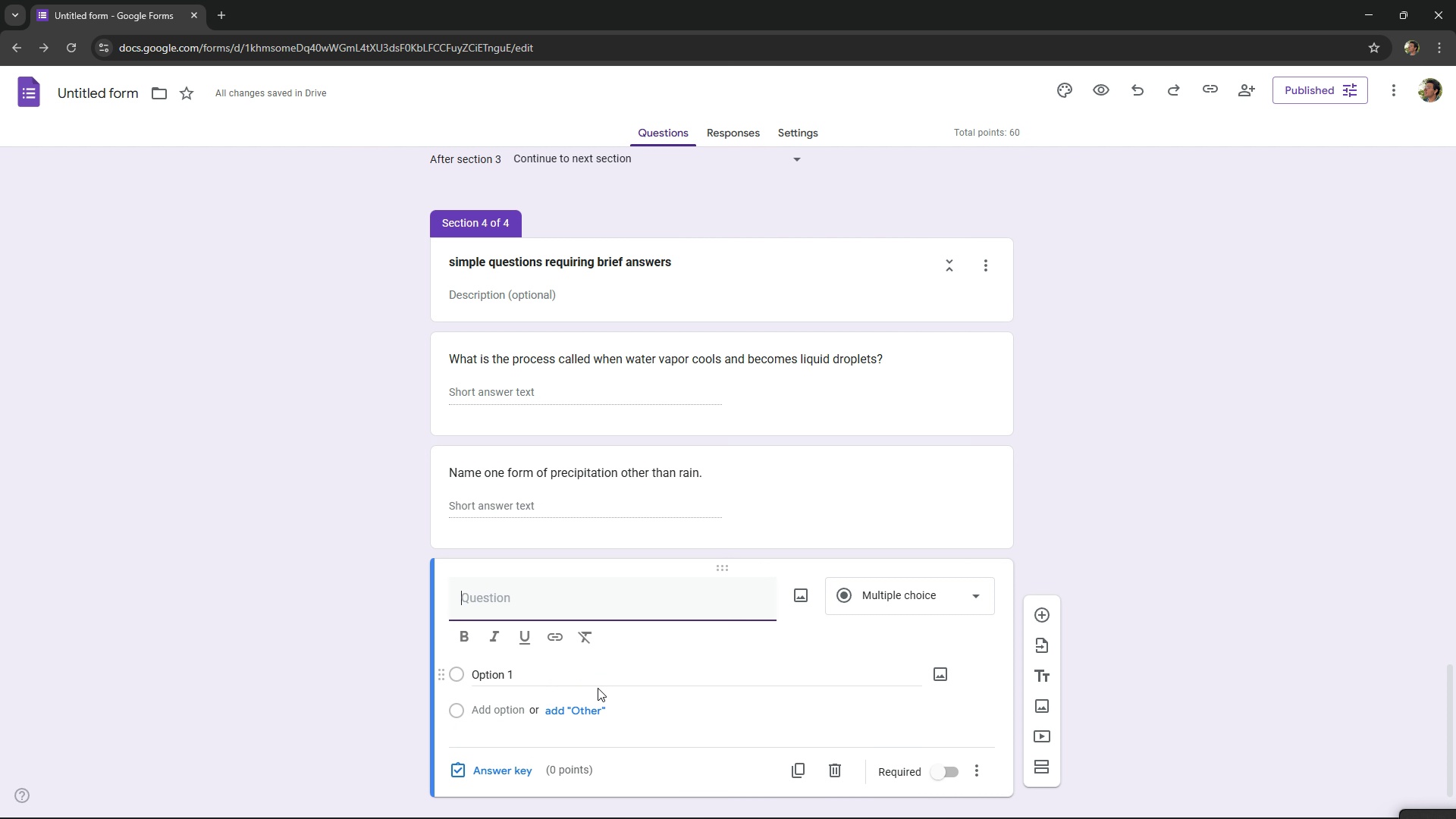 
key(Control+ControlLeft)
 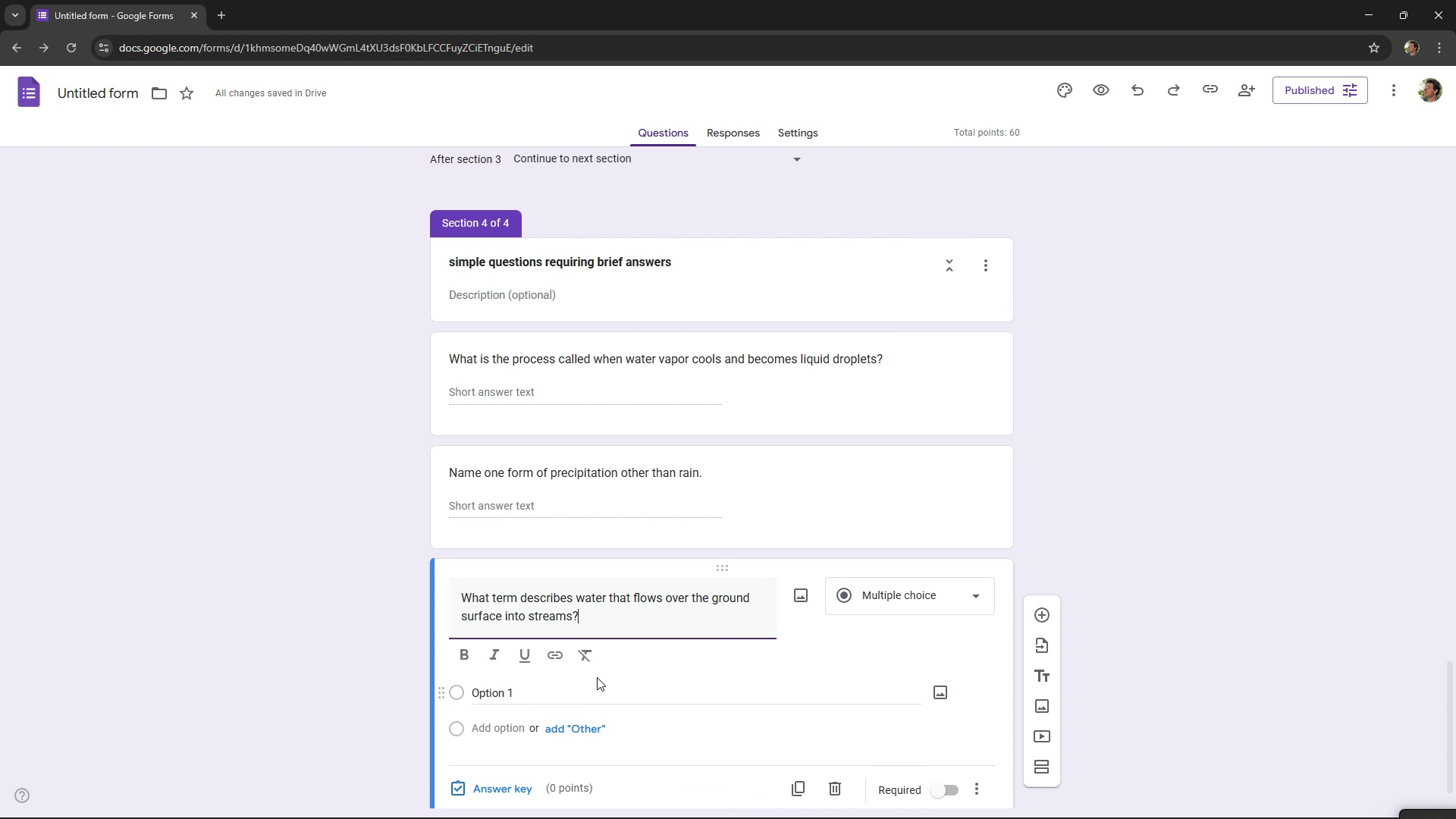 
key(Control+V)
 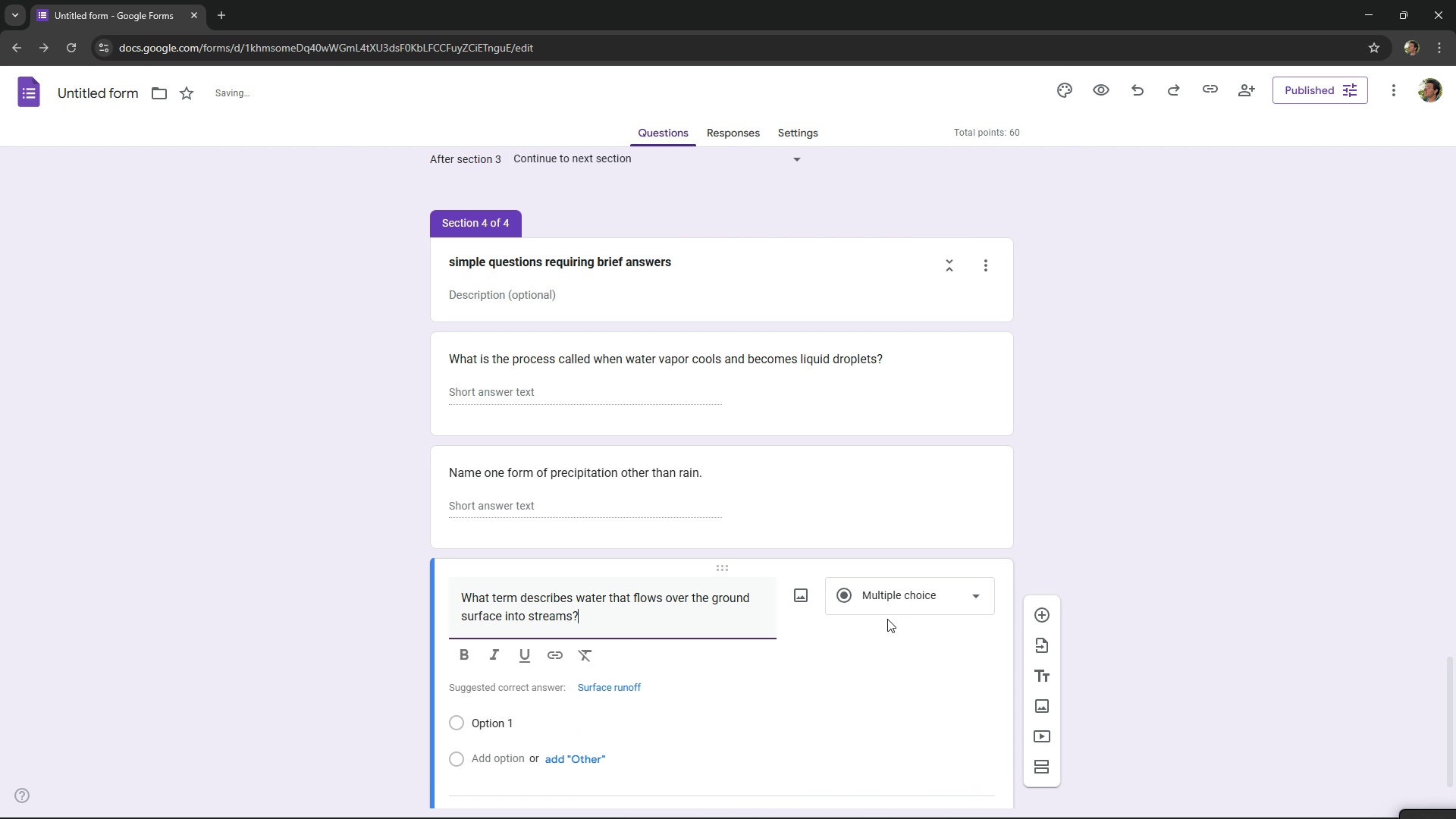 
left_click([918, 597])
 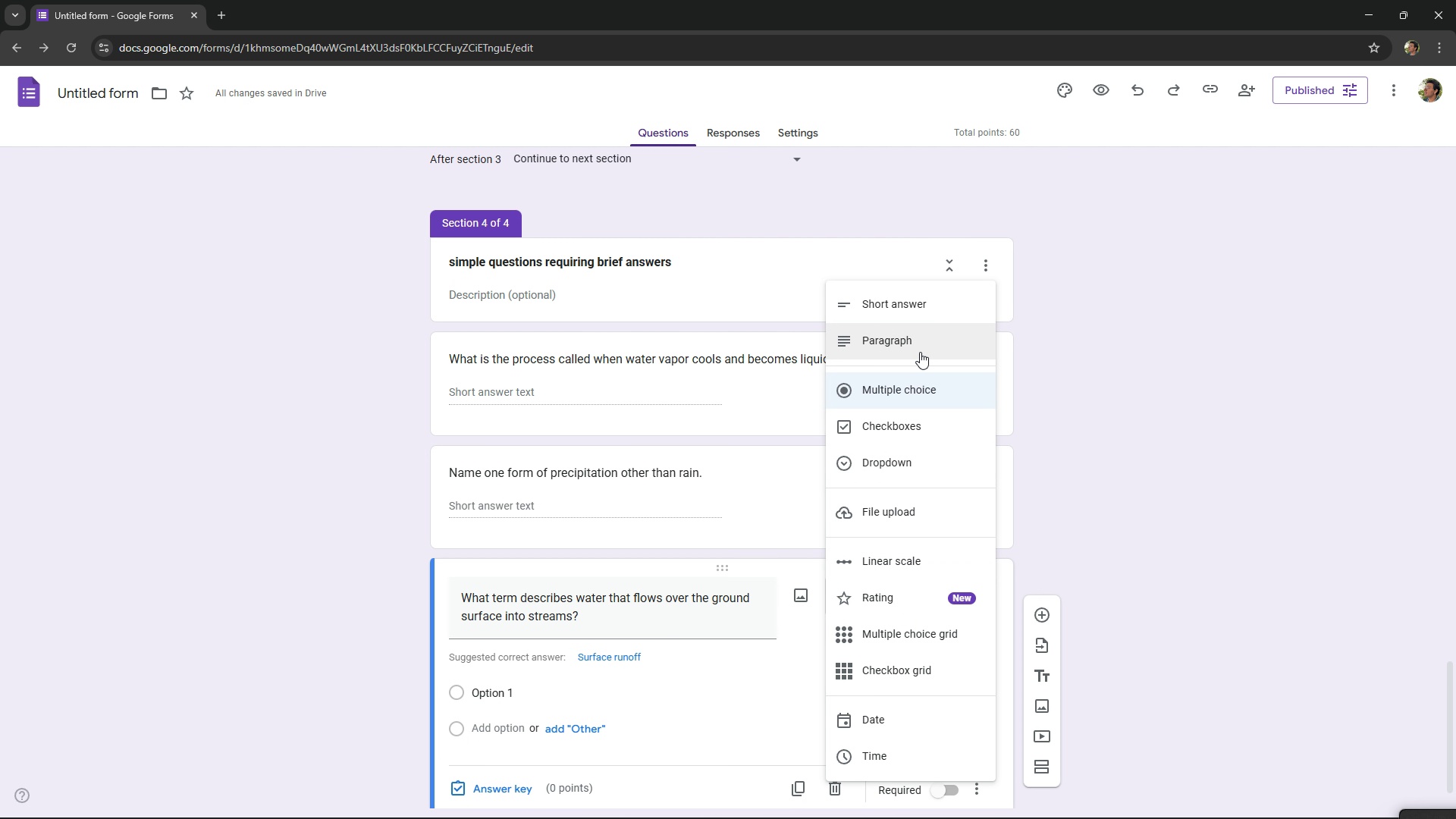 
left_click([924, 315])
 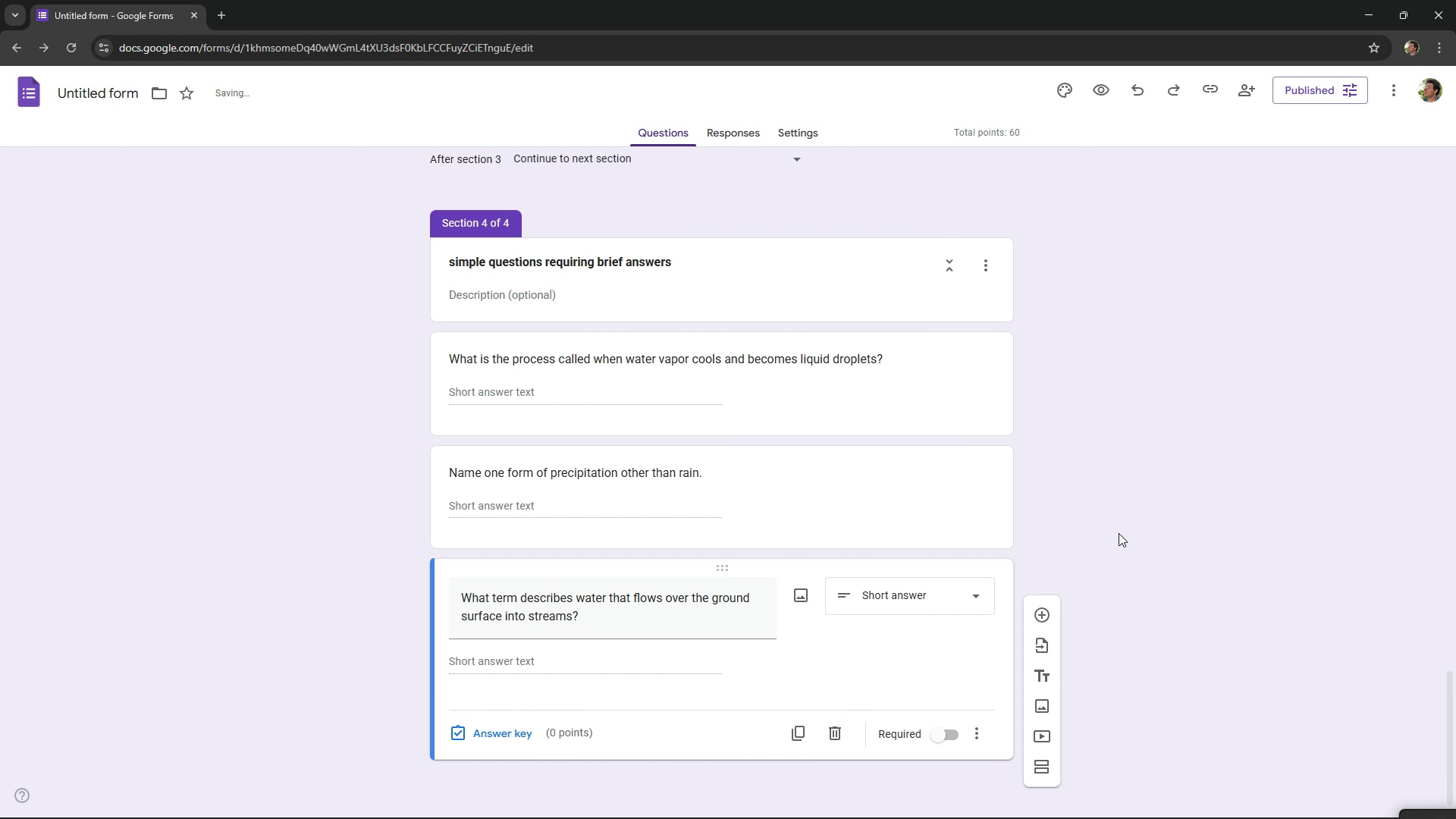 
scroll: coordinate [1119, 533], scroll_direction: down, amount: 3.0
 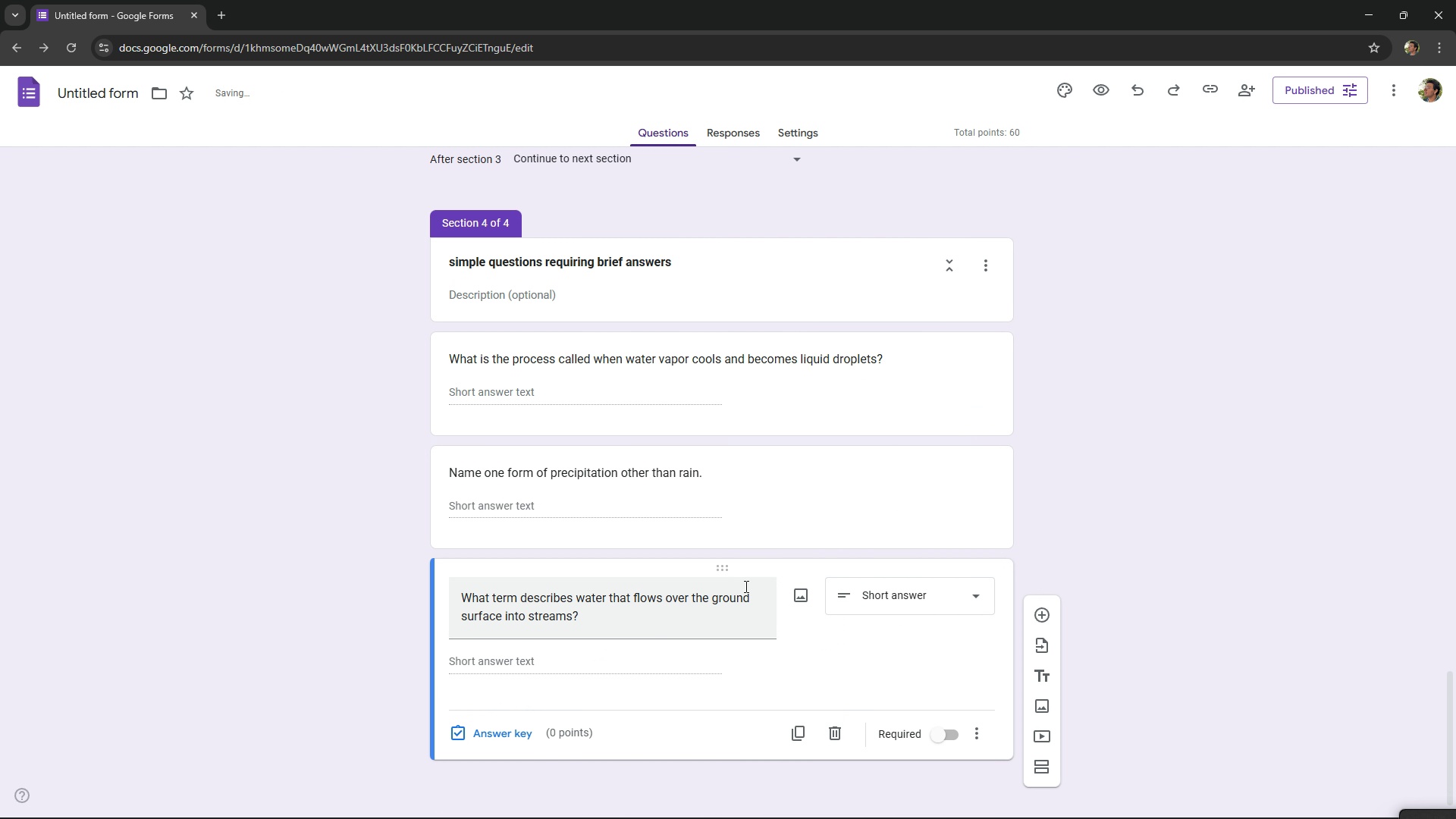 
key(Alt+AltLeft)
 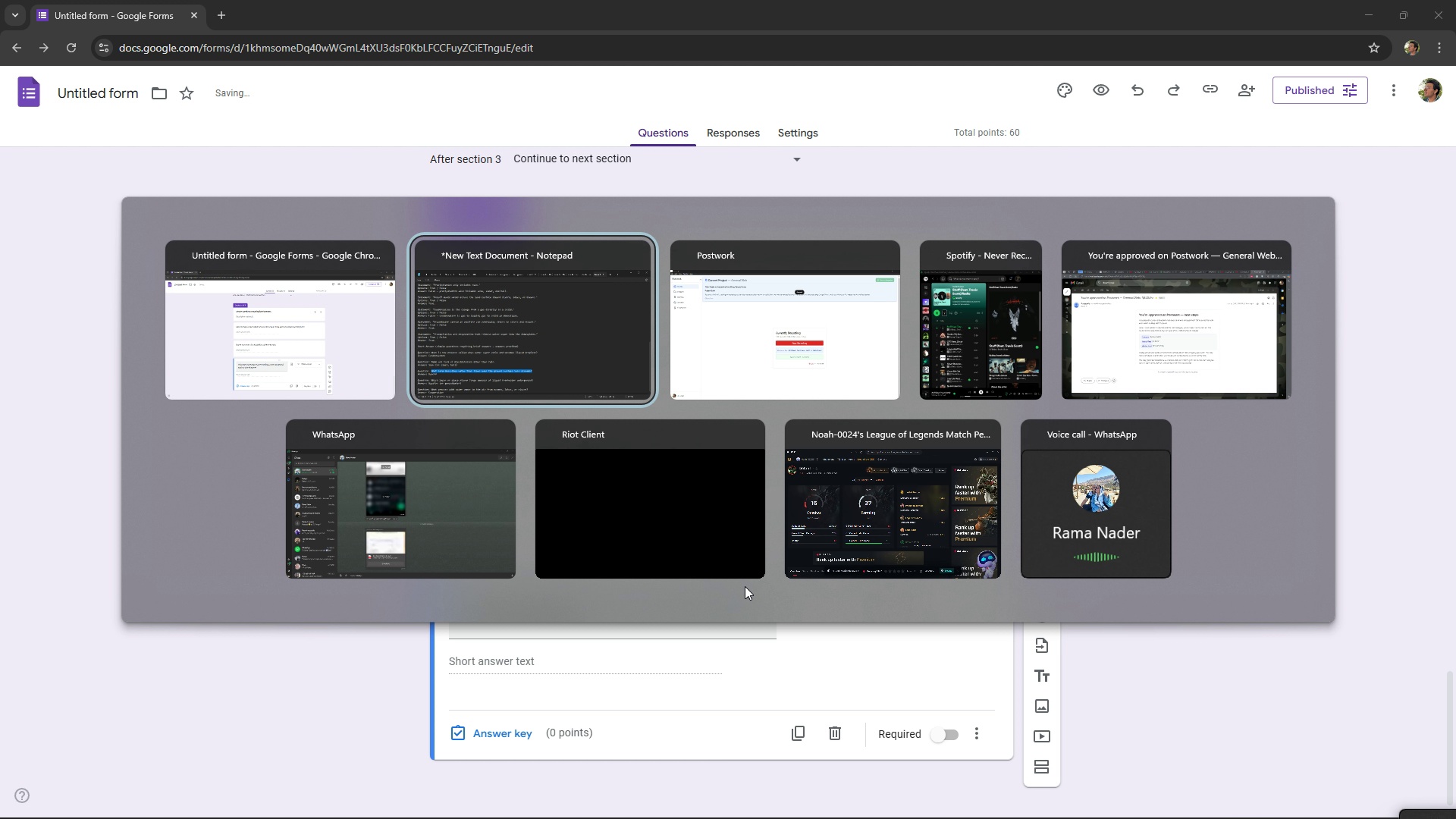 
key(Alt+Tab)
 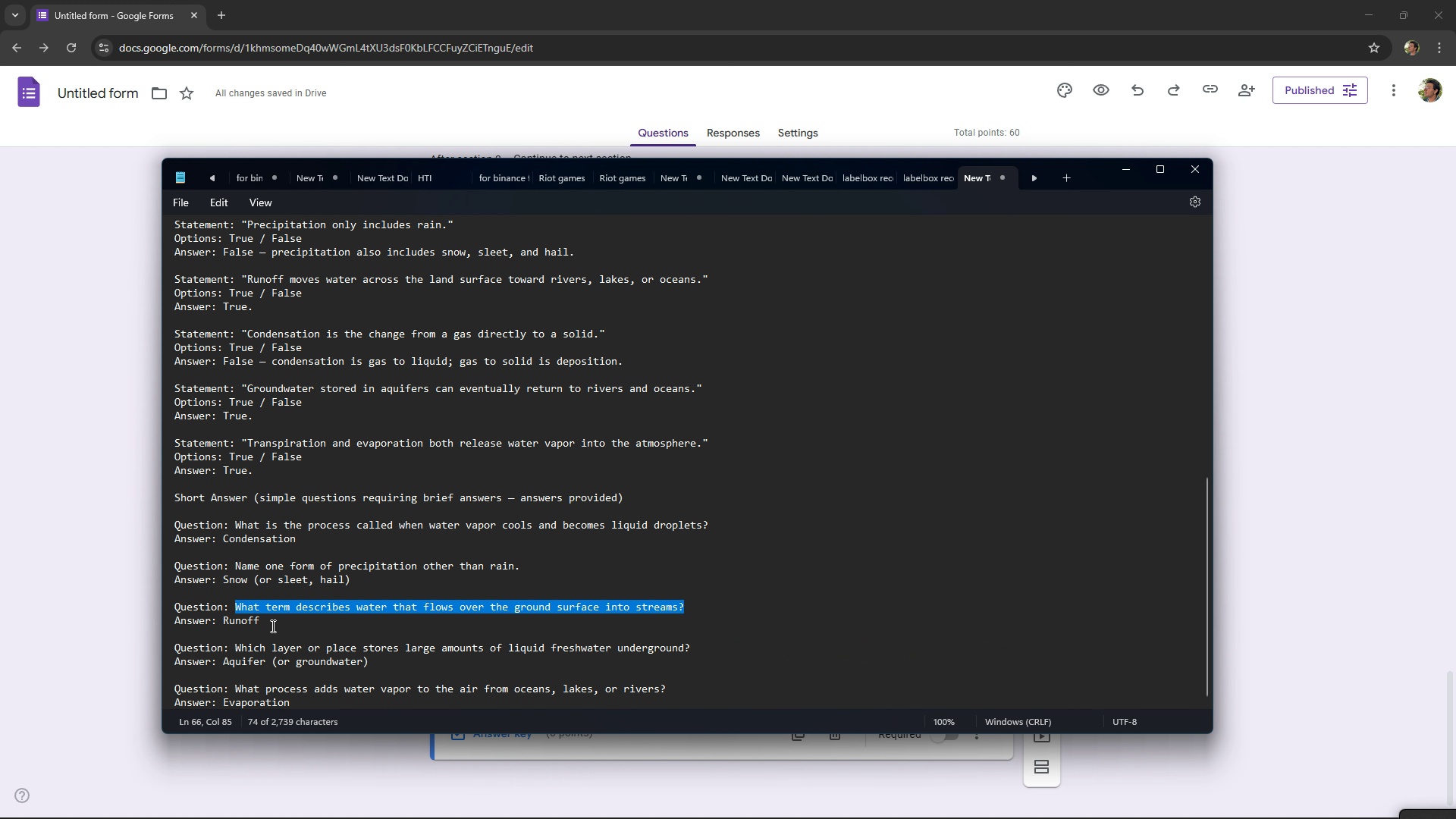 
left_click_drag(start_coordinate=[259, 622], to_coordinate=[222, 622])
 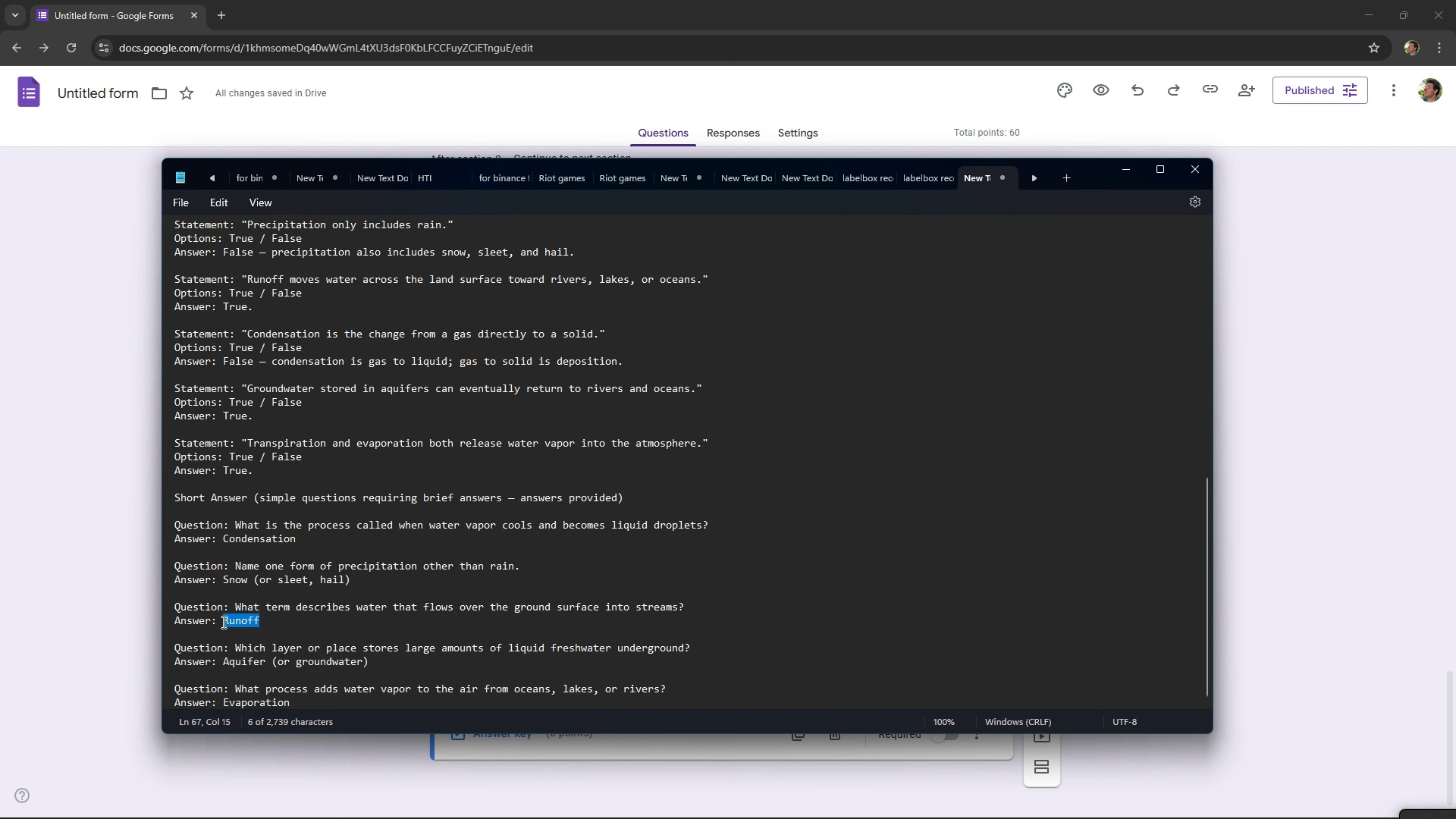 
key(Control+C)
 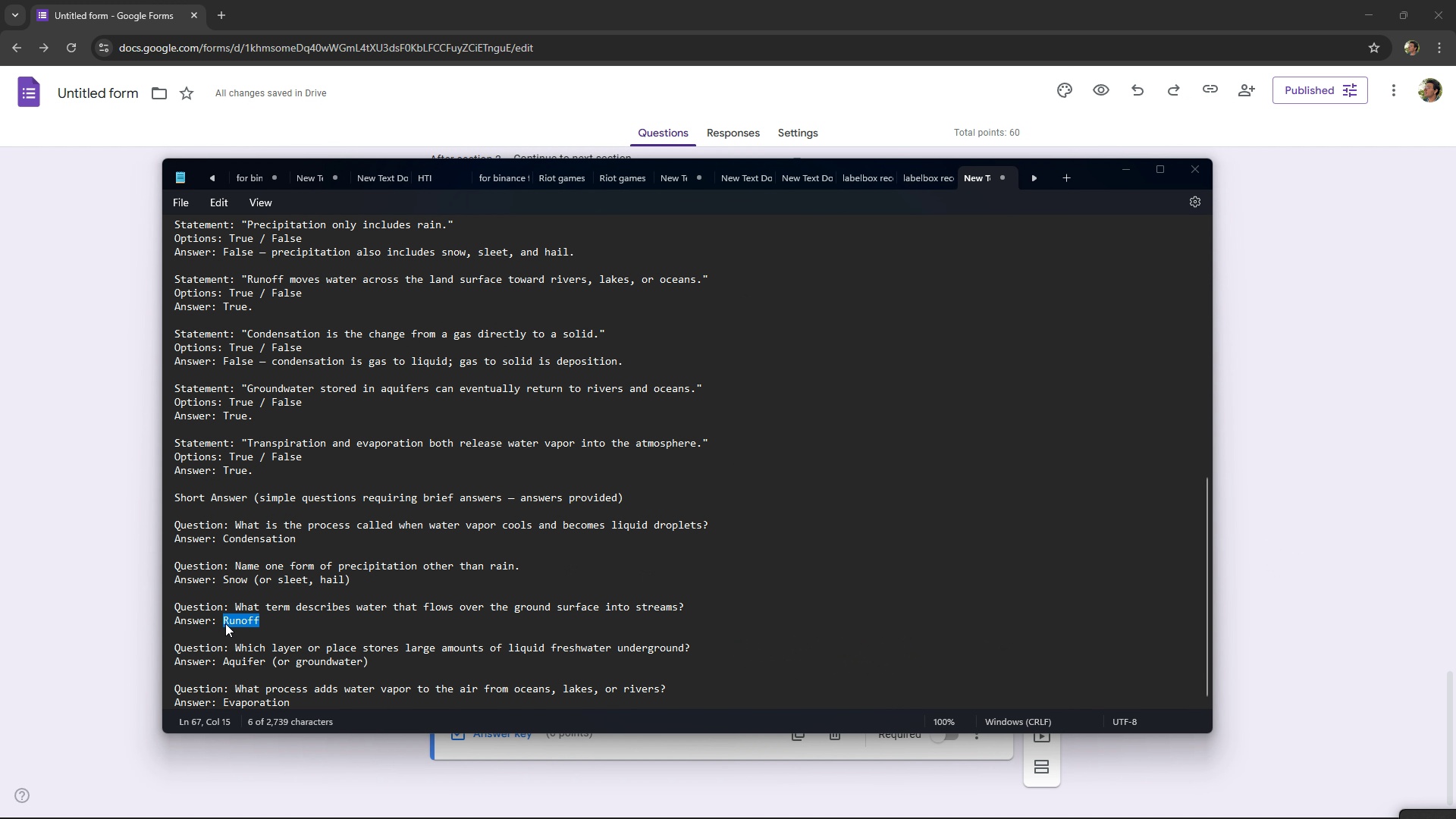 
key(Control+C)
 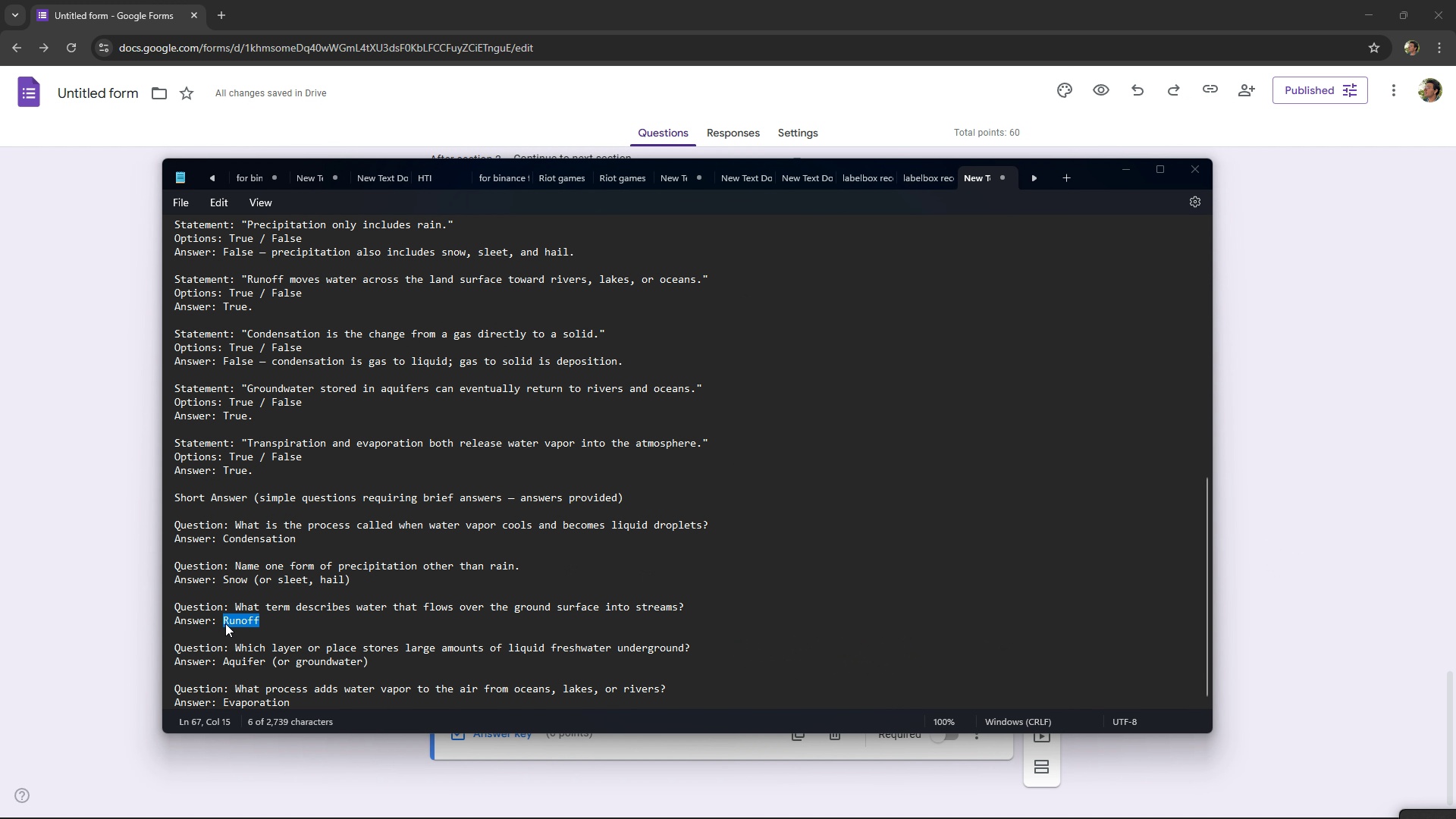 
key(Alt+AltLeft)
 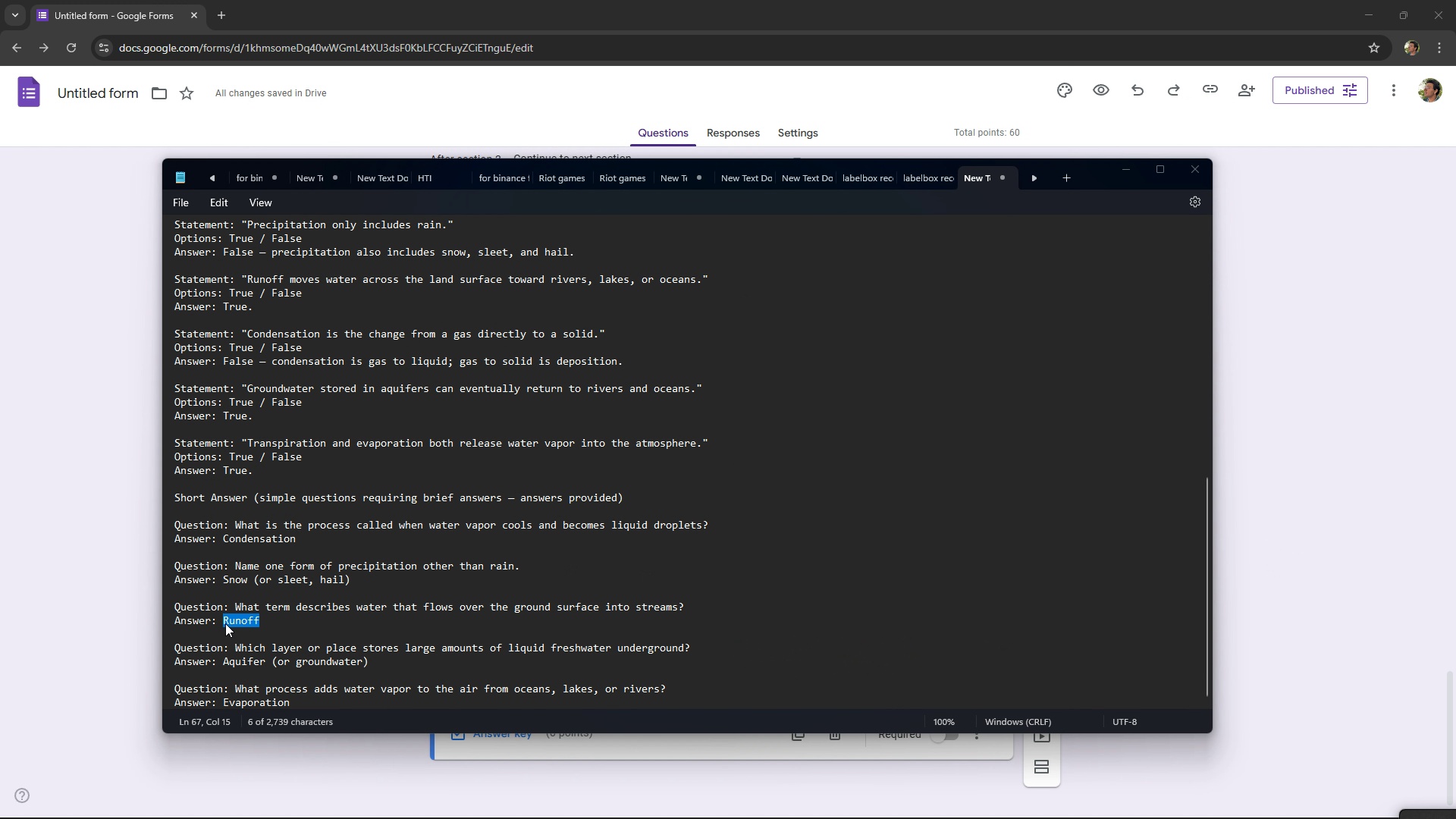 
key(Alt+Tab)
 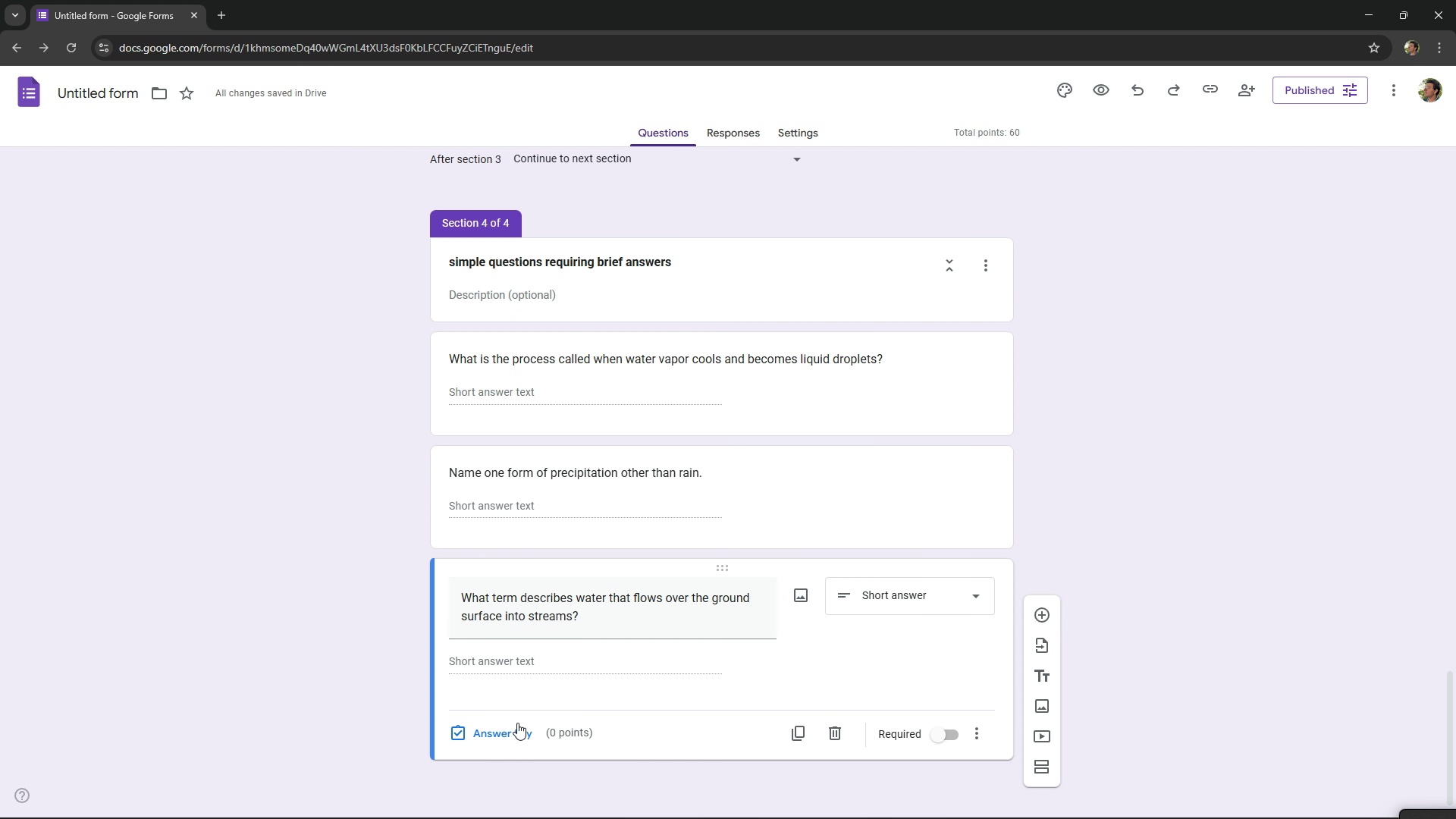 
left_click([496, 733])
 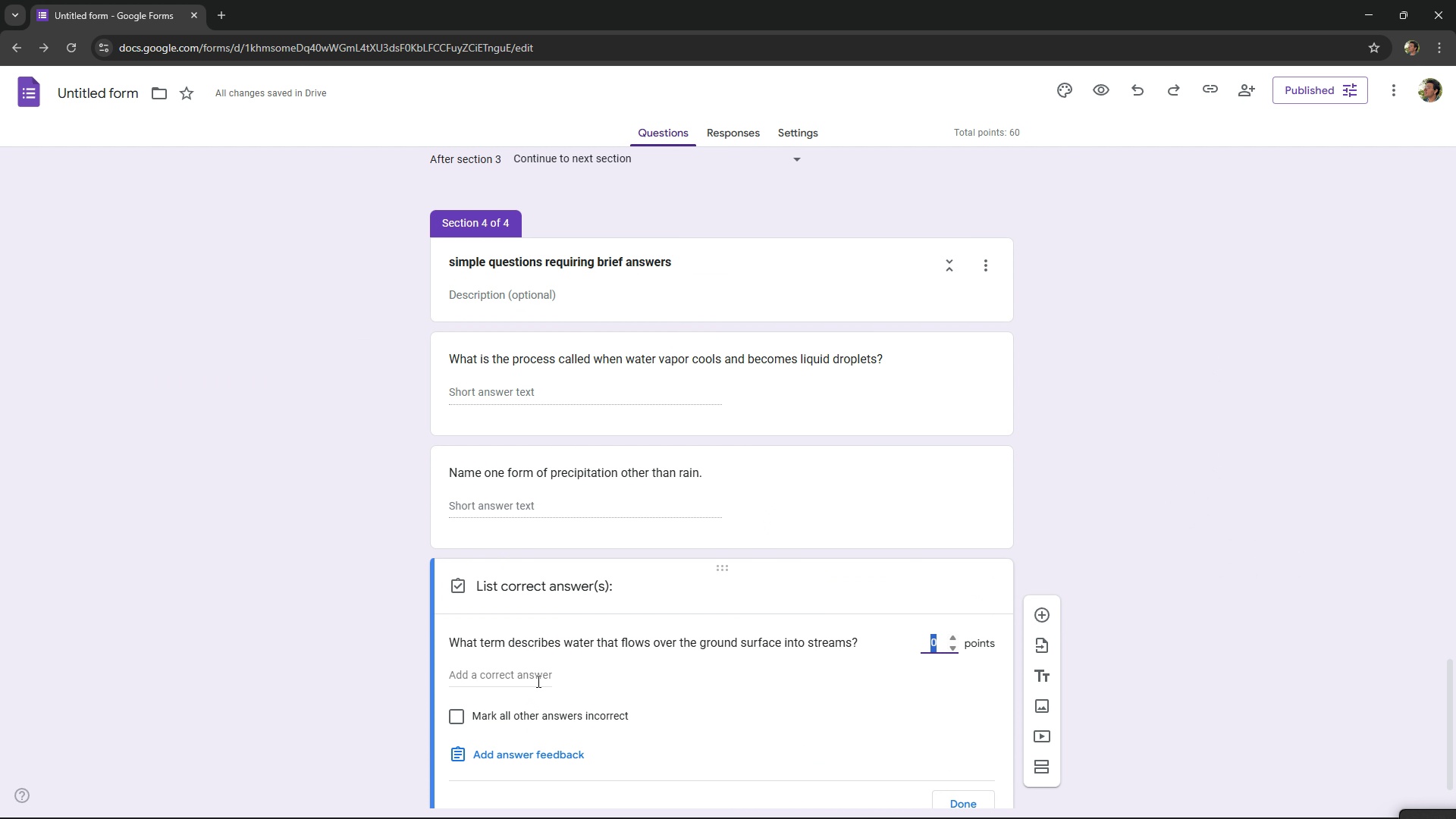 
left_click([542, 676])
 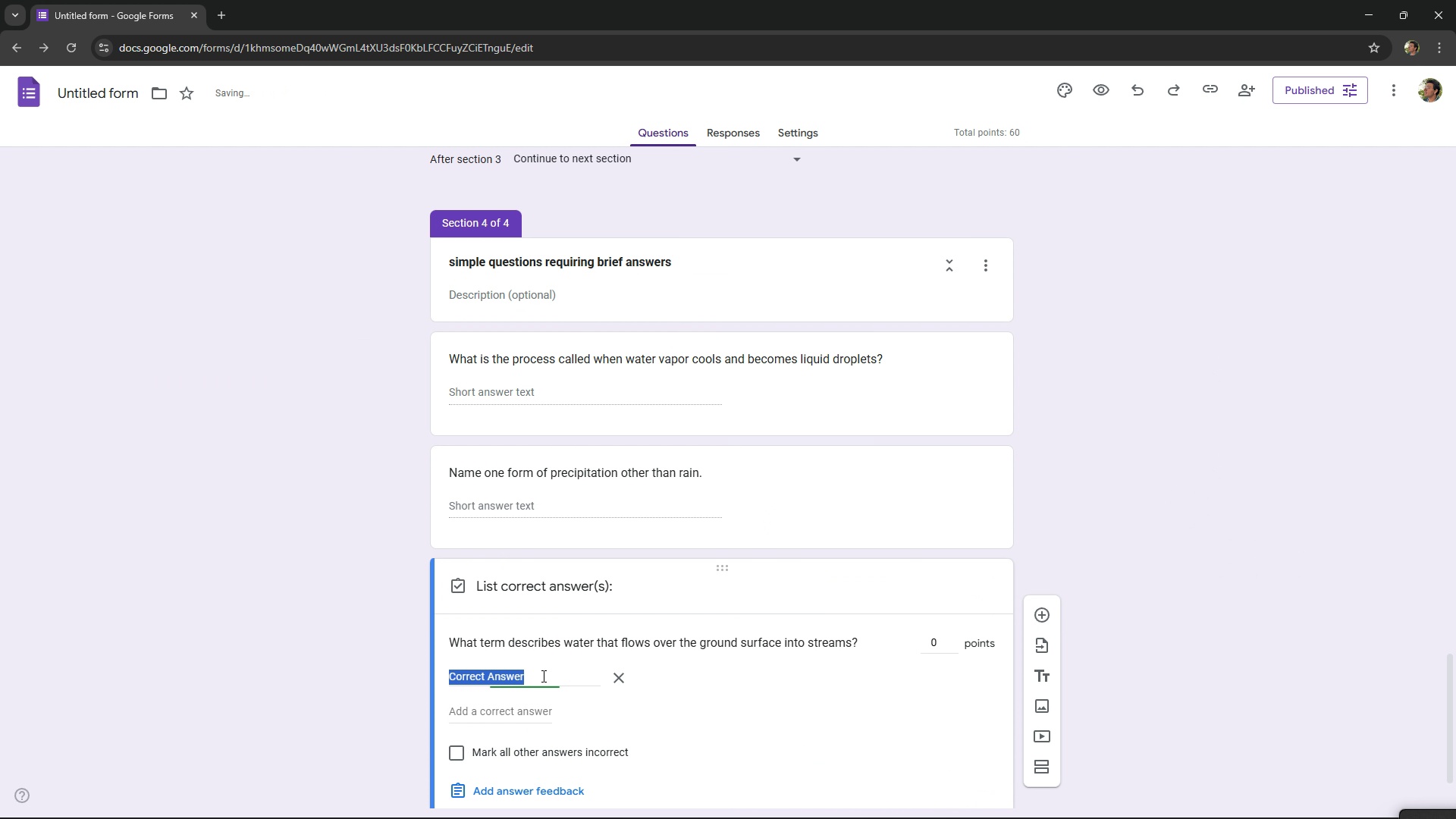 
key(Control+ControlLeft)
 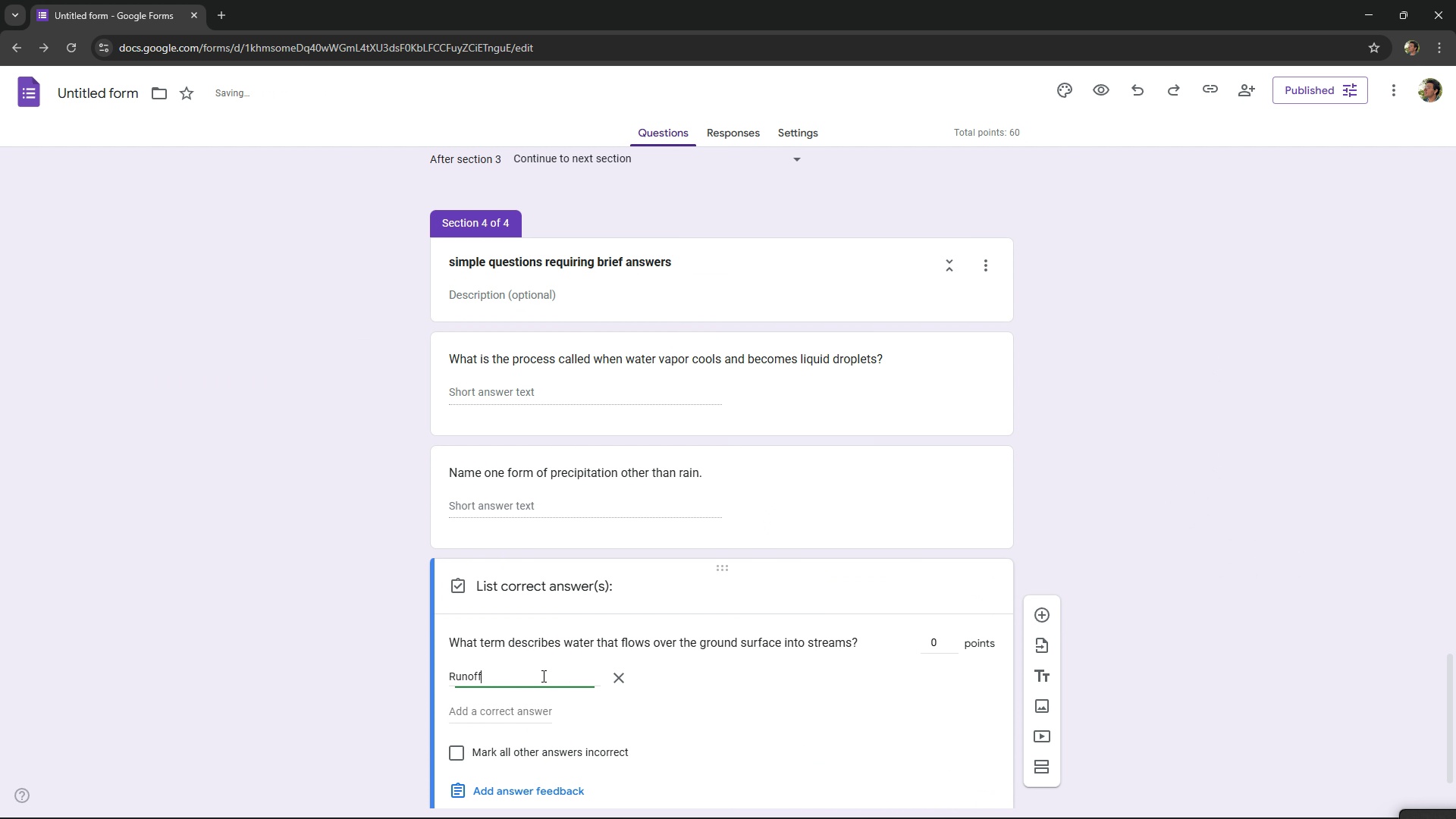 
key(Control+V)
 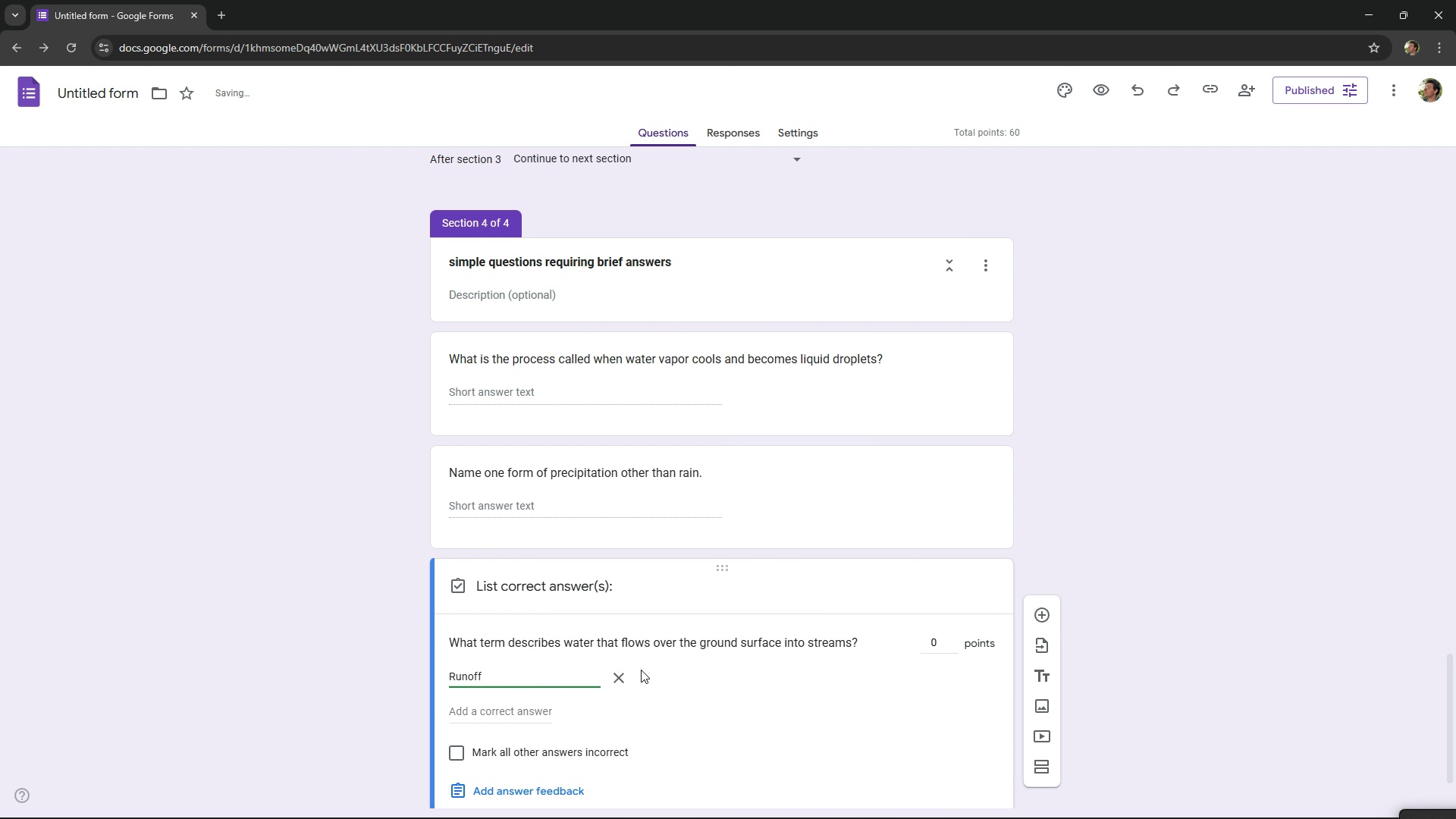 
scroll: coordinate [798, 667], scroll_direction: down, amount: 4.0
 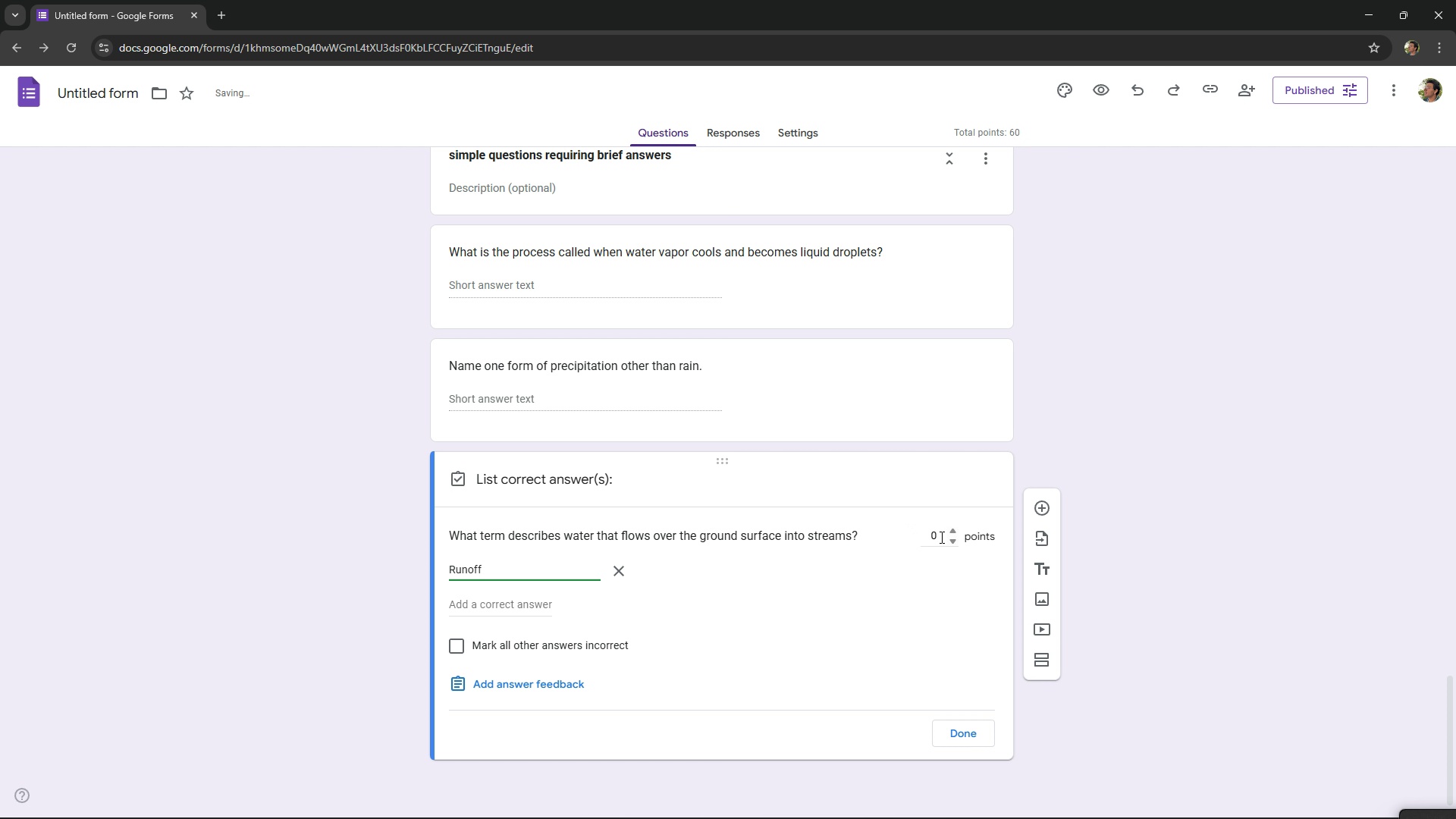 
left_click([940, 537])
 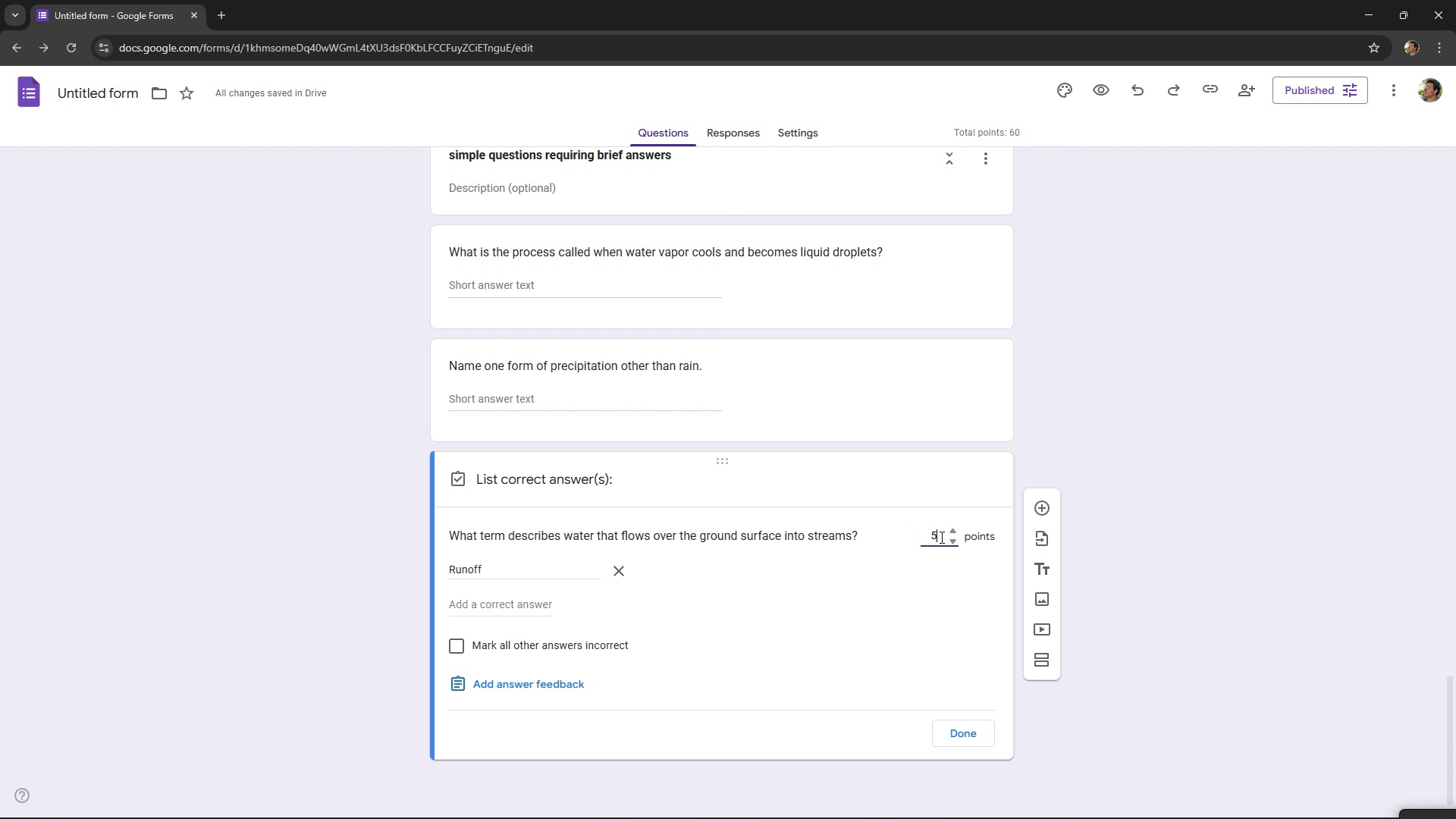 
key(Numpad5)
 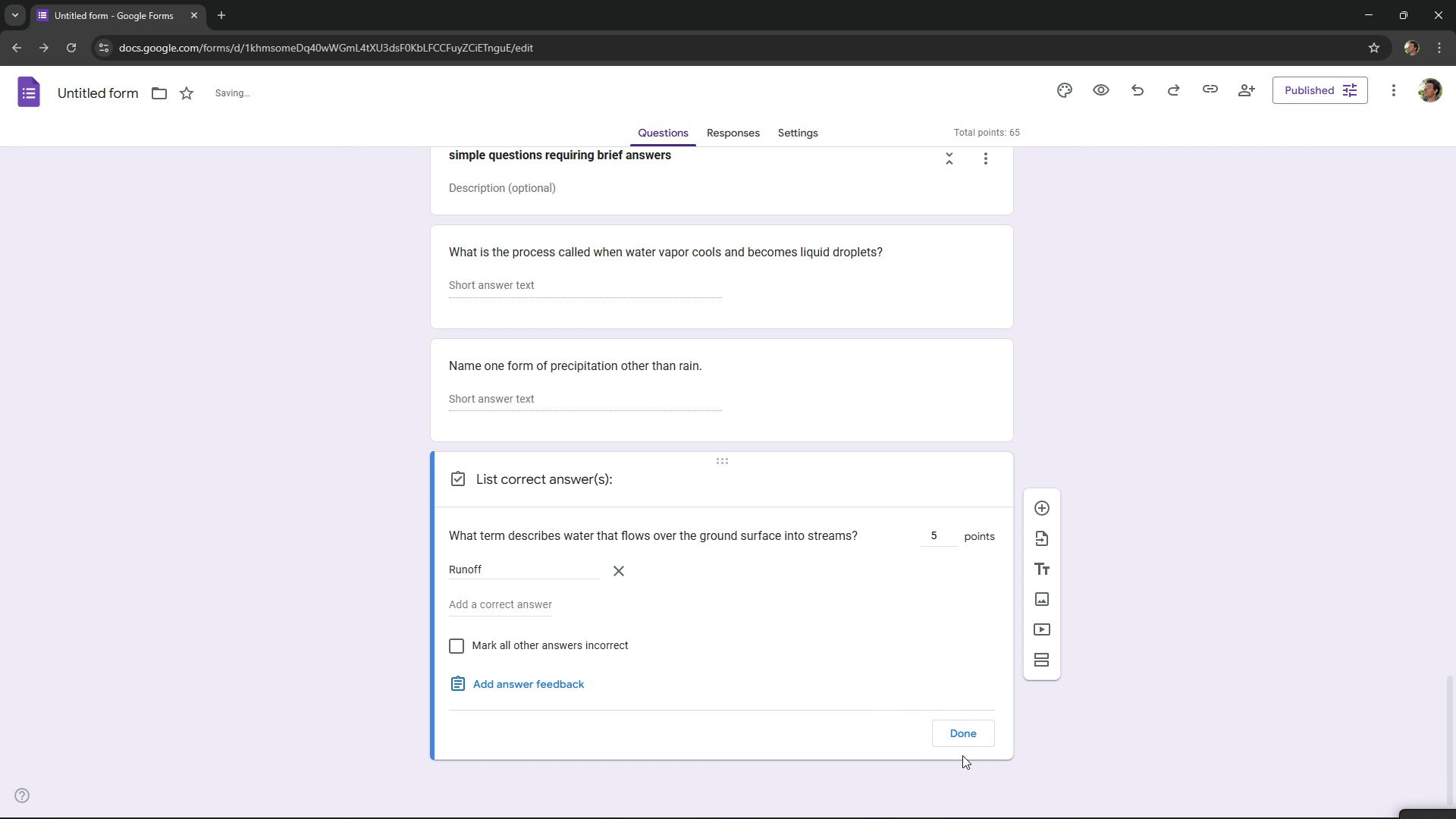 
double_click([994, 735])
 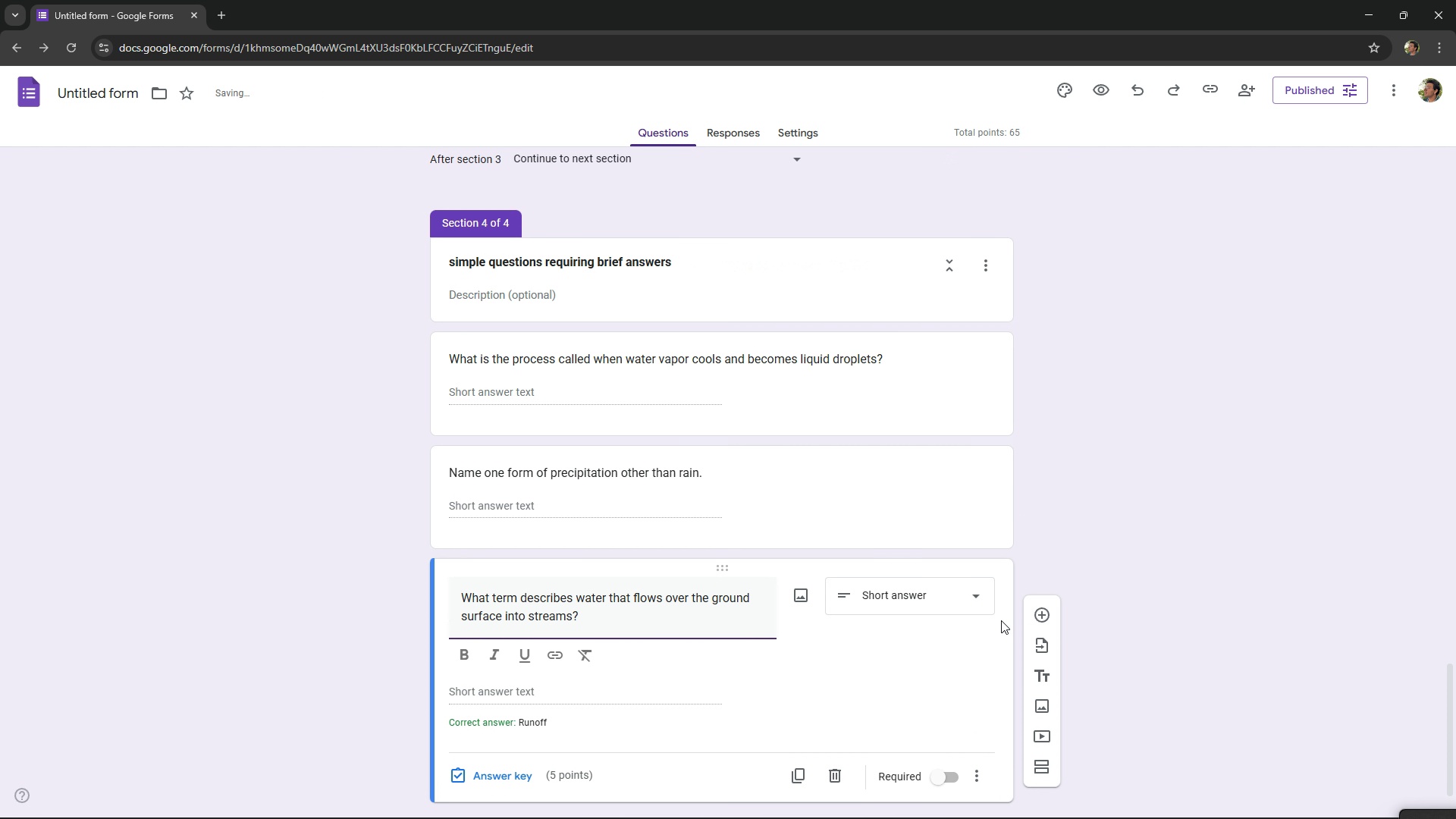 
key(Alt+AltLeft)
 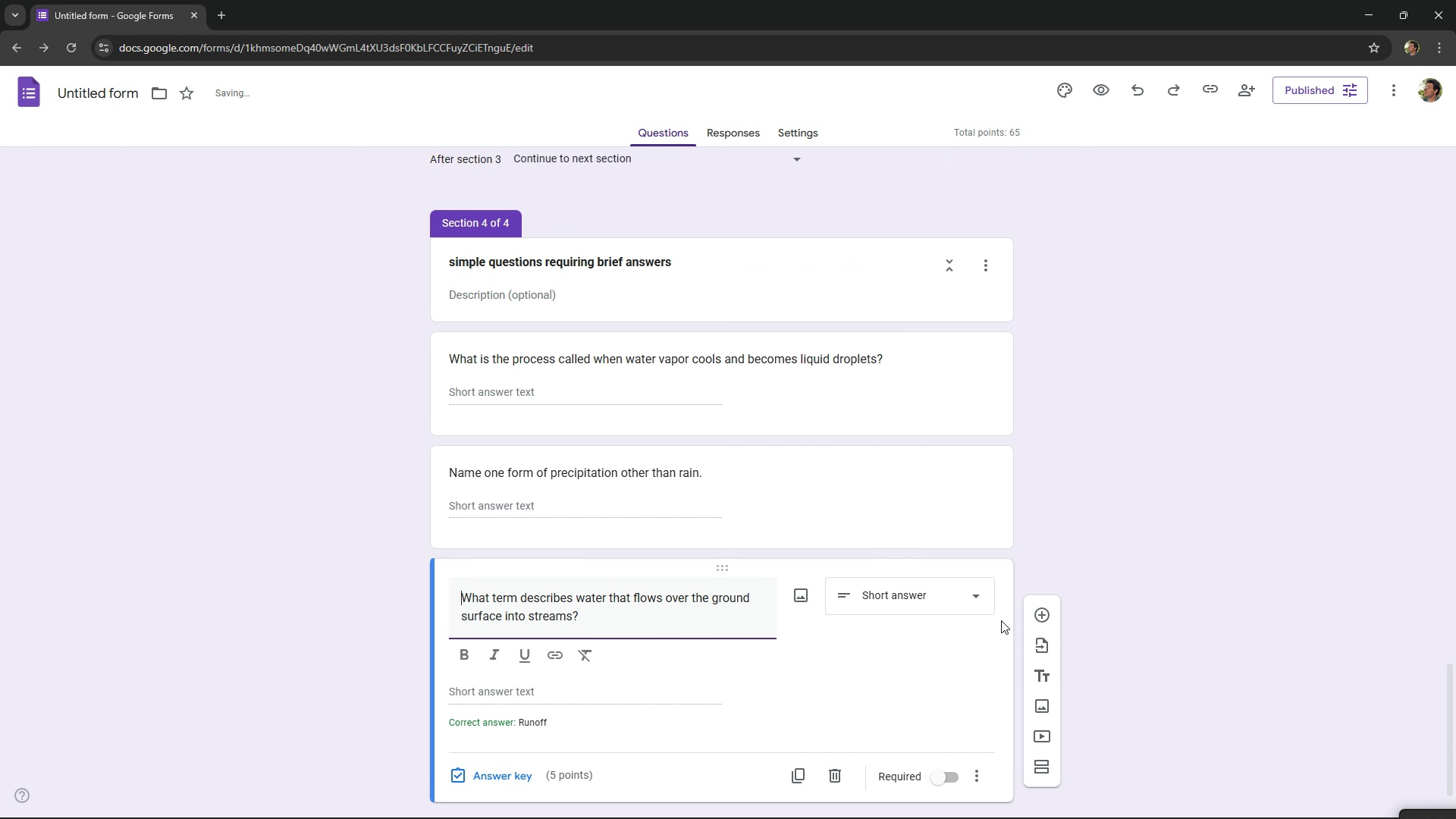 
key(Alt+Tab)
 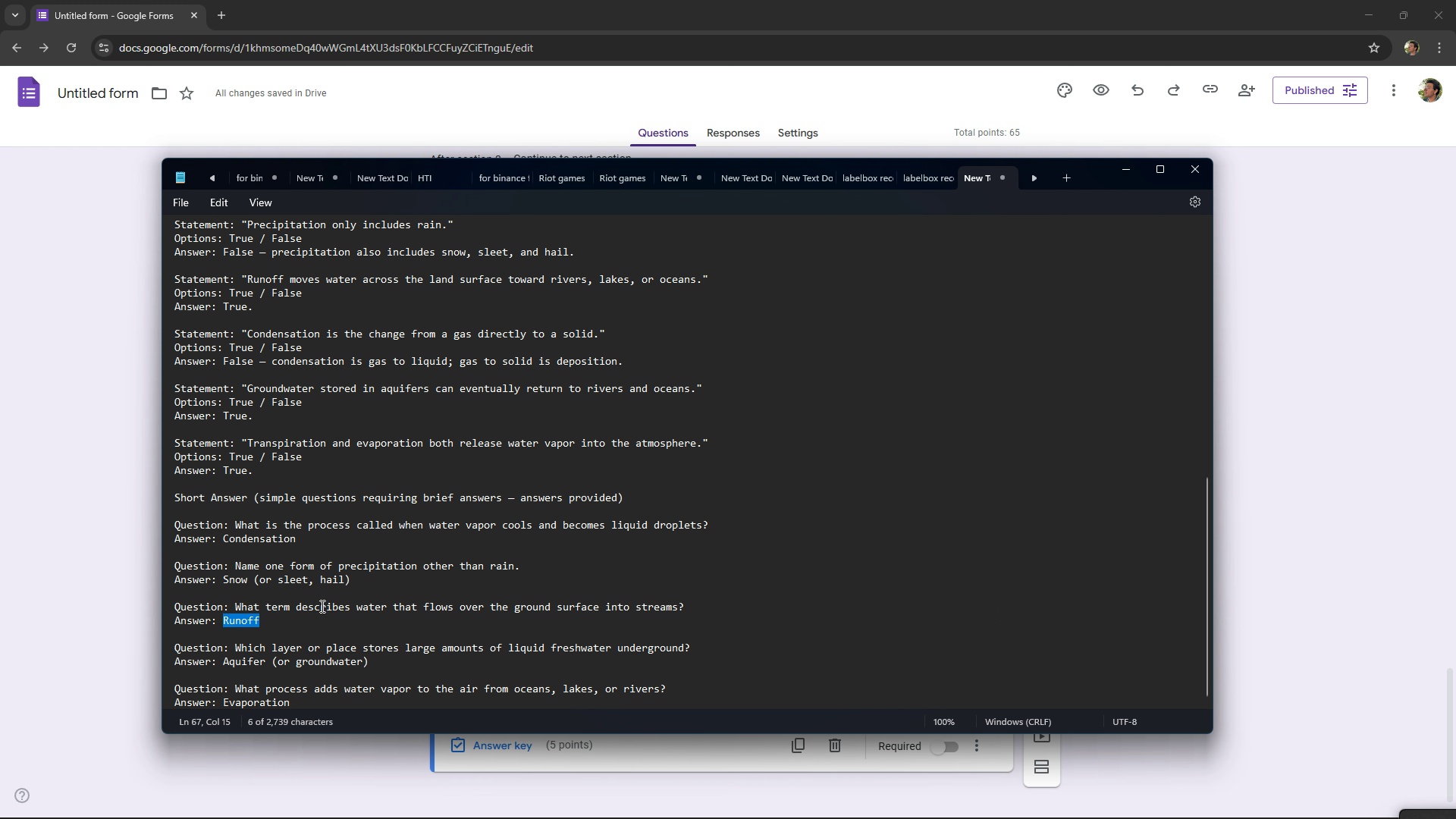 
scroll: coordinate [324, 602], scroll_direction: down, amount: 3.0
 